 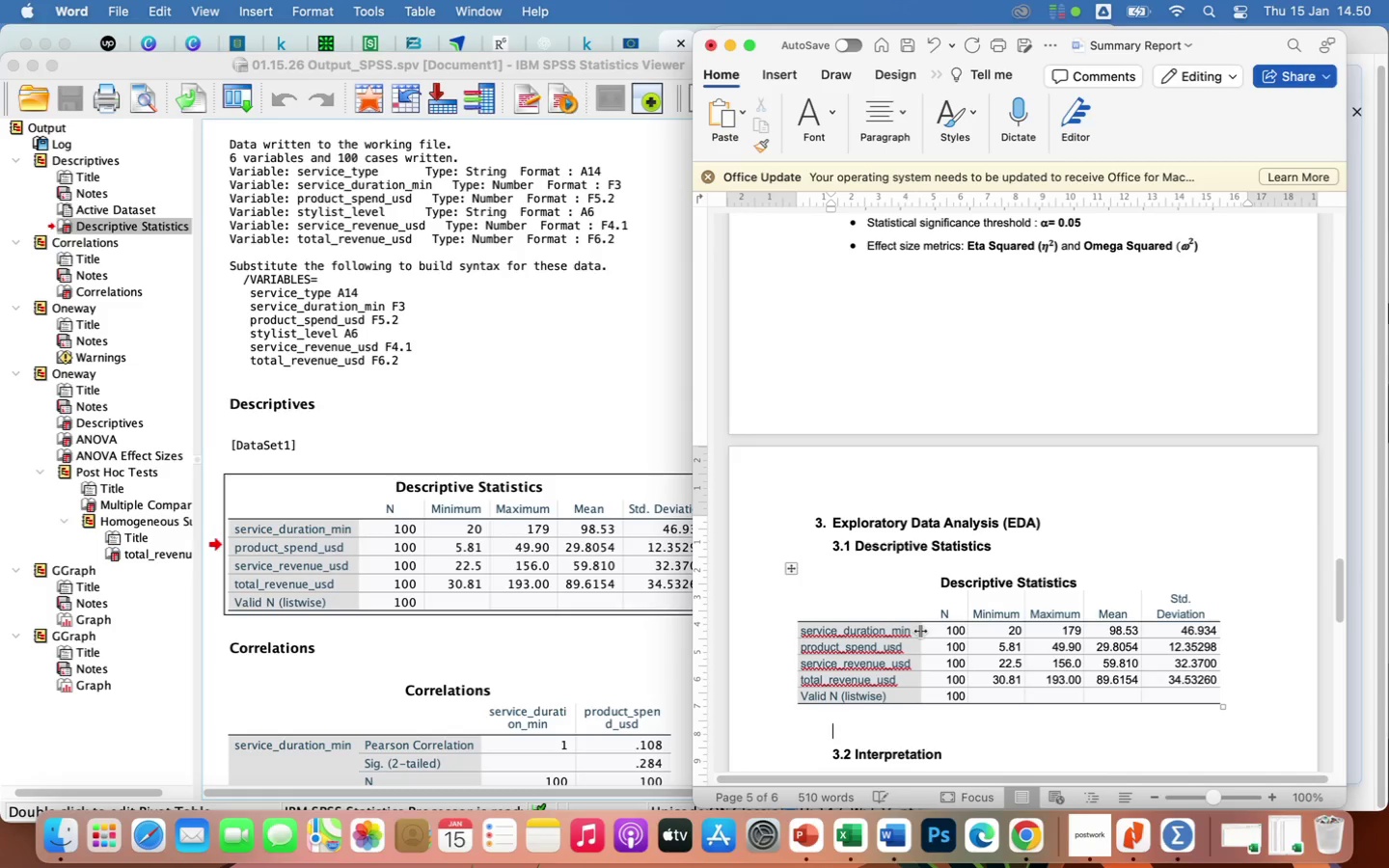 
scroll: coordinate [937, 669], scroll_direction: down, amount: 19.0
 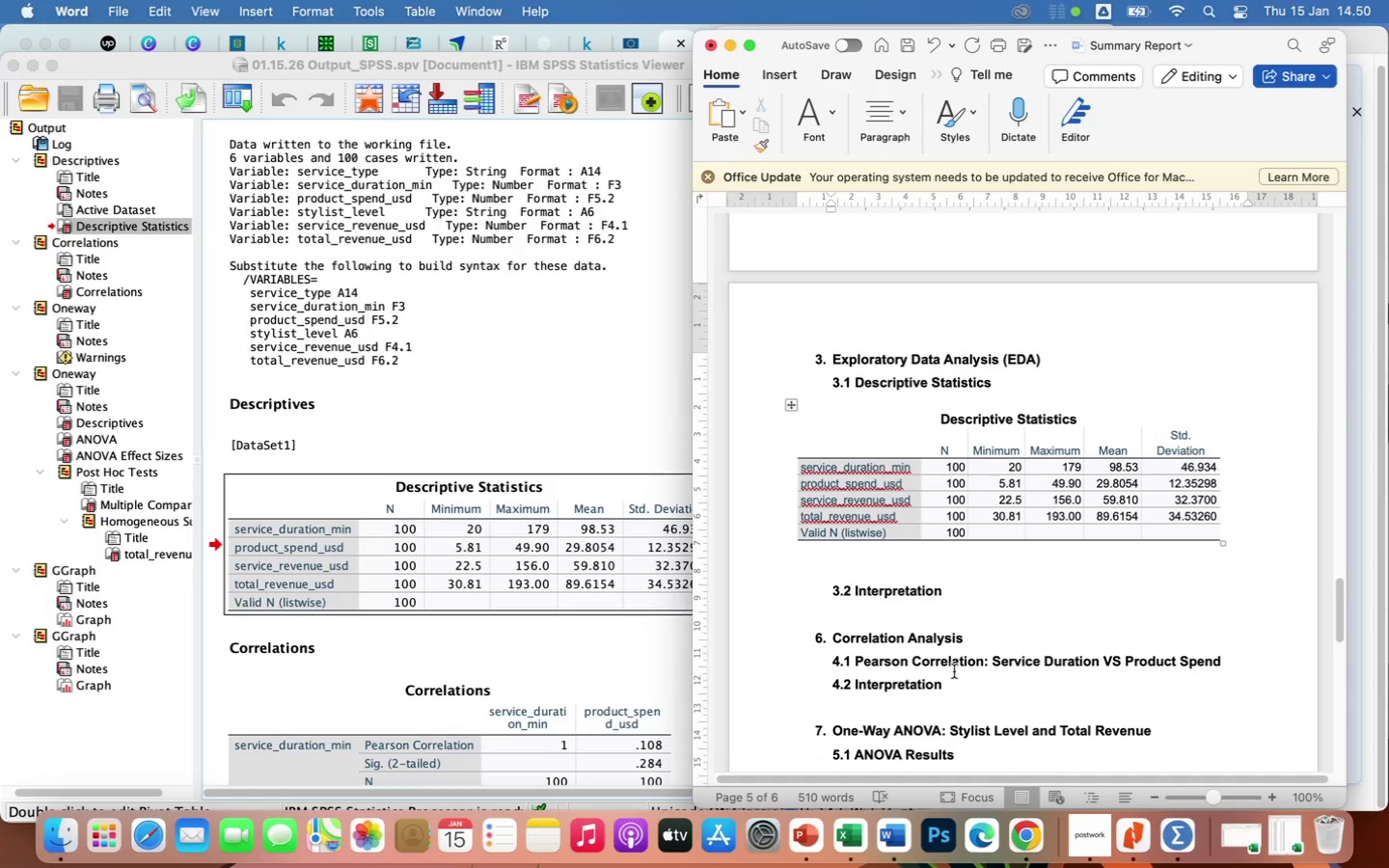 
key(Backspace)
 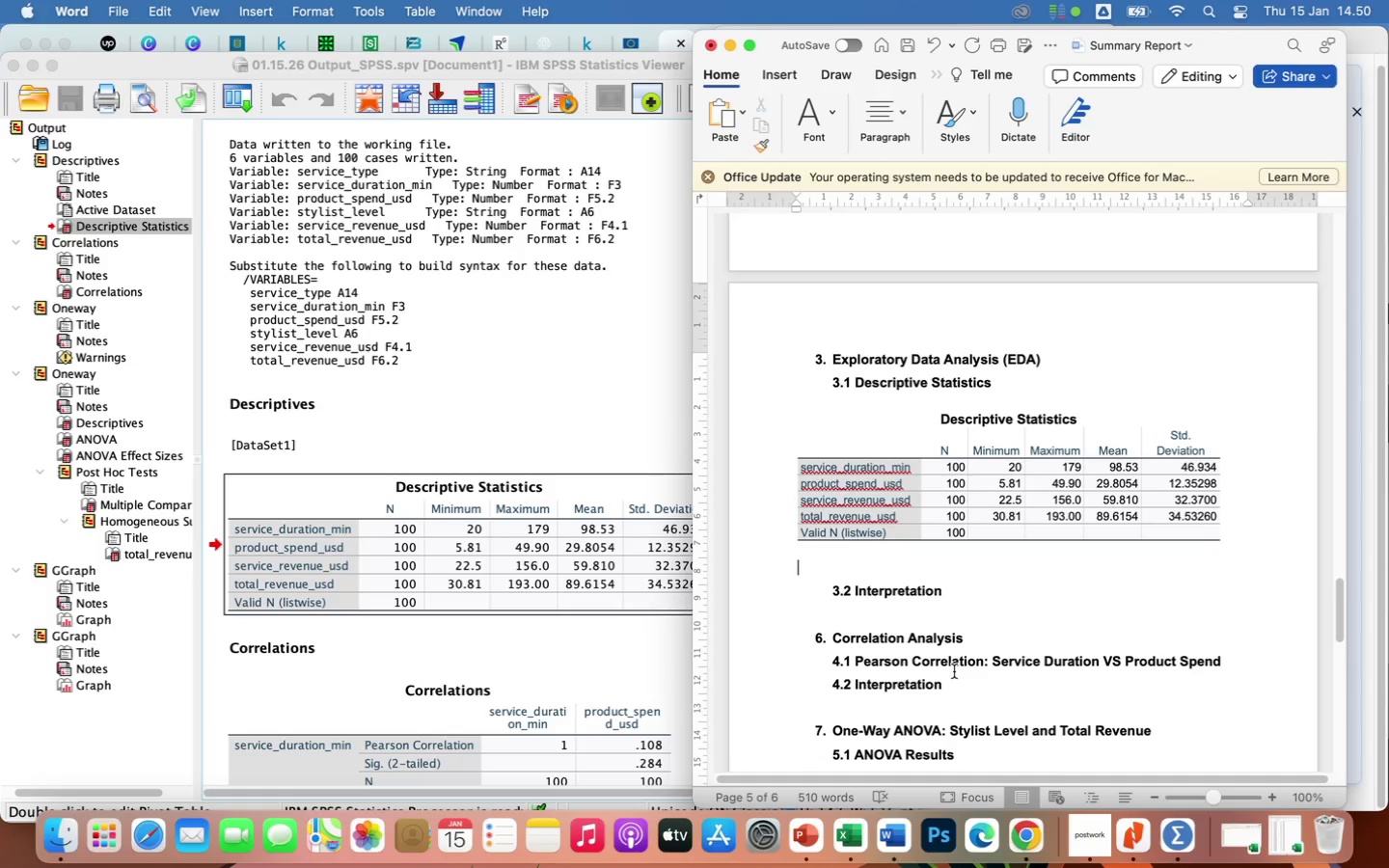 
key(Backspace)
 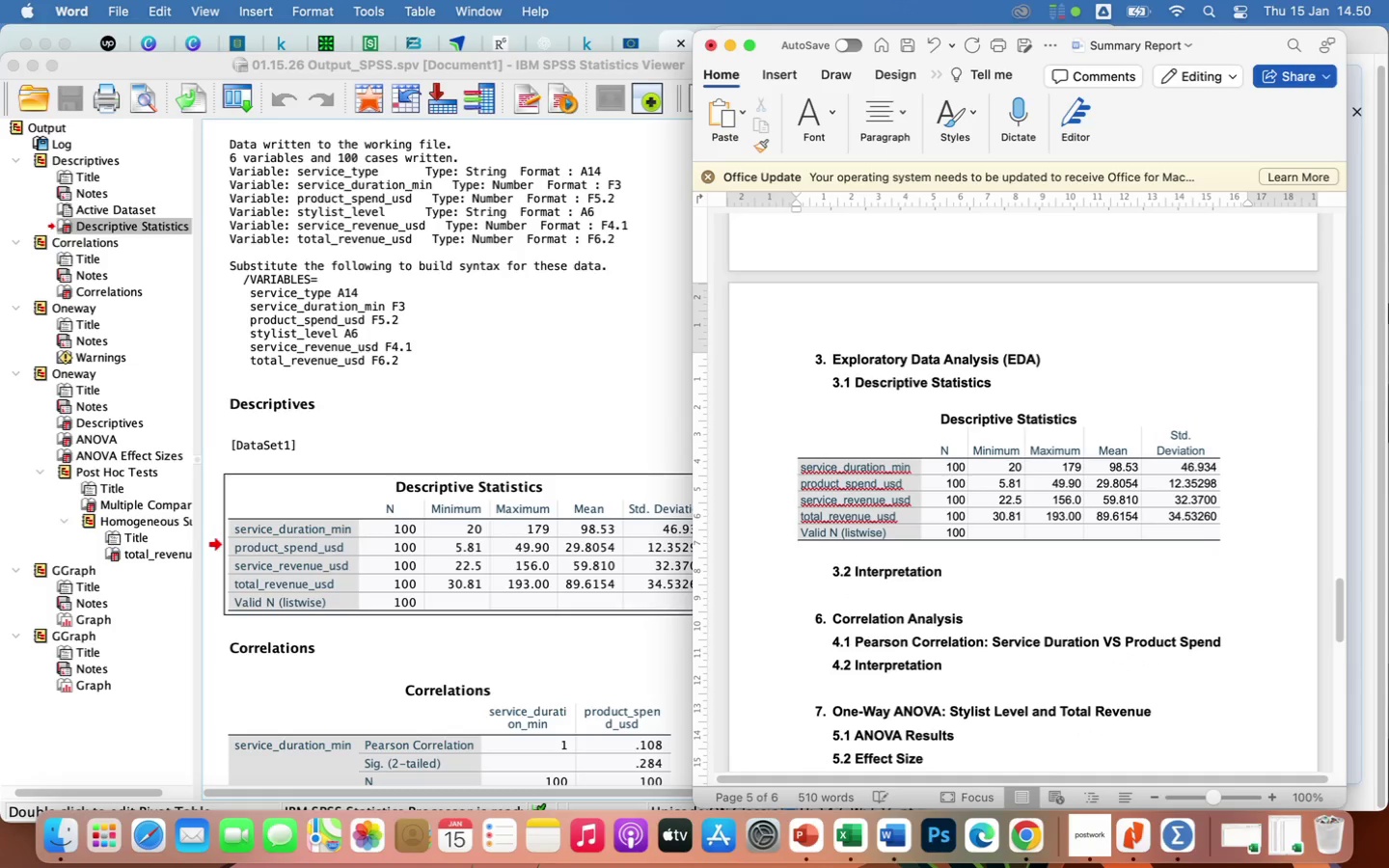 
key(Backspace)
 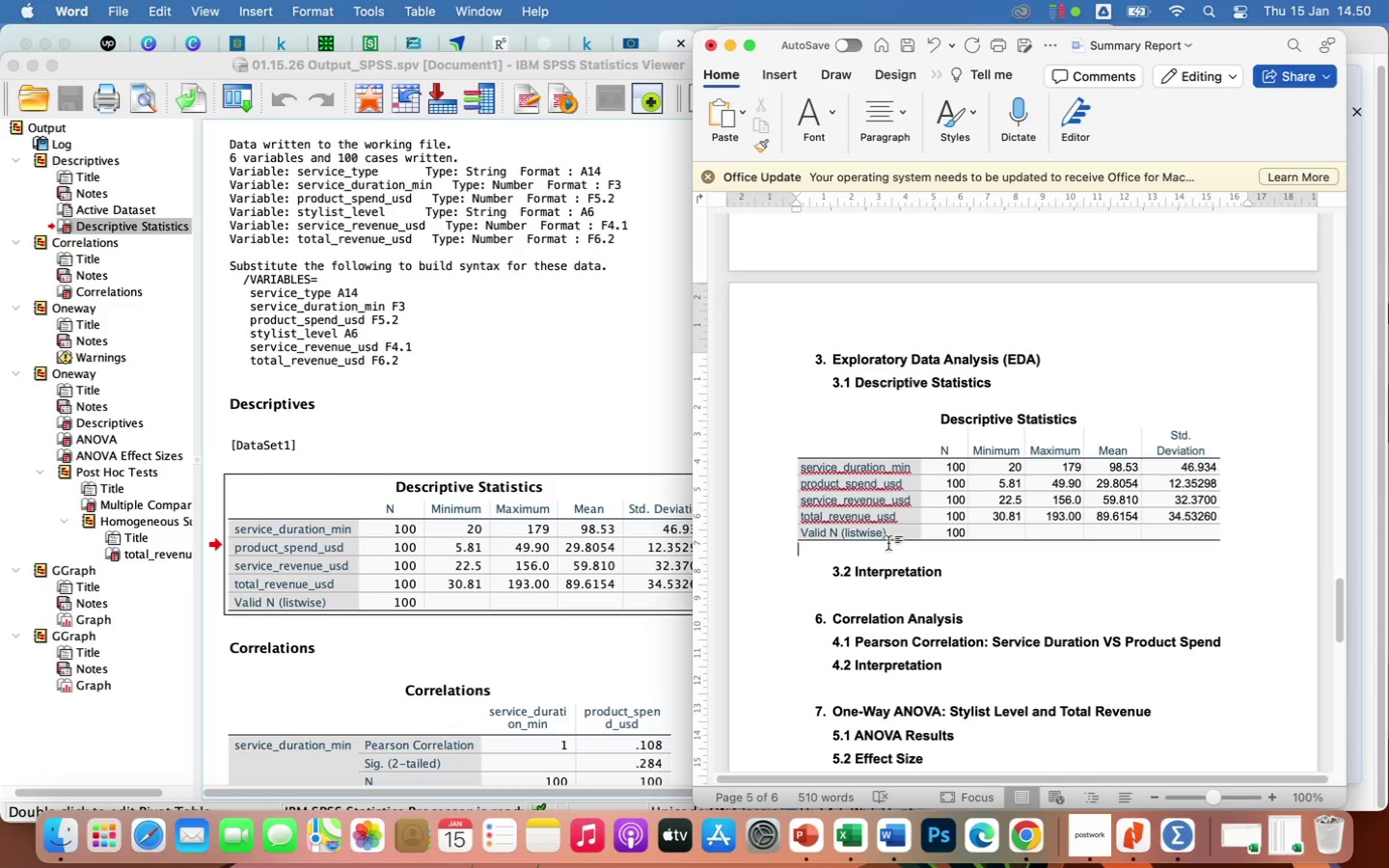 
left_click([864, 556])
 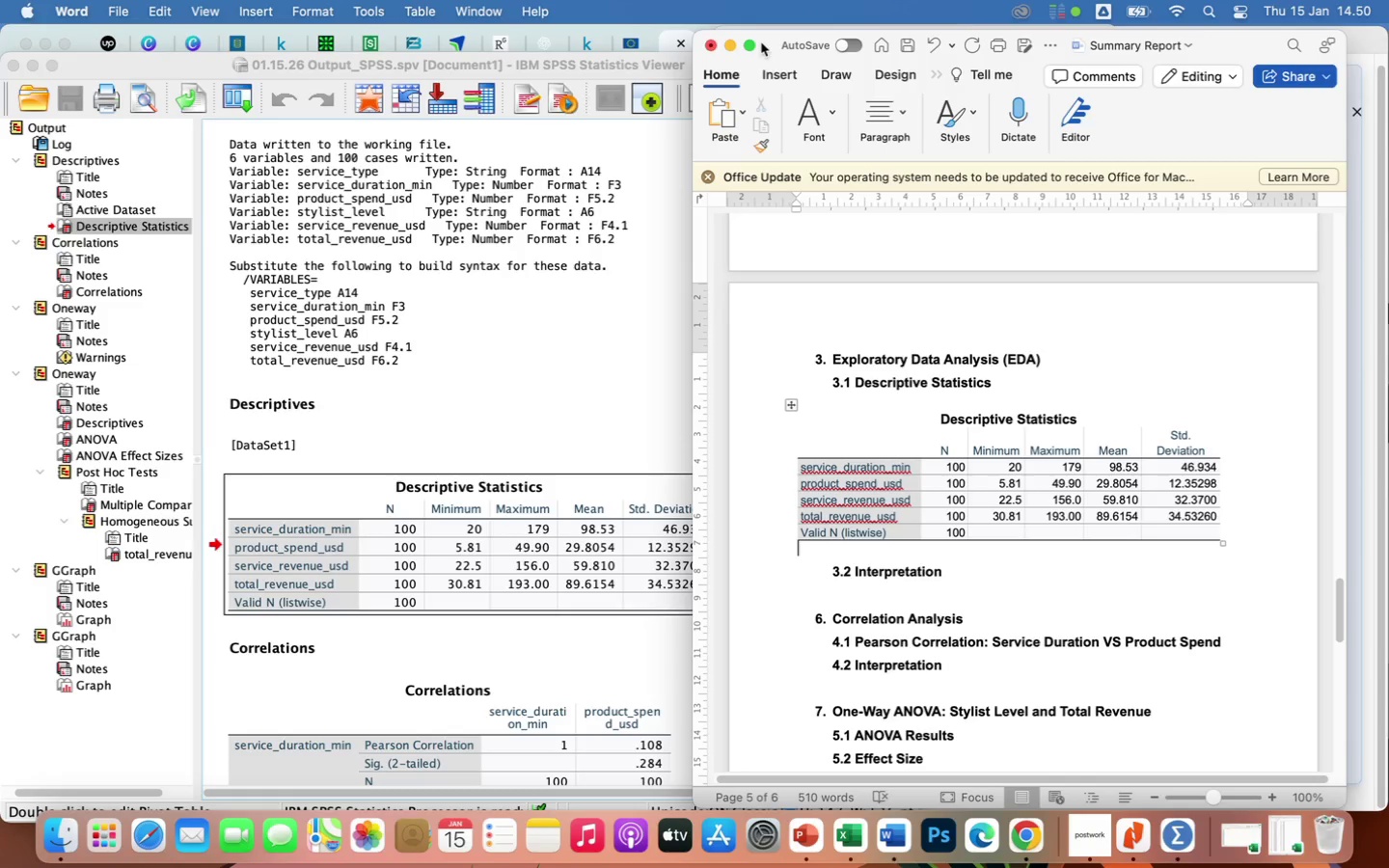 
left_click([779, 79])
 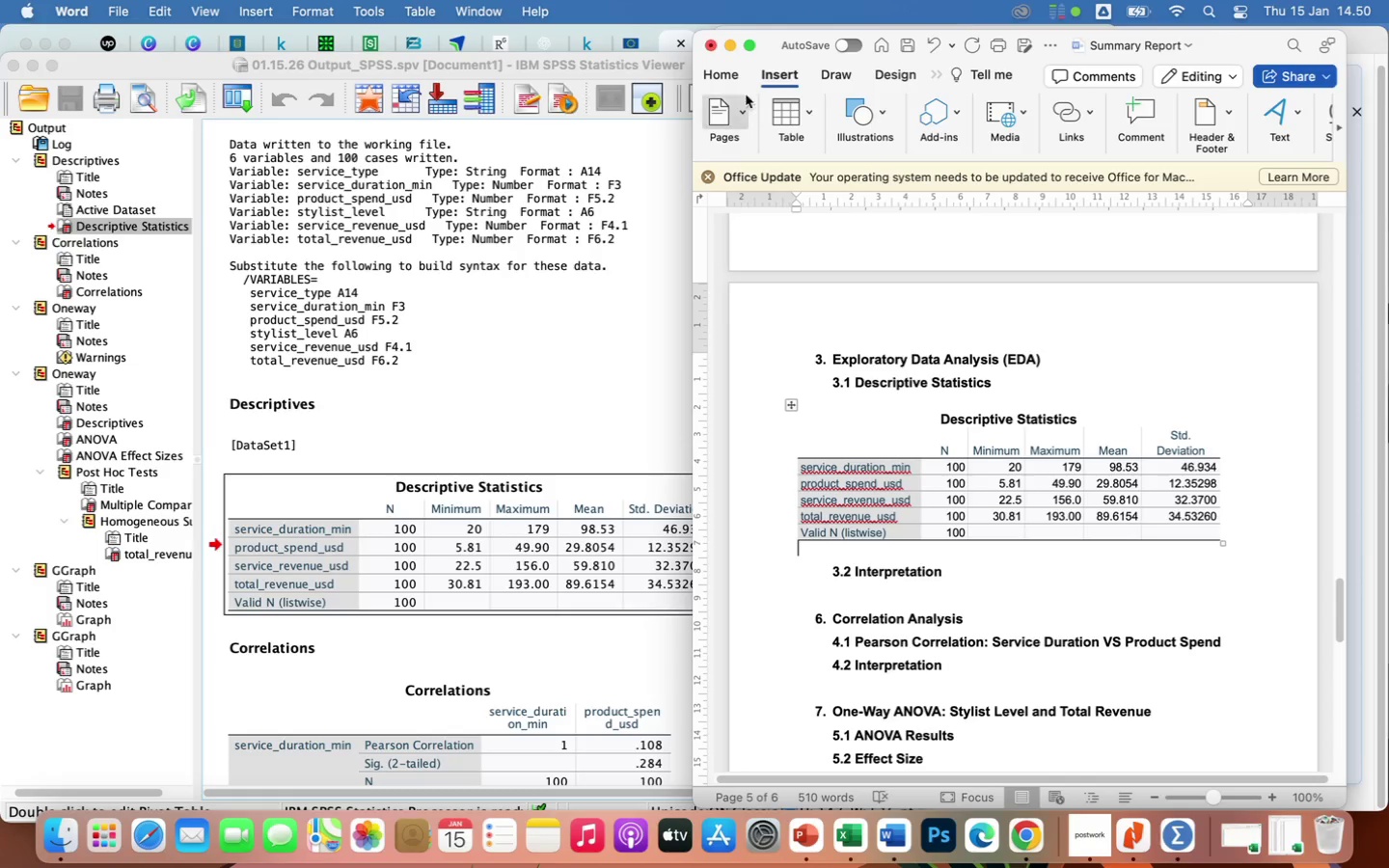 
left_click([723, 75])
 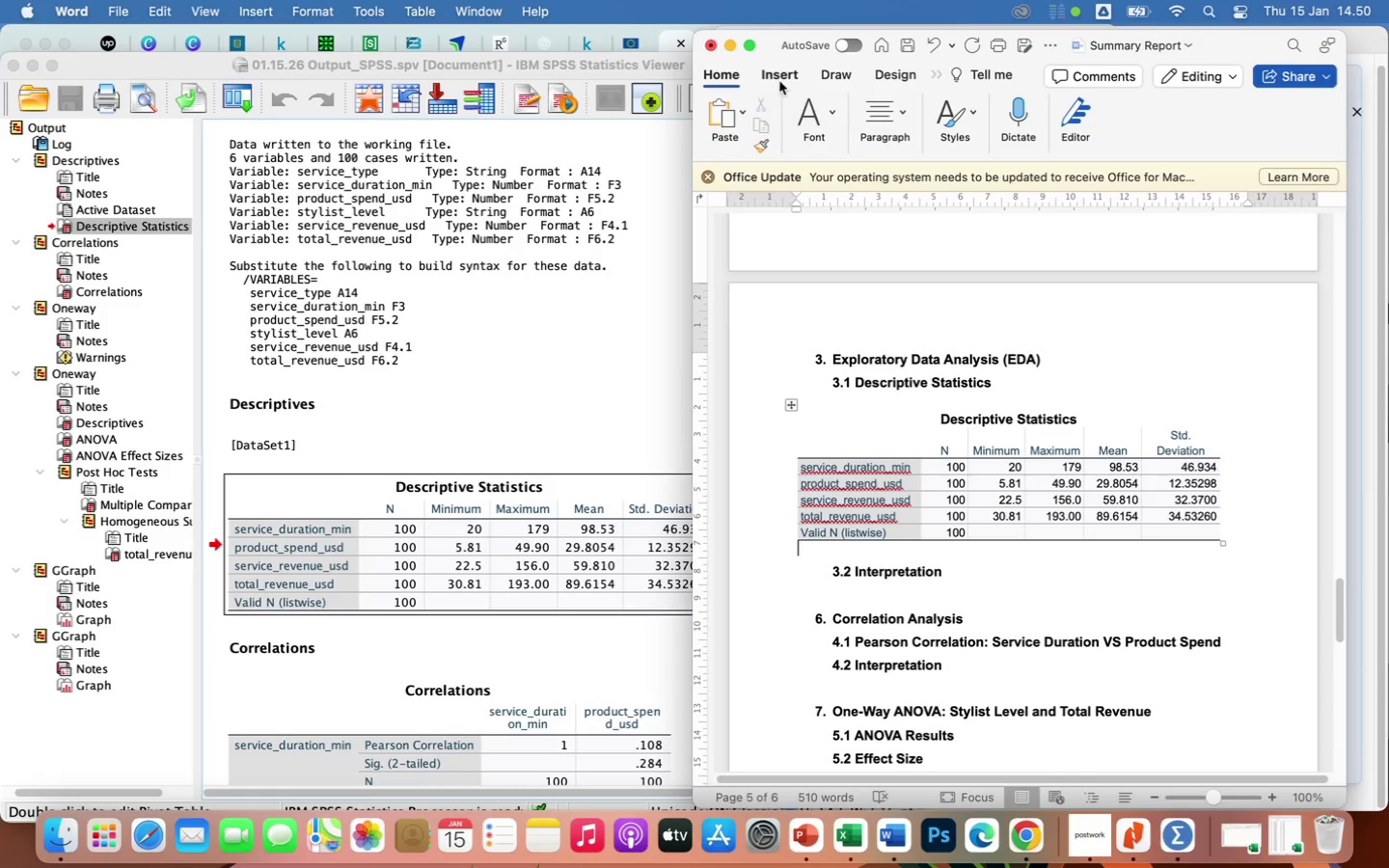 
left_click([872, 116])
 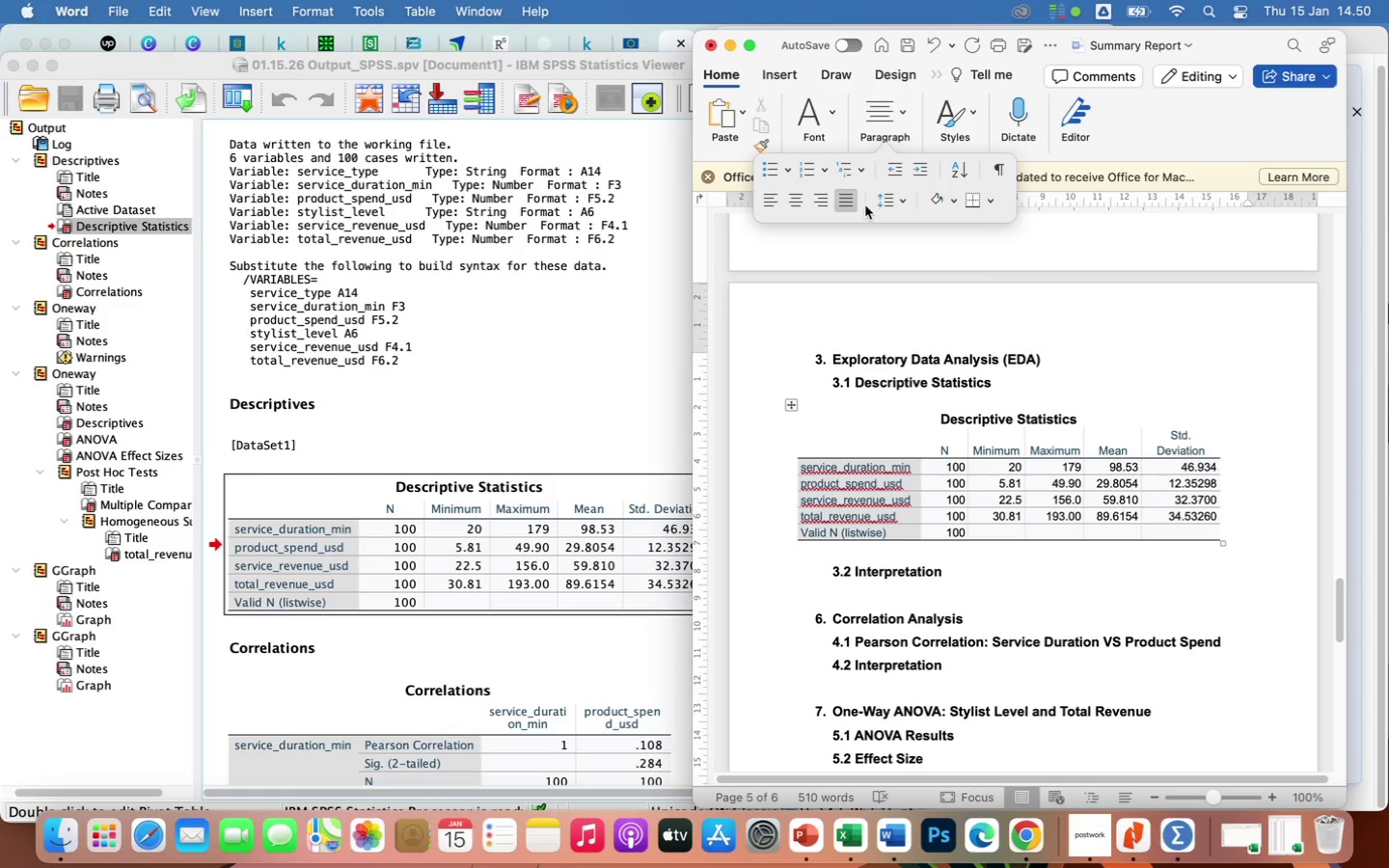 
left_click([891, 204])
 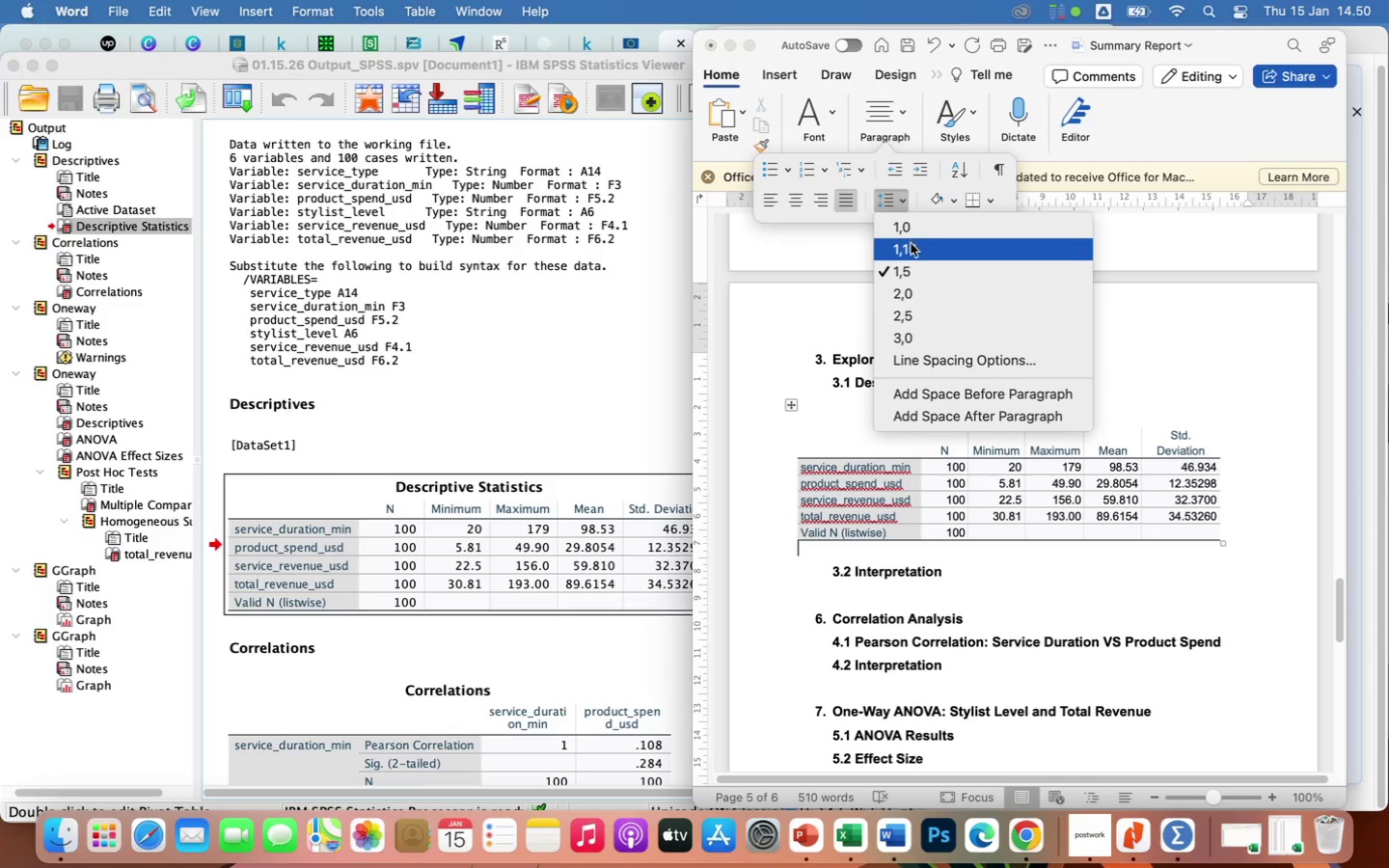 
left_click([912, 245])
 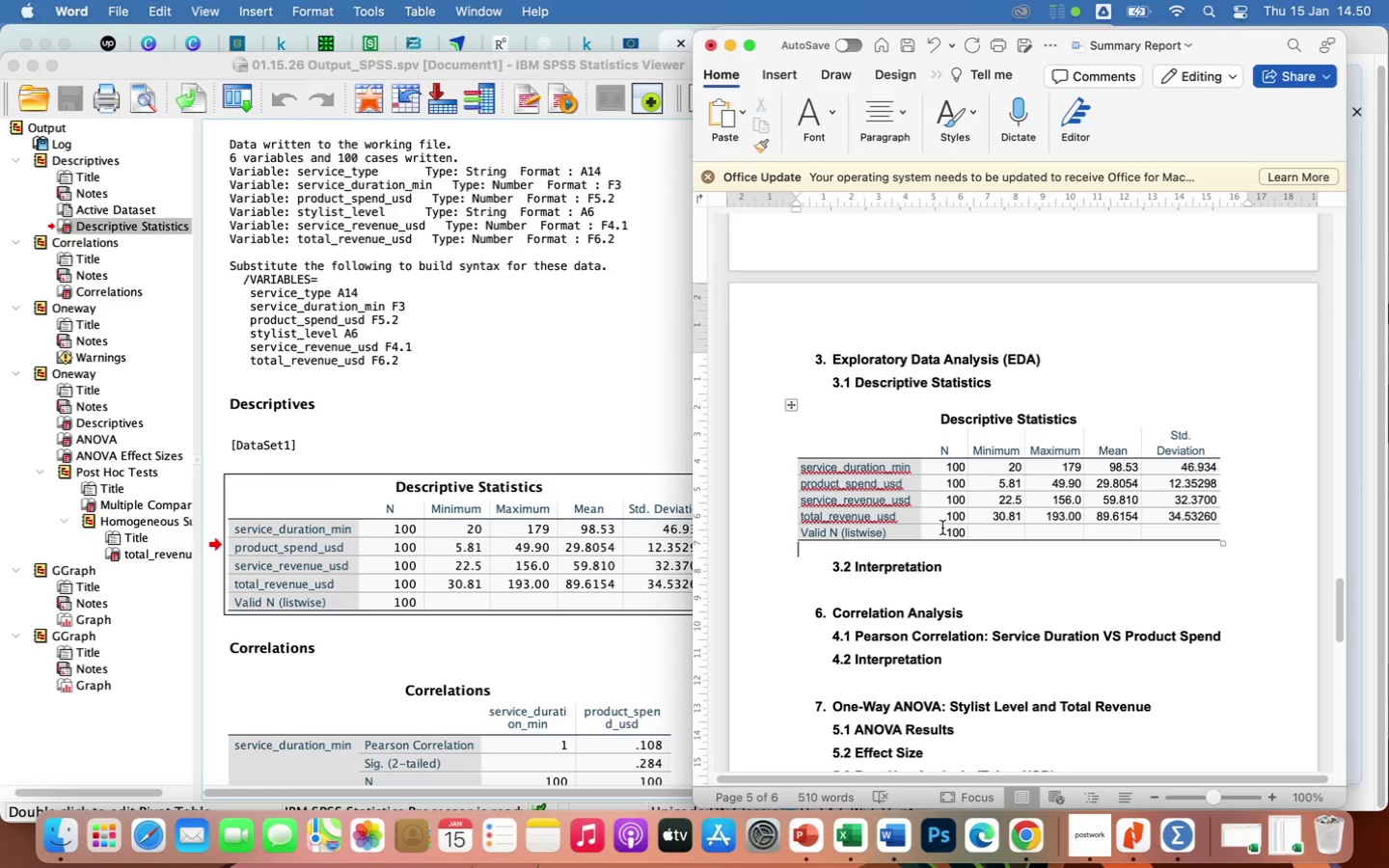 
left_click([957, 570])
 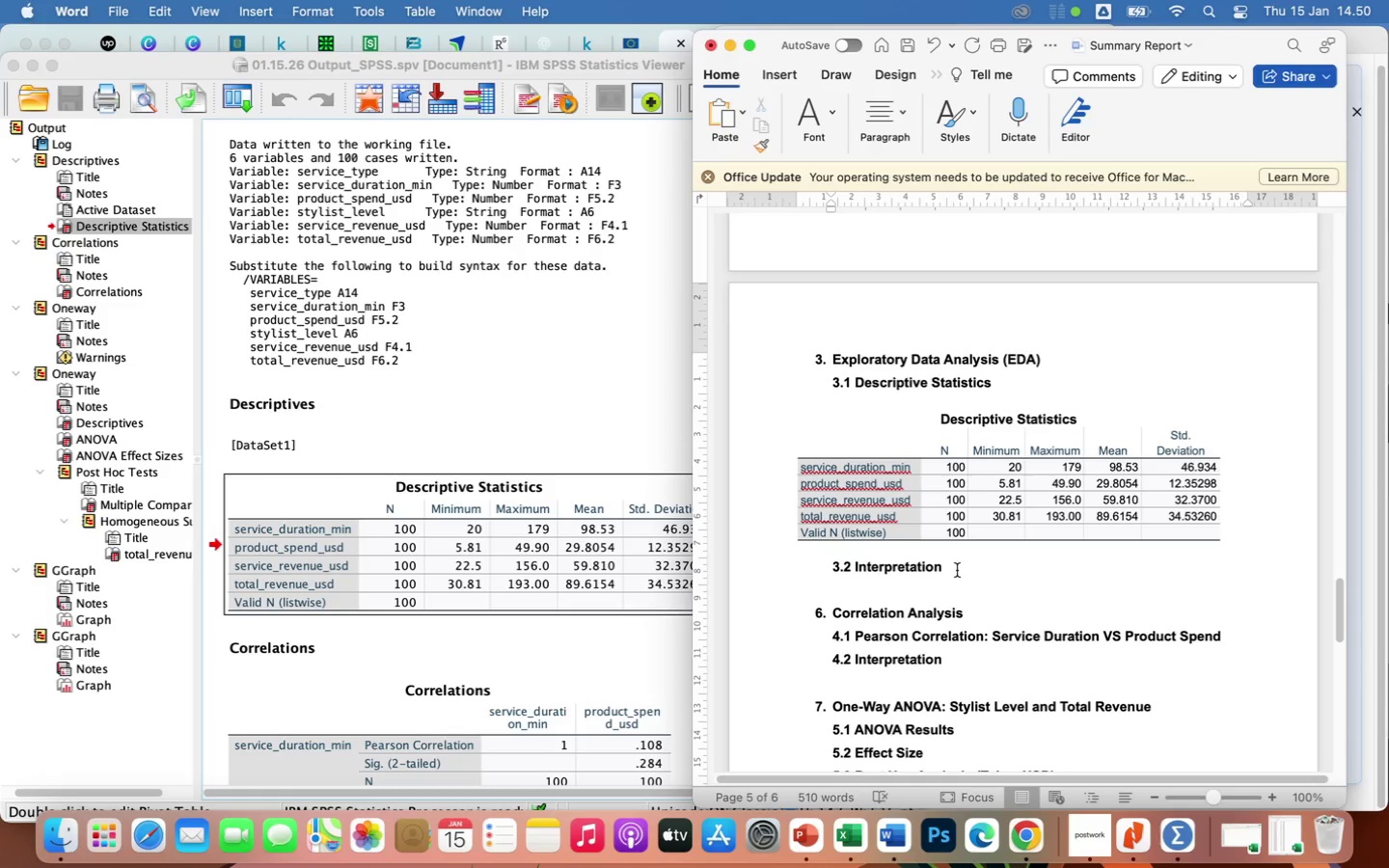 
key(Enter)
 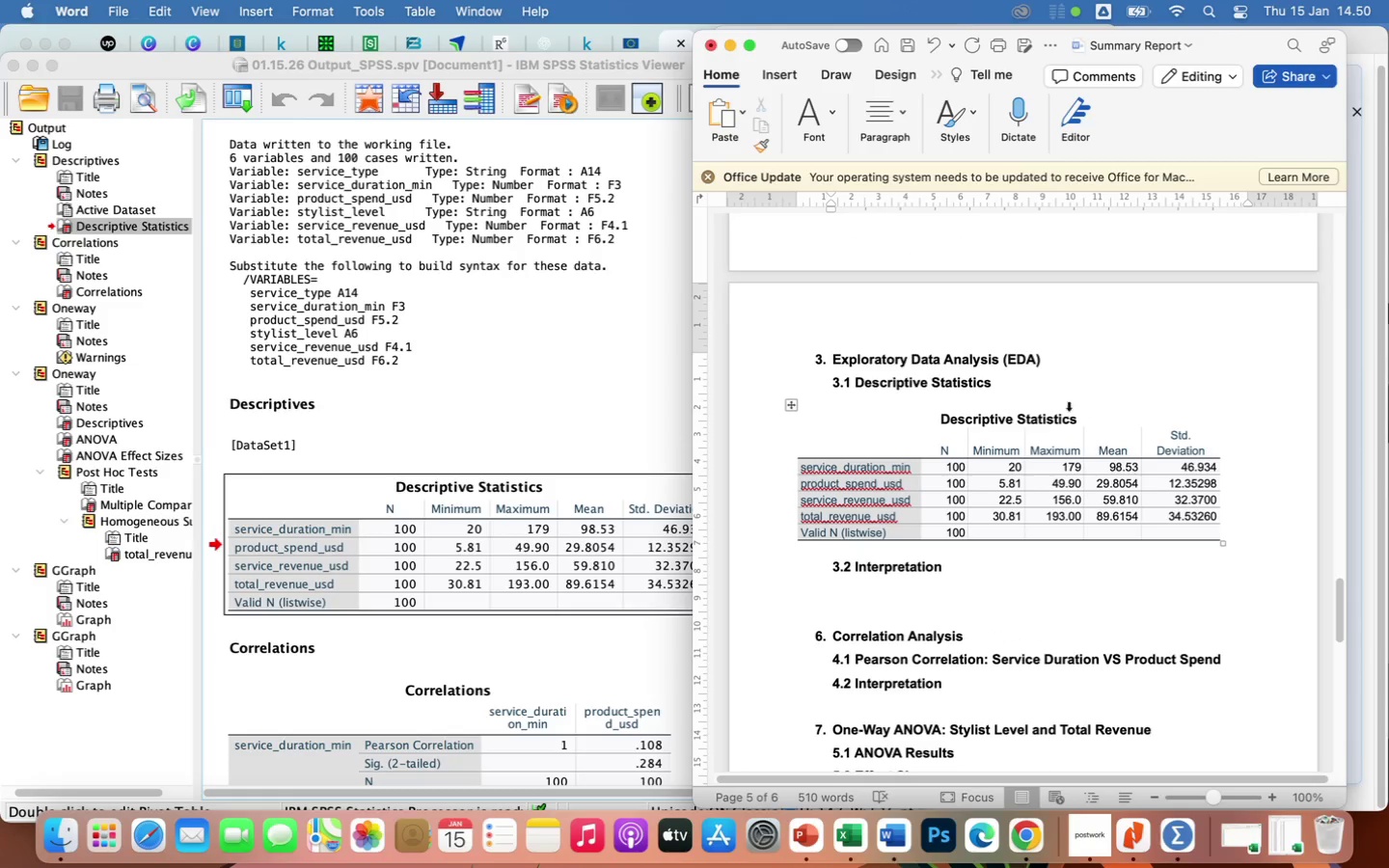 
left_click([1004, 424])
 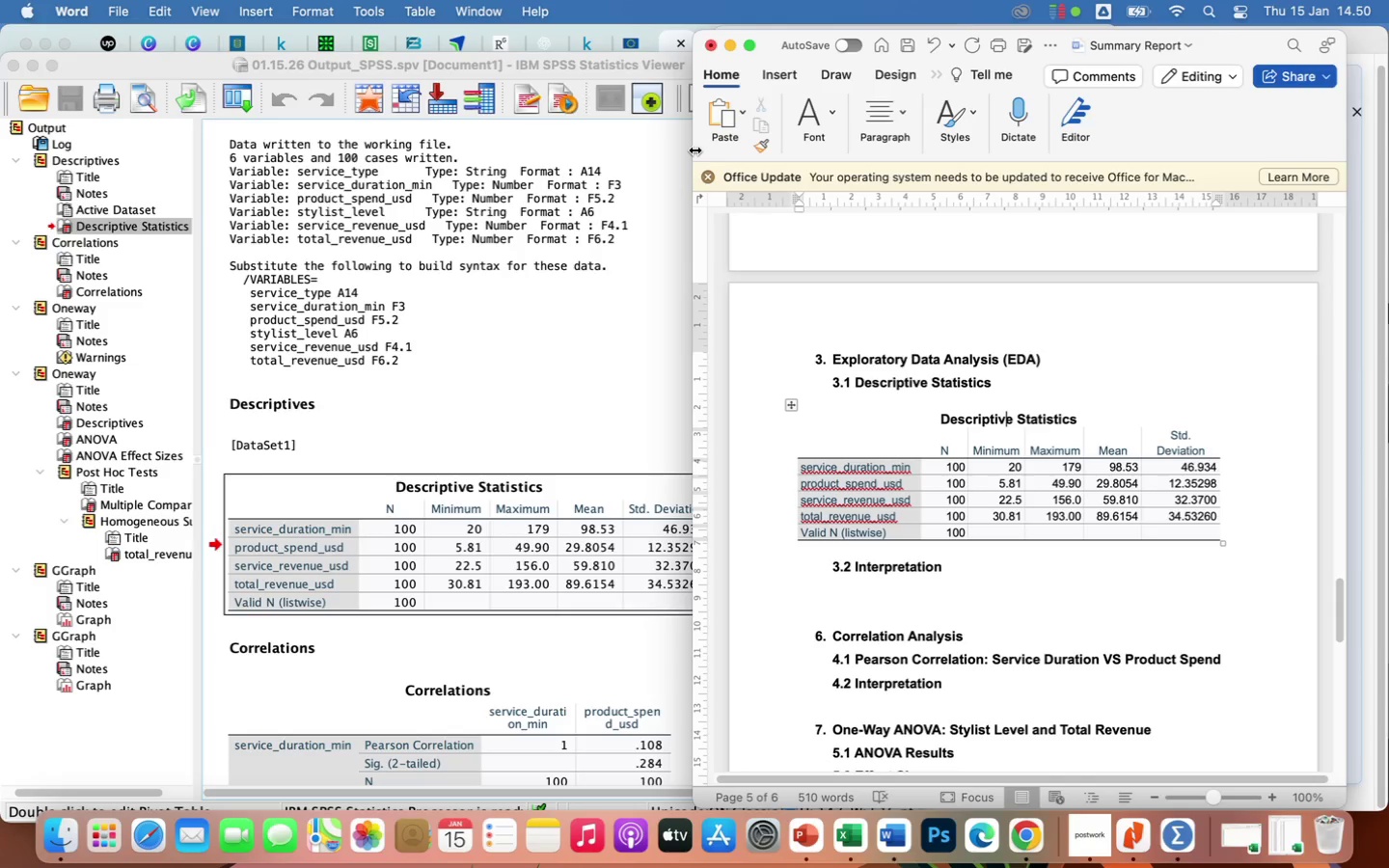 
left_click_drag(start_coordinate=[692, 149], to_coordinate=[505, 180])
 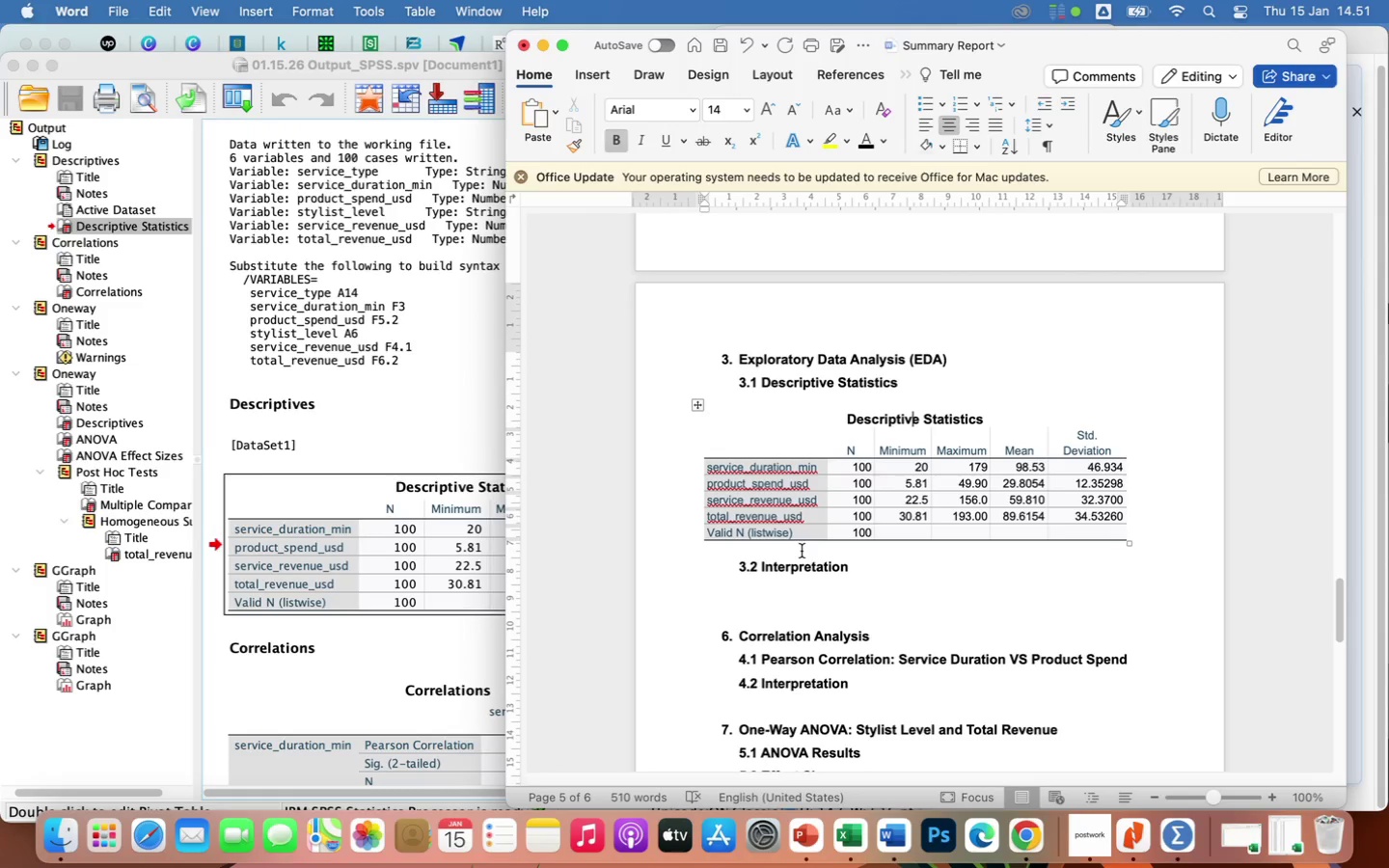 
left_click([798, 558])
 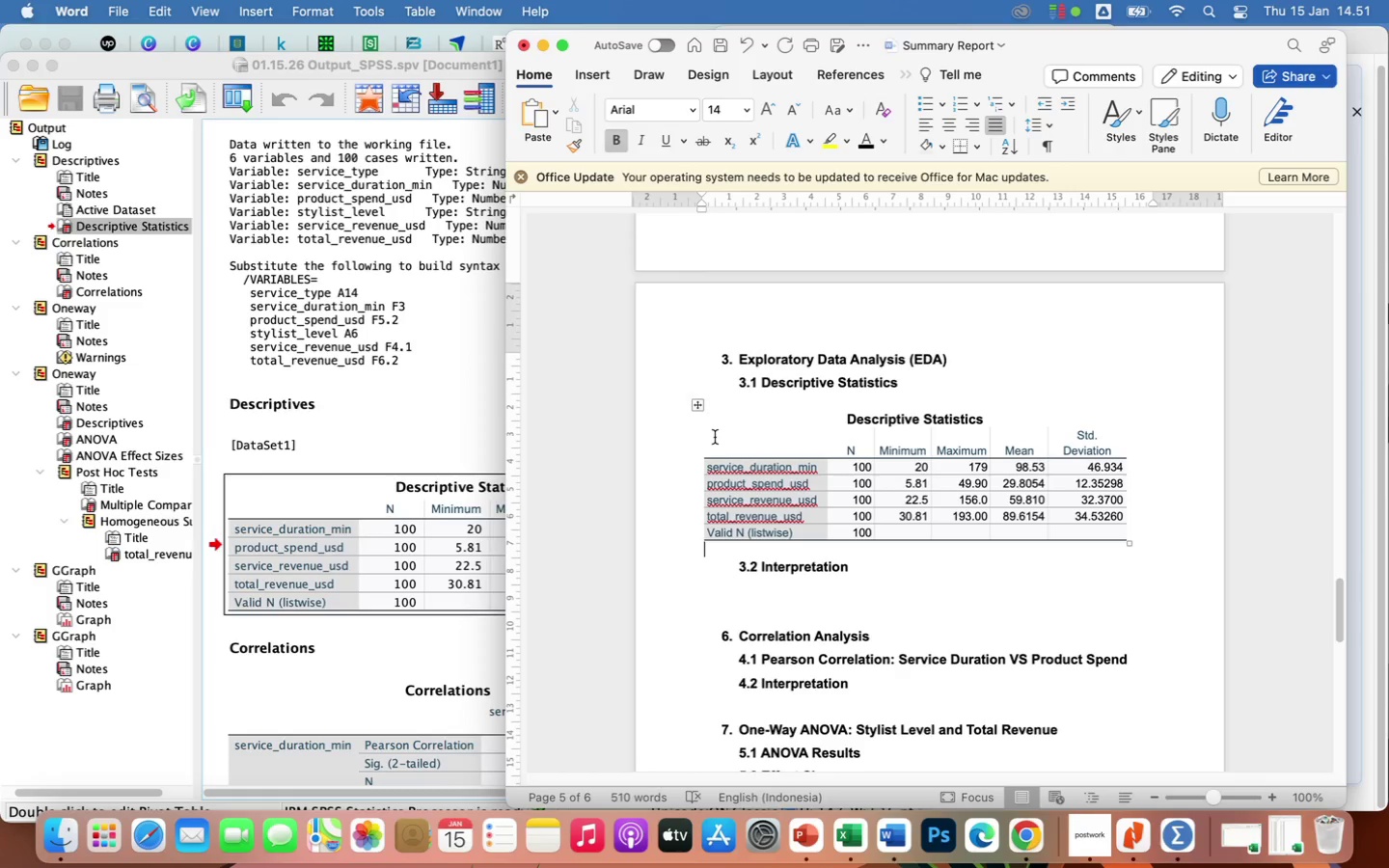 
left_click([719, 437])
 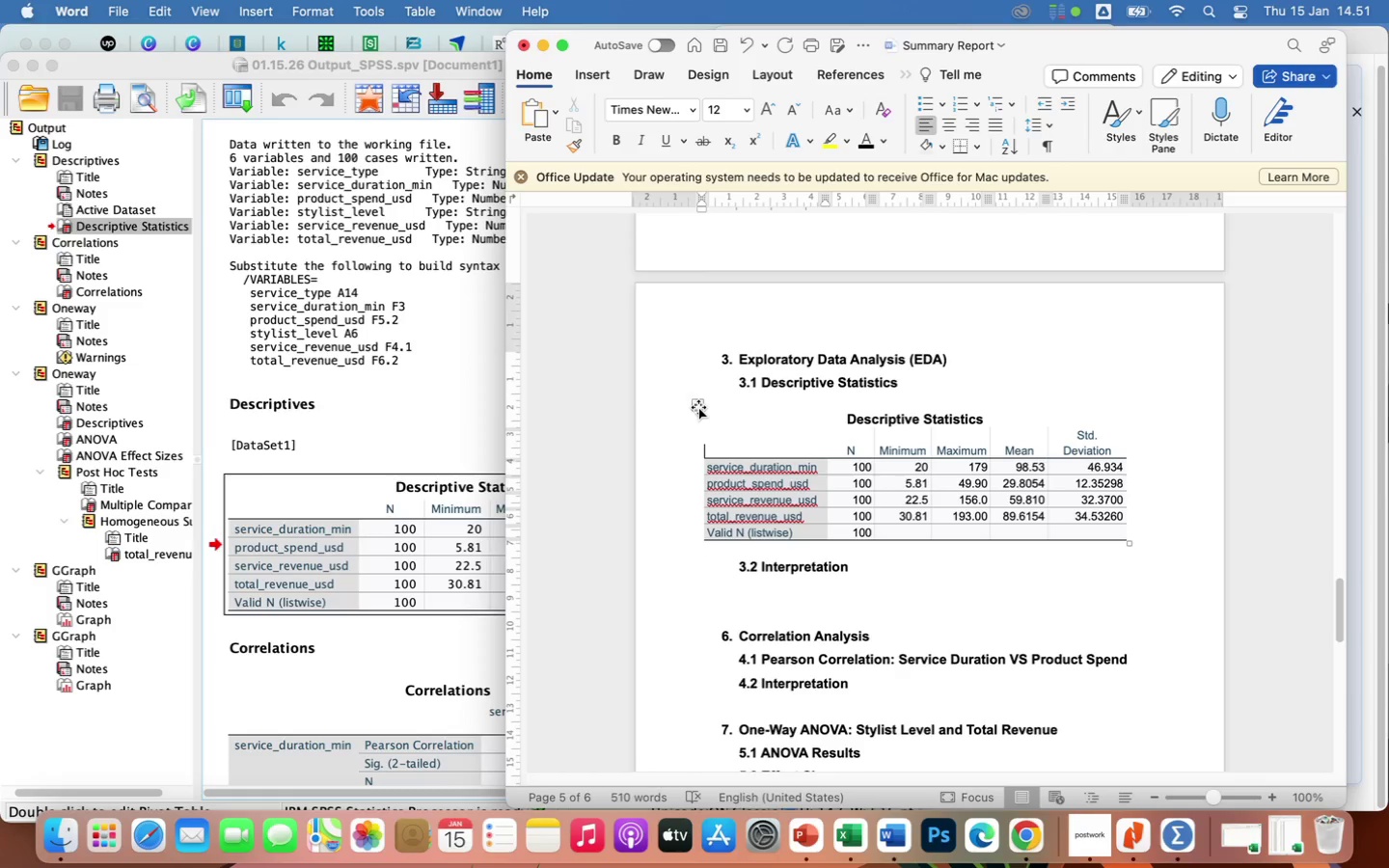 
left_click_drag(start_coordinate=[698, 407], to_coordinate=[716, 402])
 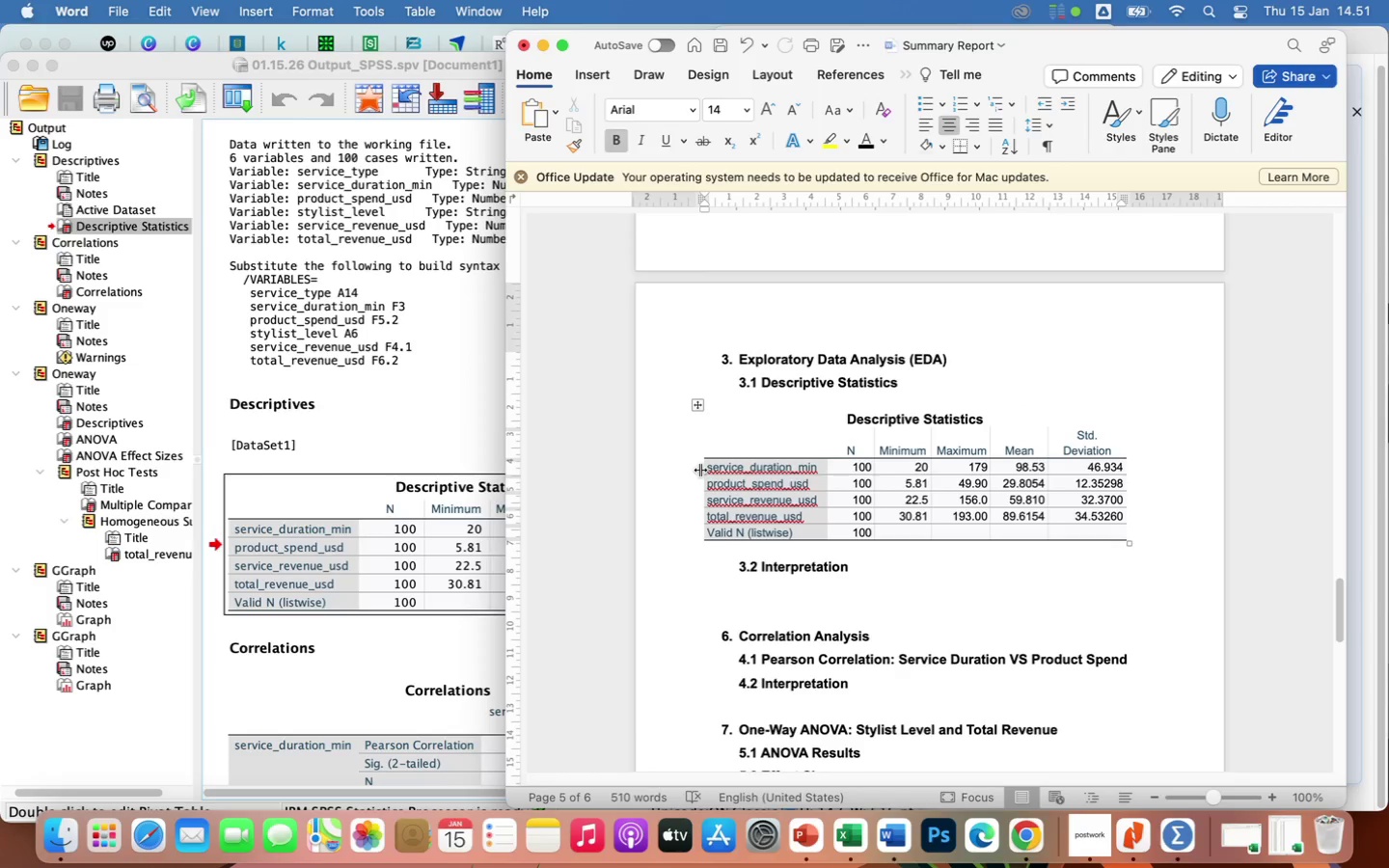 
left_click_drag(start_coordinate=[702, 471], to_coordinate=[712, 479])
 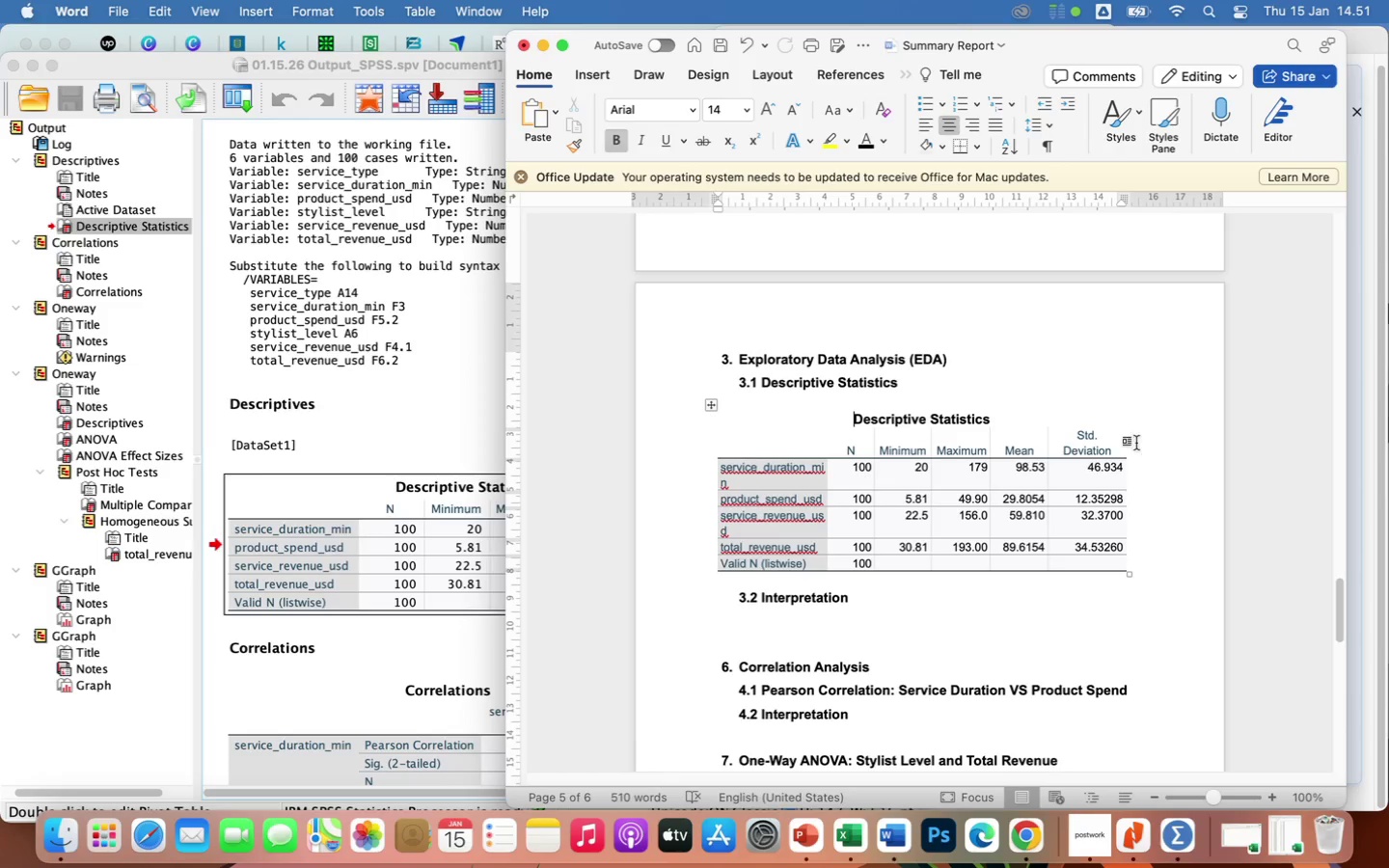 
left_click_drag(start_coordinate=[1125, 440], to_coordinate=[1141, 441])
 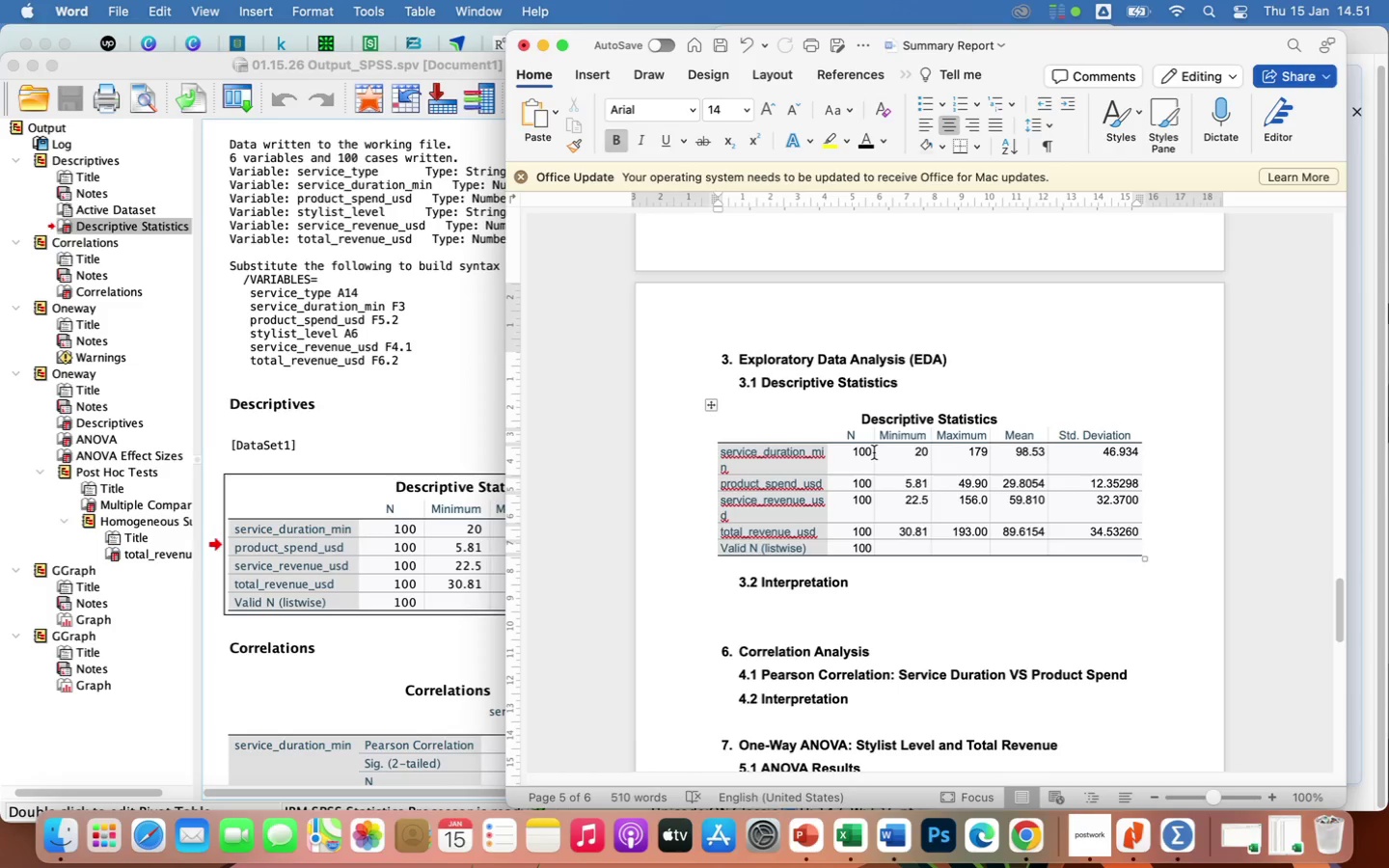 
wait(10.45)
 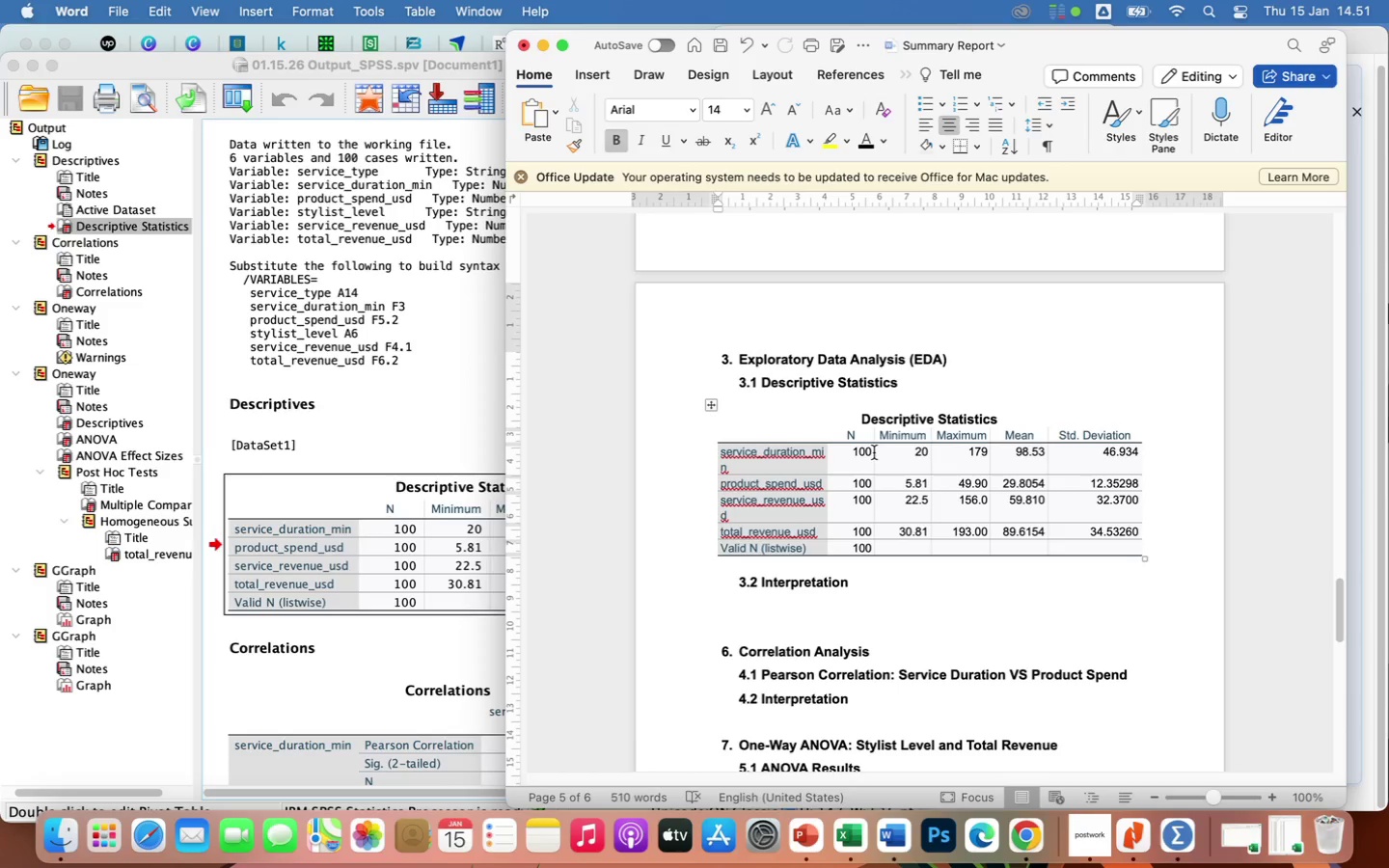 
left_click_drag(start_coordinate=[826, 452], to_coordinate=[837, 453])
 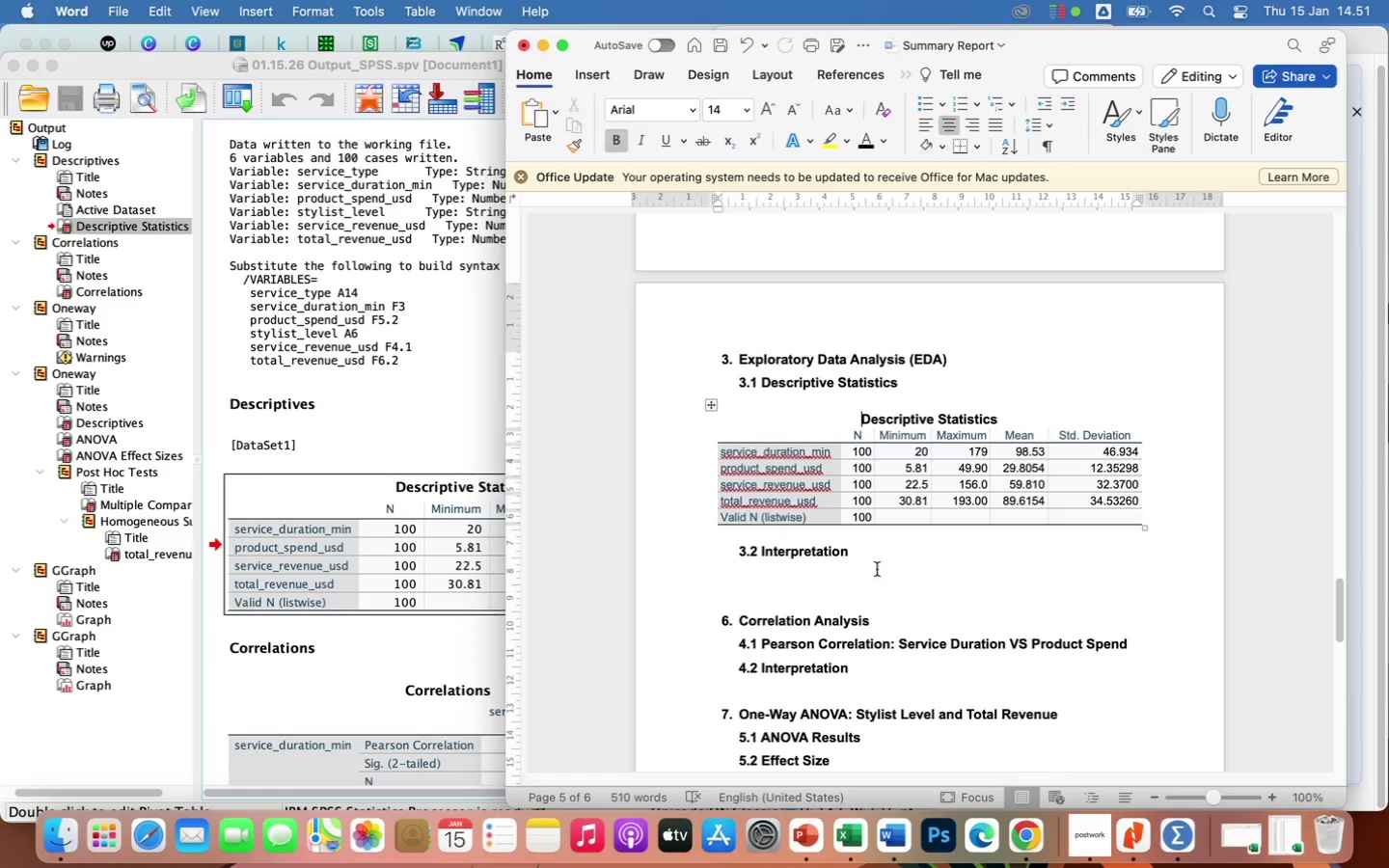 
left_click([830, 575])
 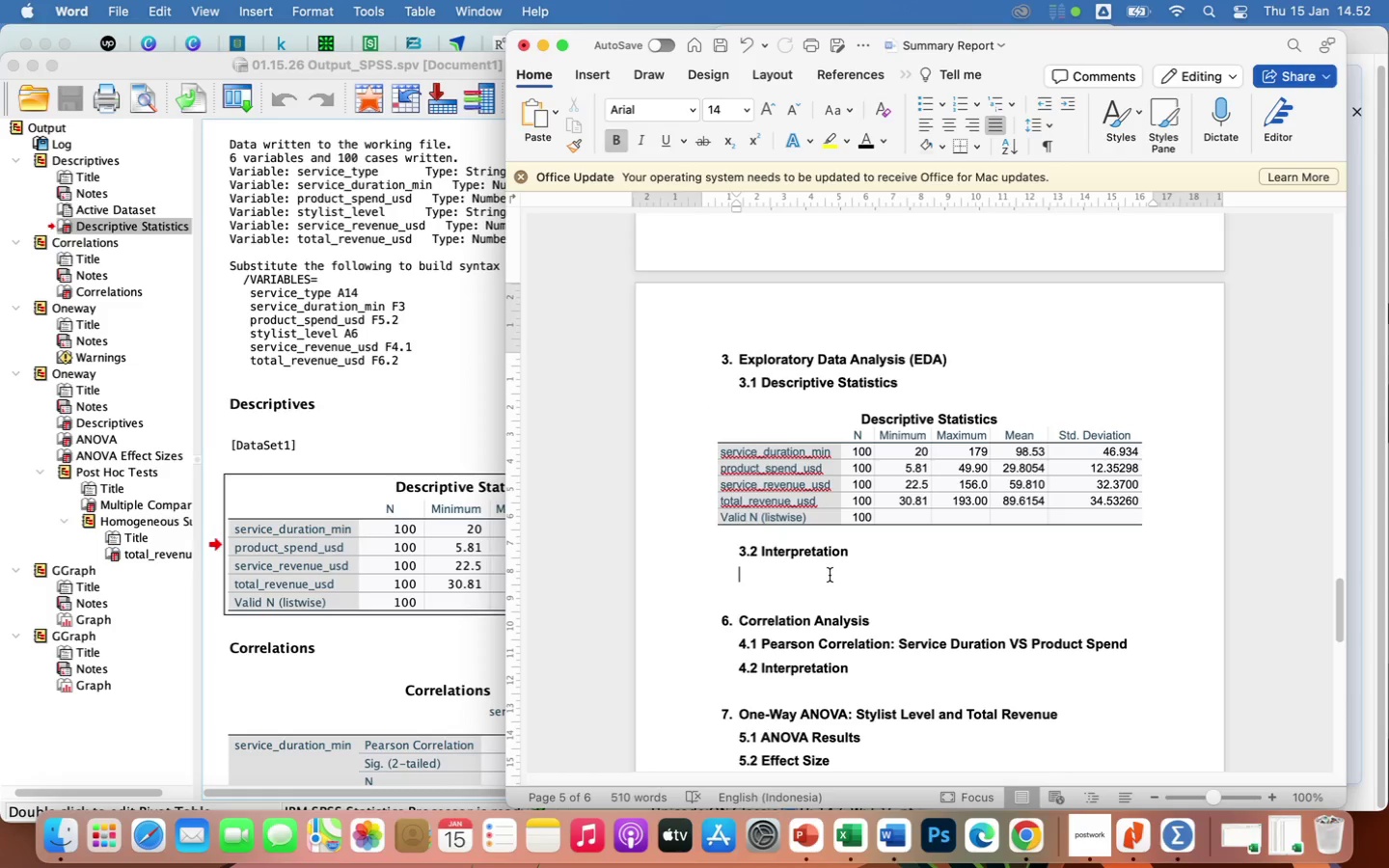 
wait(10.04)
 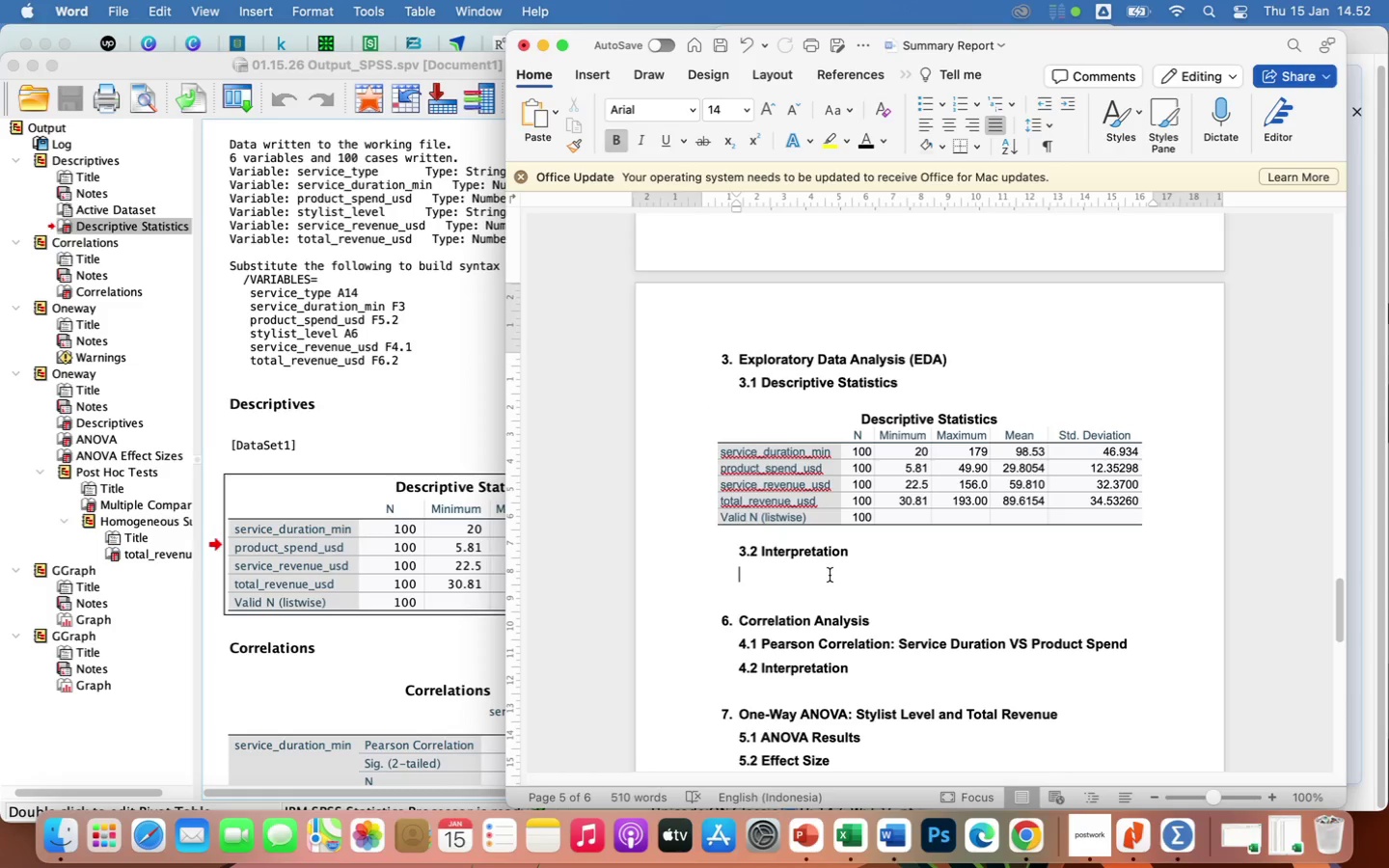 
left_click([749, 108])
 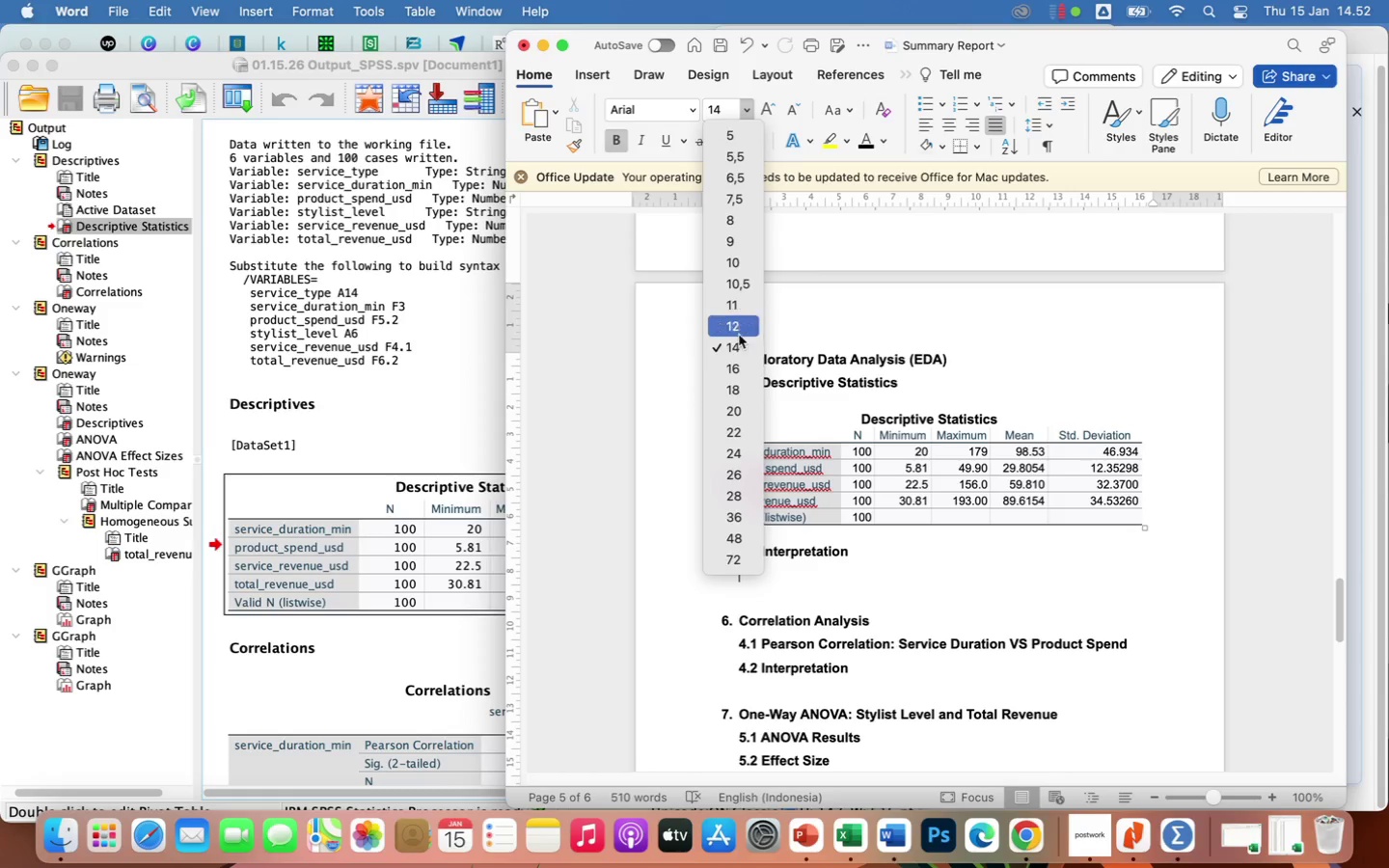 
left_click([738, 329])
 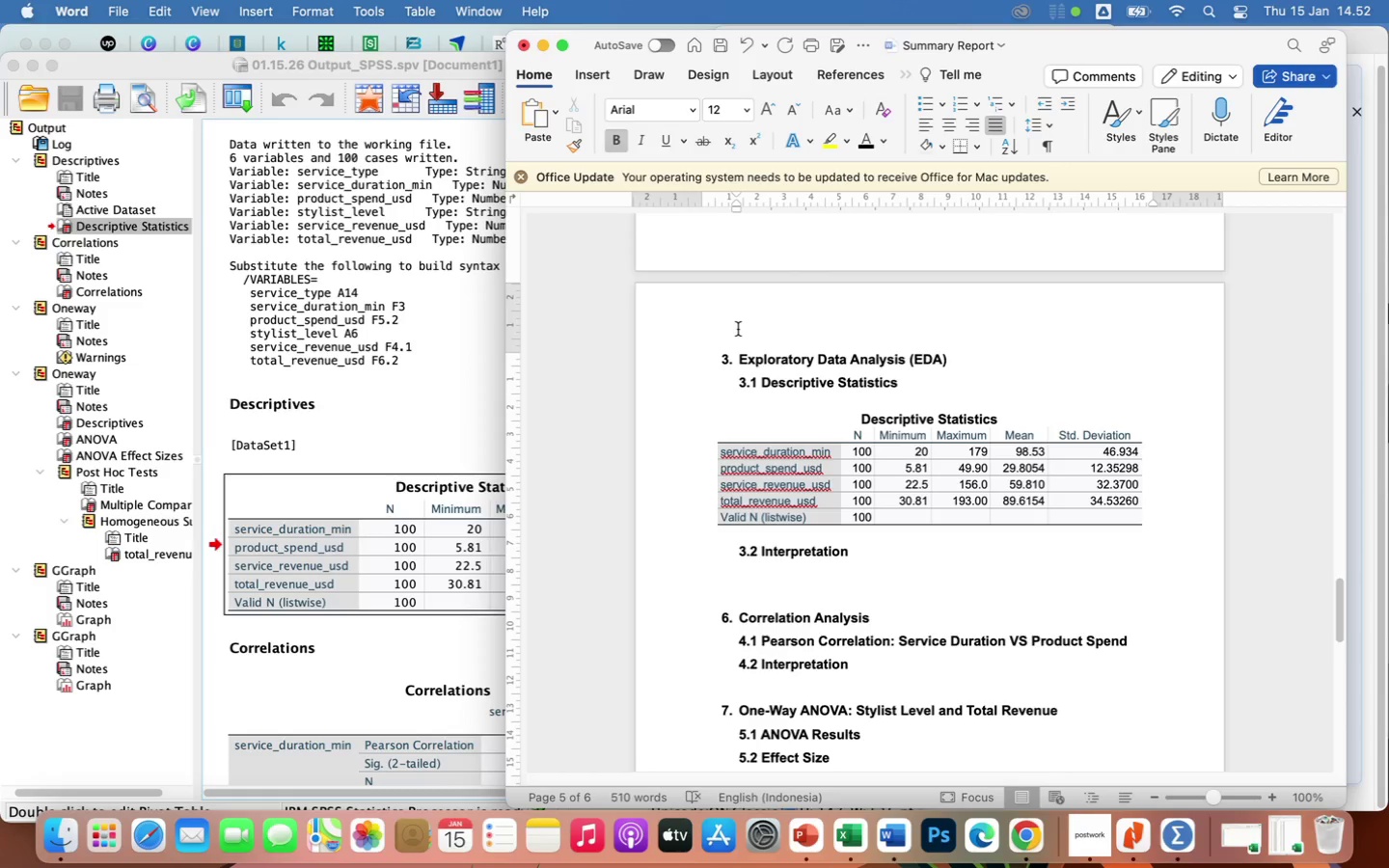 
type(The descriptive statistic)
 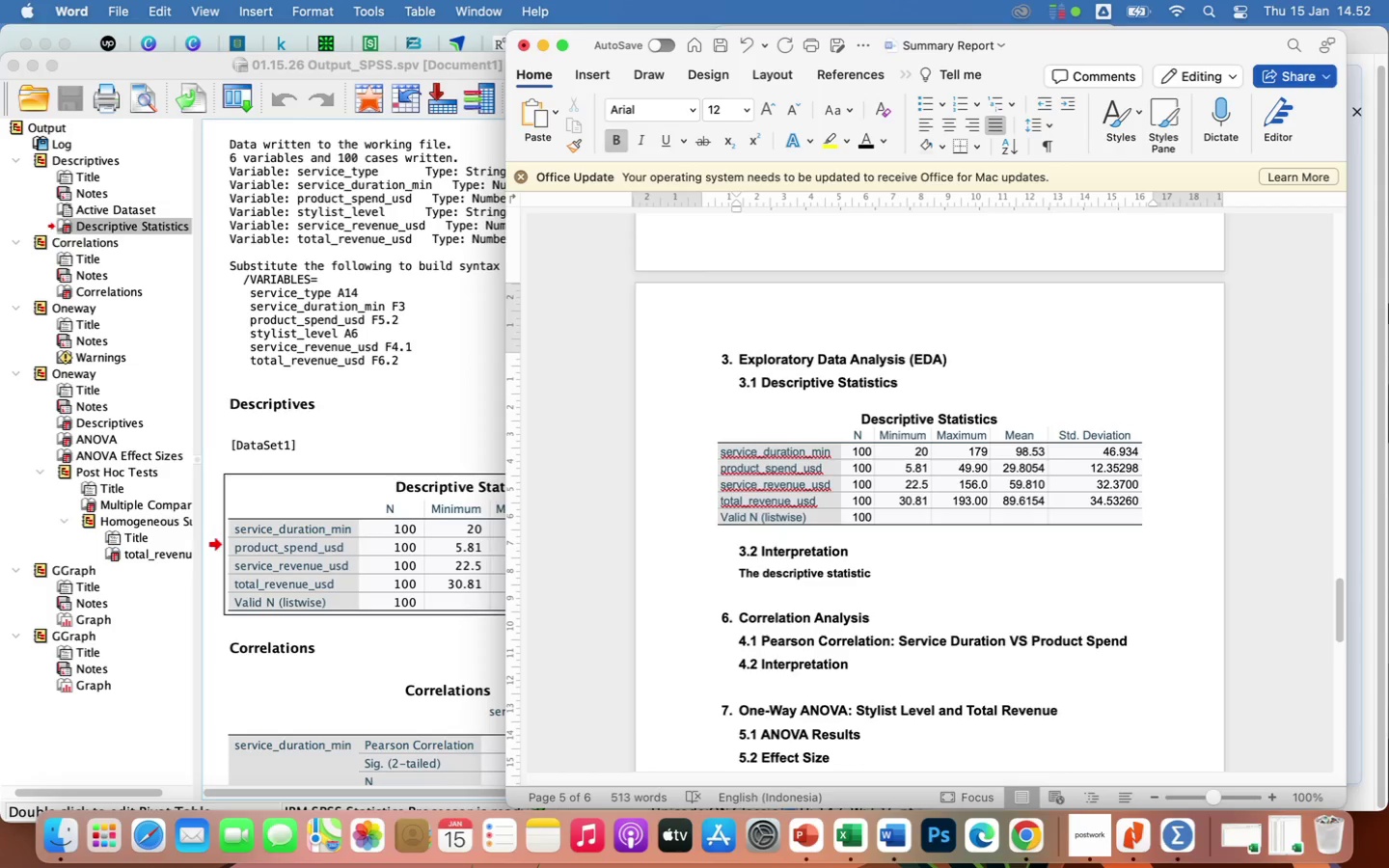 
wait(9.6)
 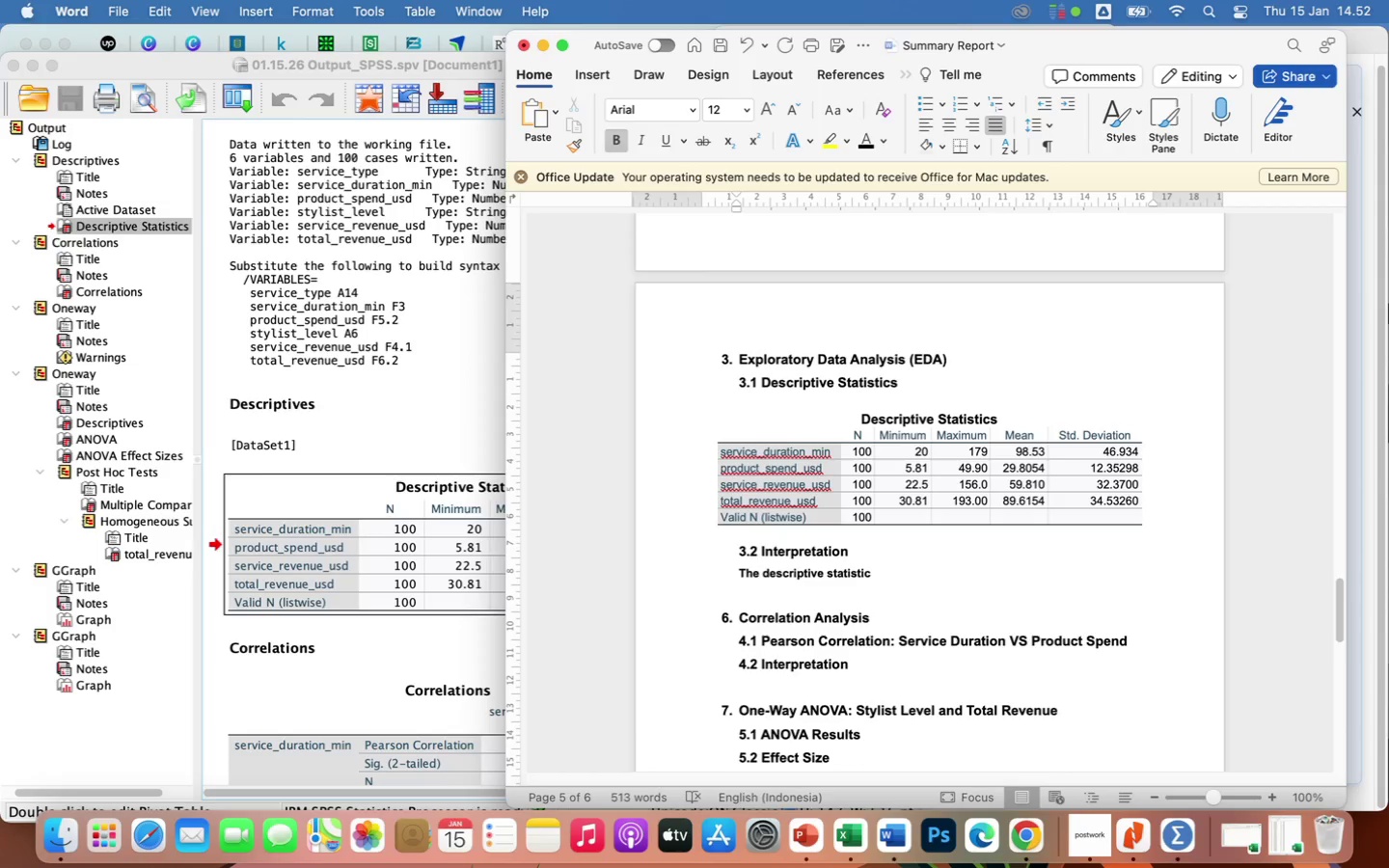 
type(s indicate notable variability across transac)
 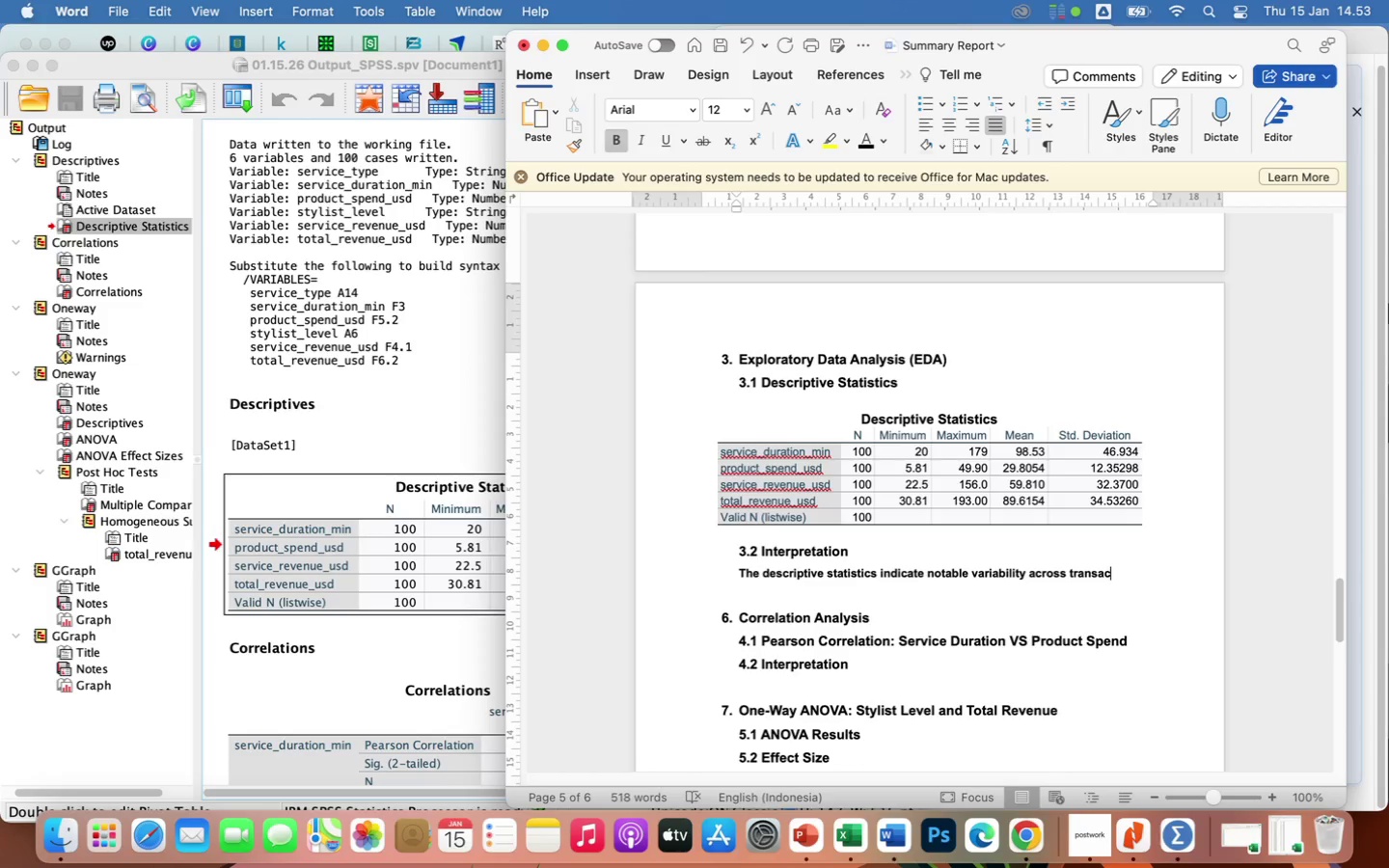 
wait(18.42)
 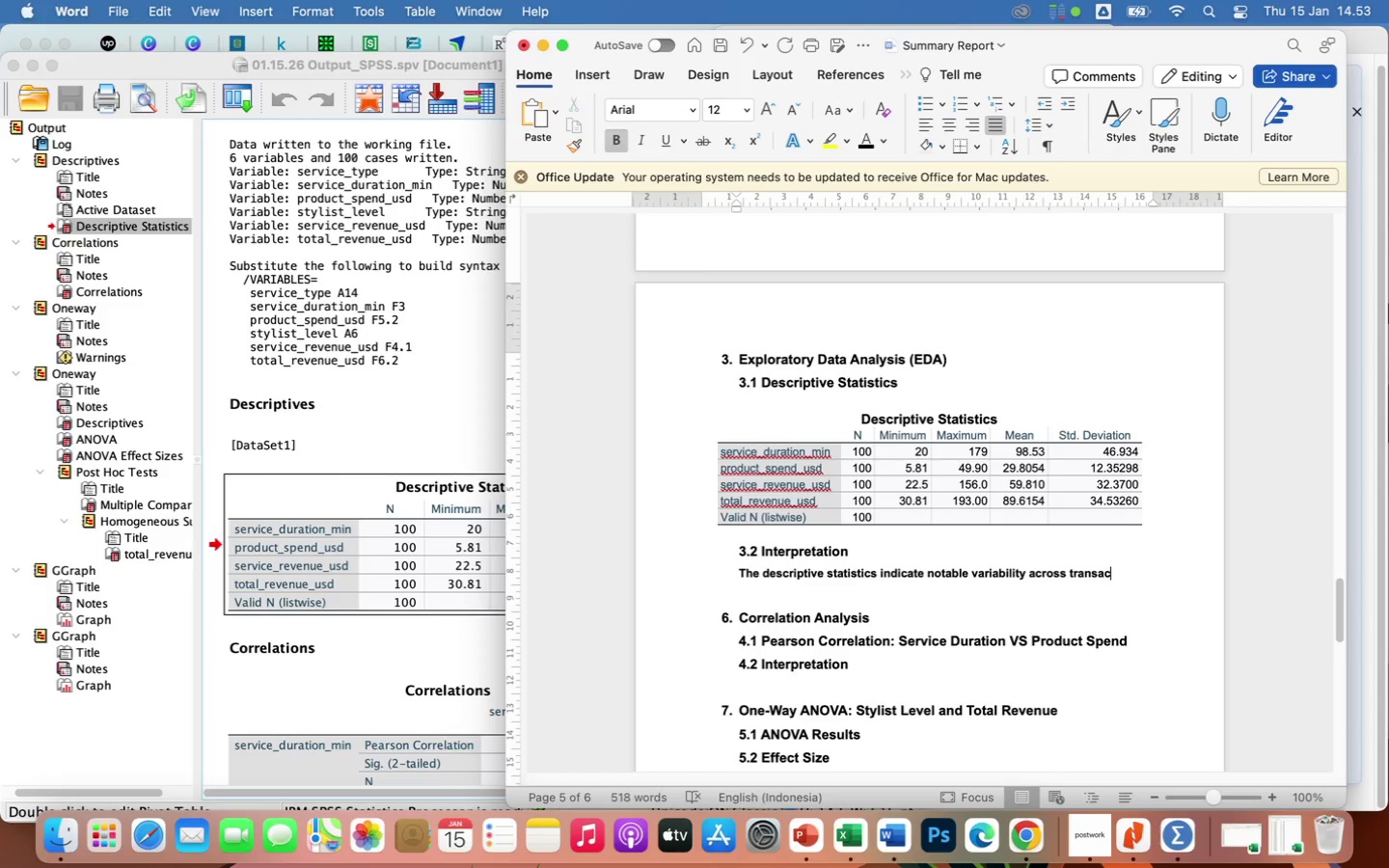 
type(tions. Total revenue and product)
 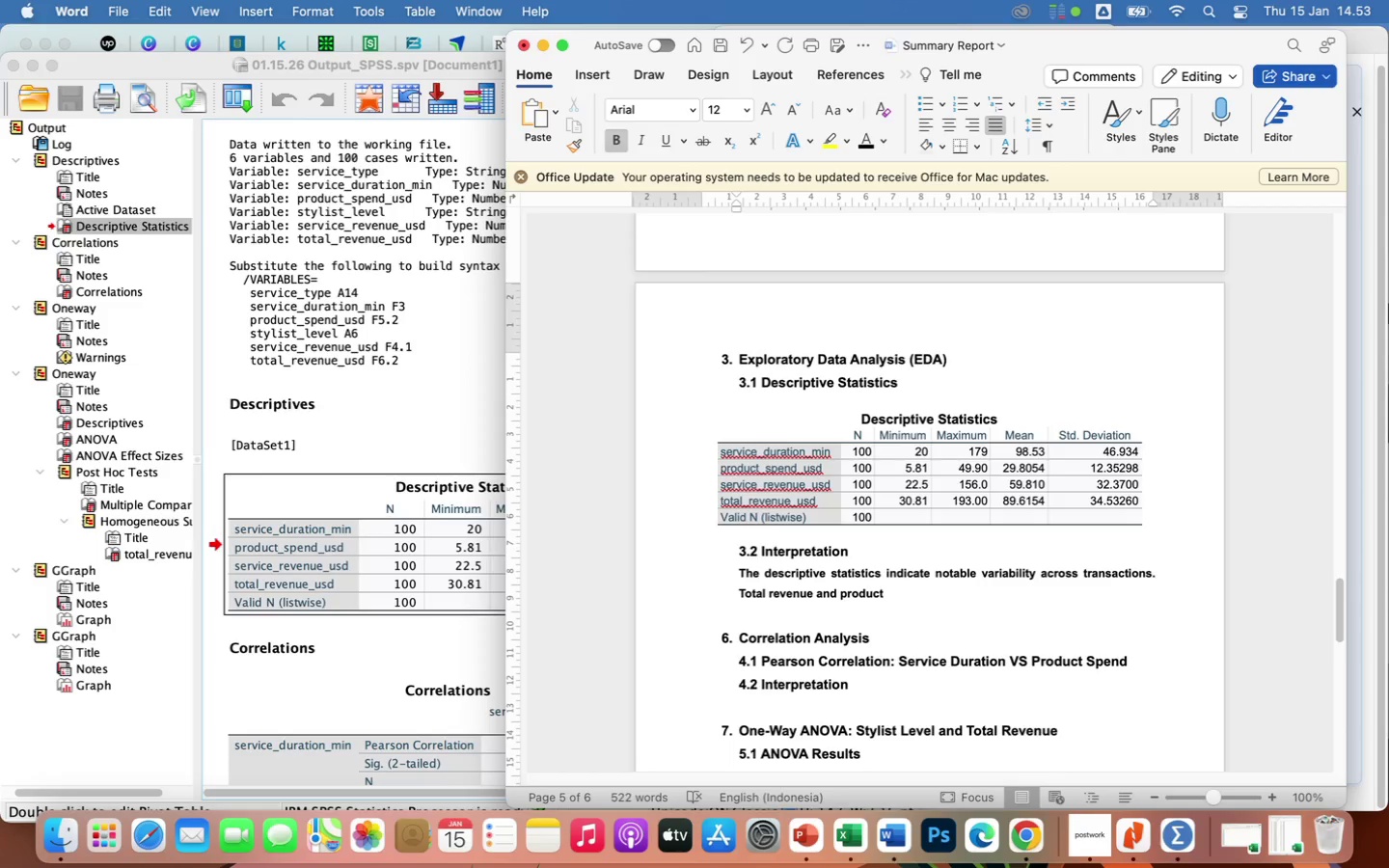 
wait(12.71)
 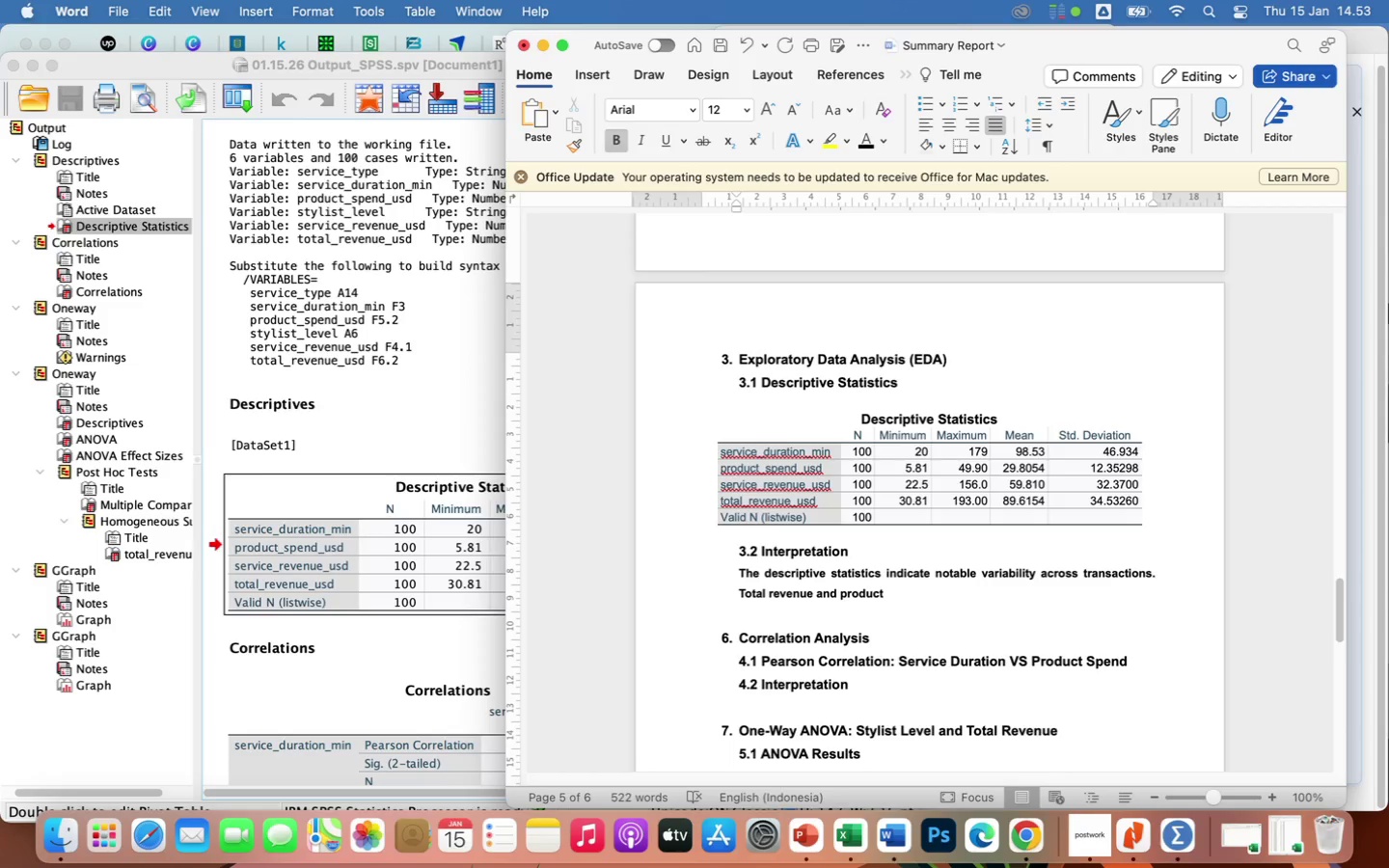 
type( spending differ substantially among customers, suggesting potential segmentation opportunities based on service characteristics.)
 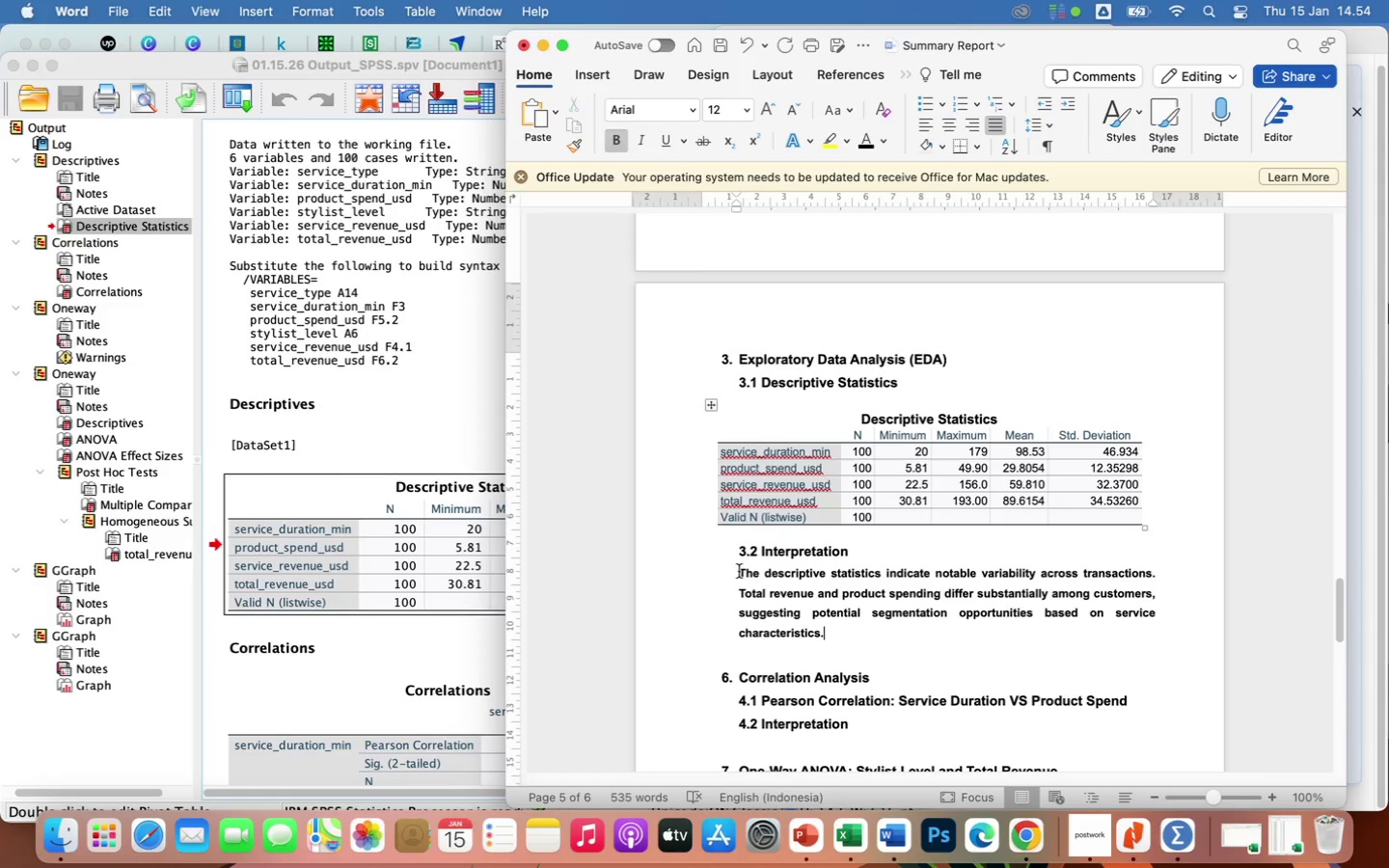 
left_click_drag(start_coordinate=[733, 571], to_coordinate=[858, 643])
 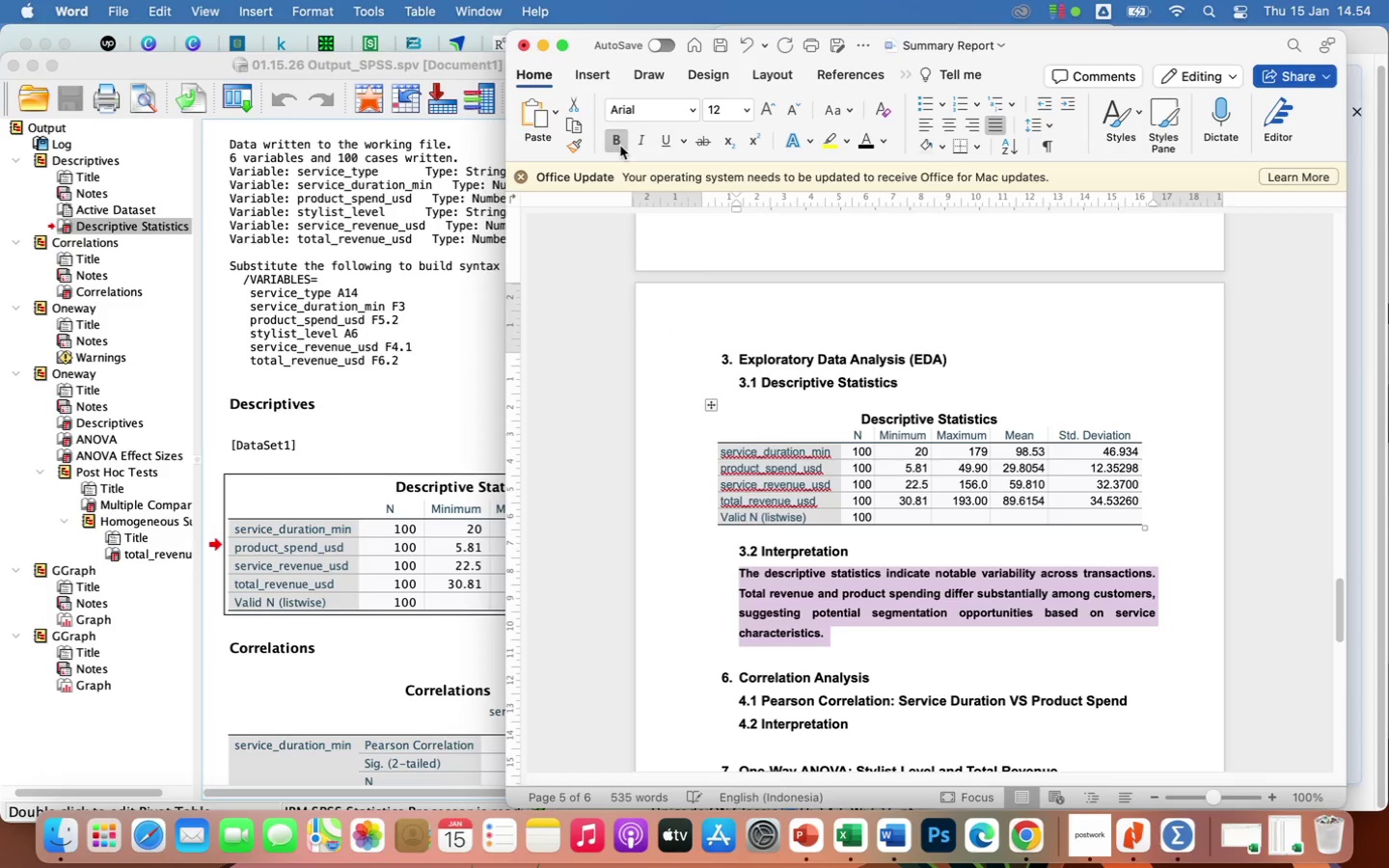 
left_click([617, 143])
 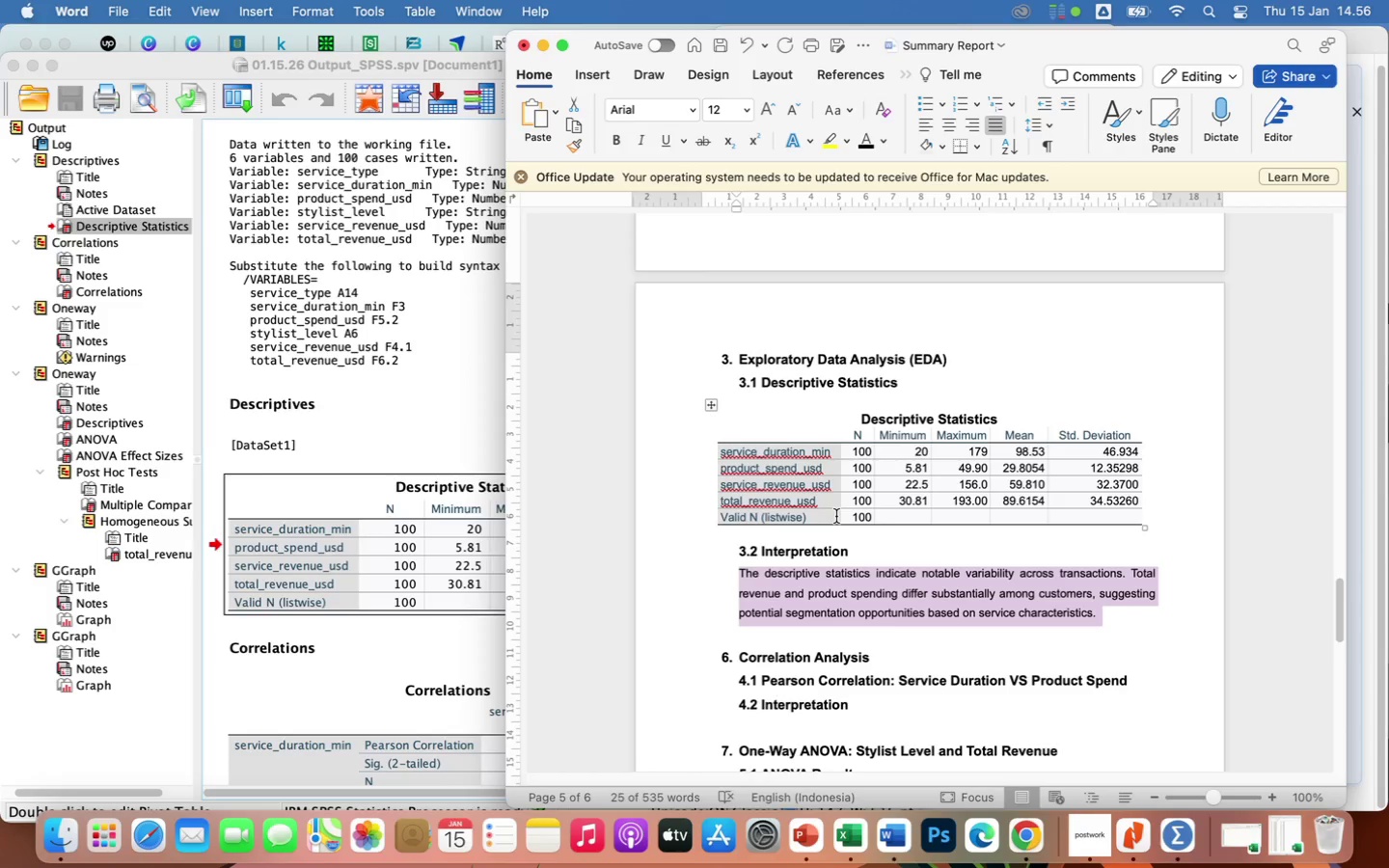 
wait(67.57)
 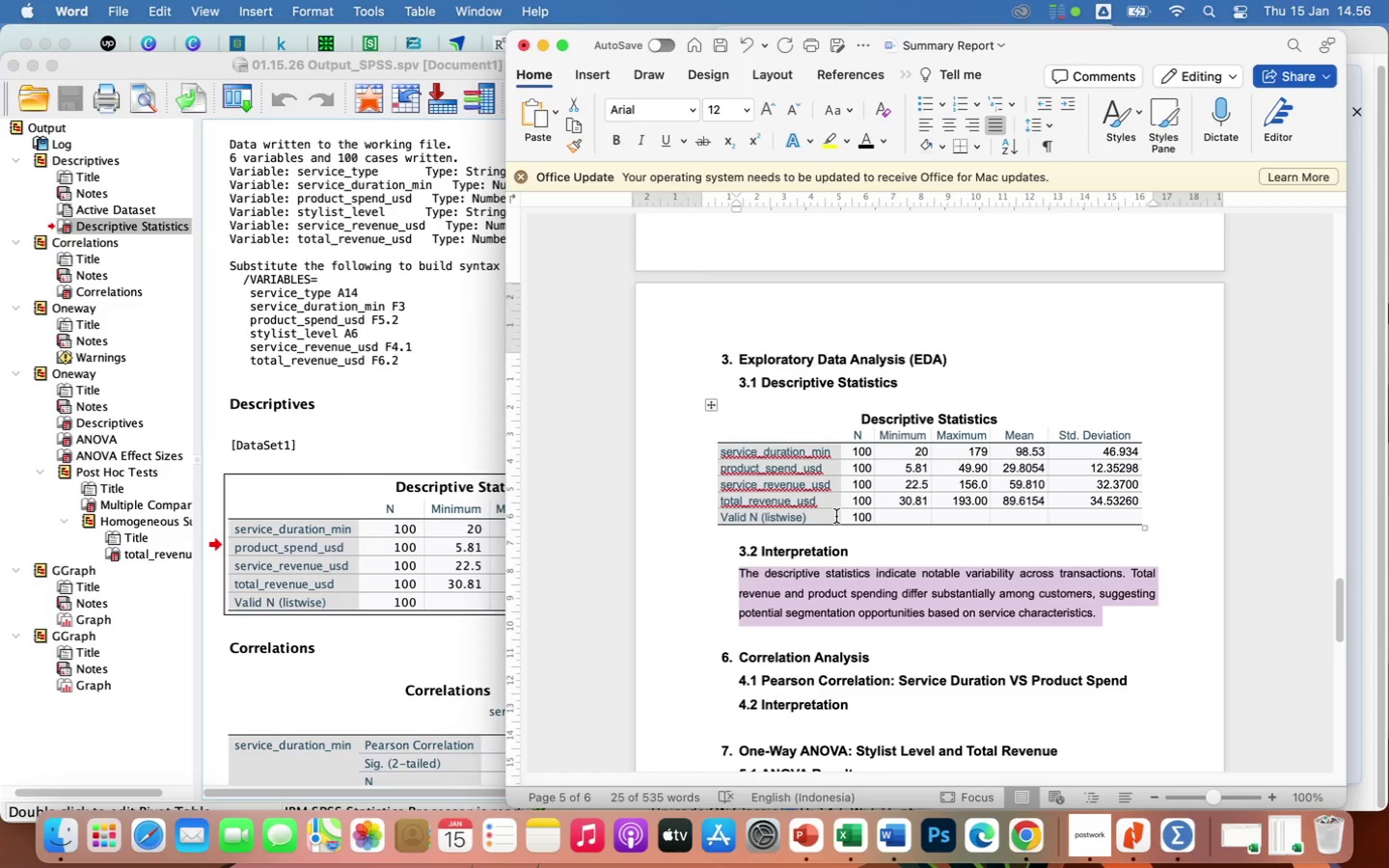 
left_click([742, 658])
 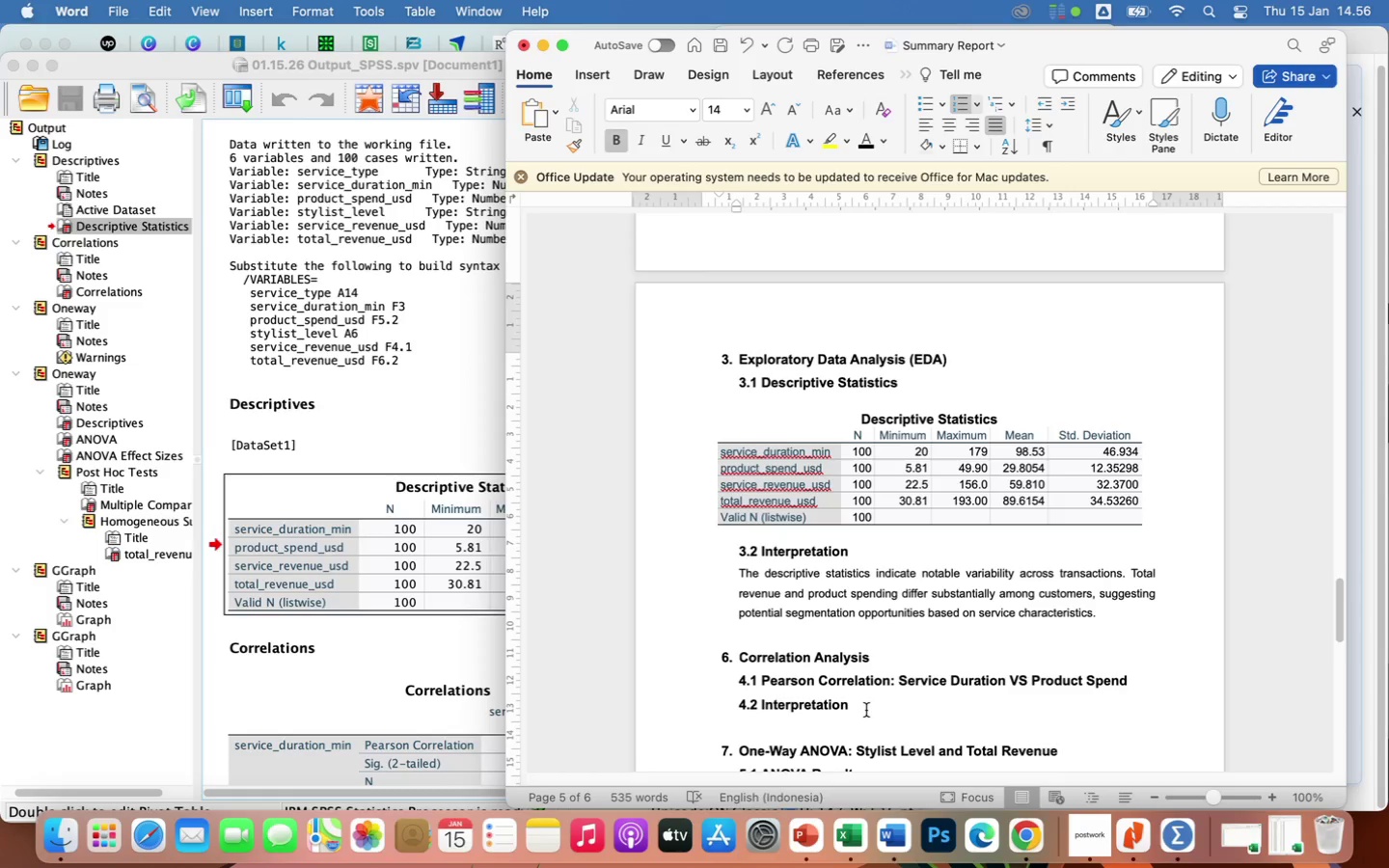 
key(Backspace)
 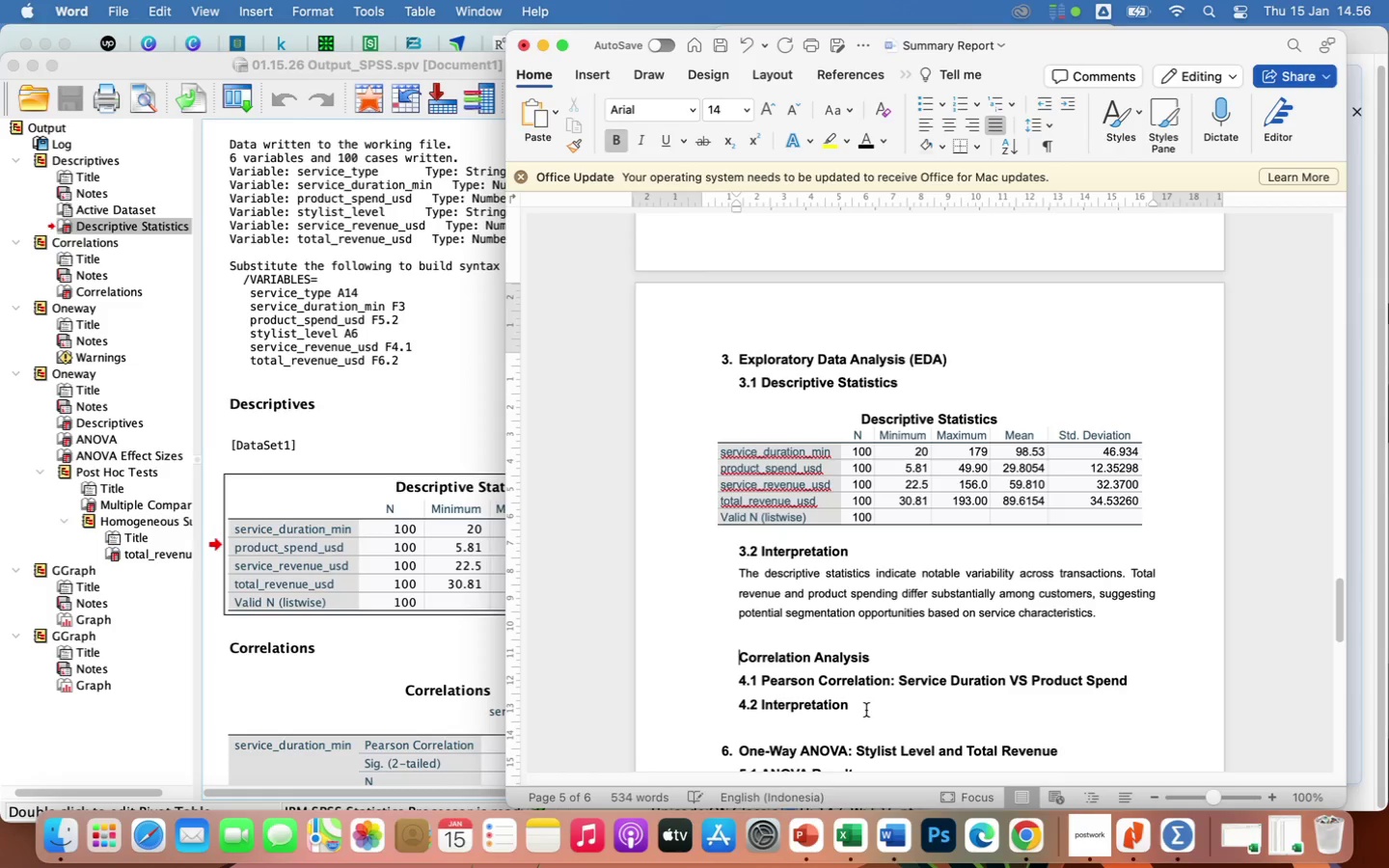 
key(Backspace)
 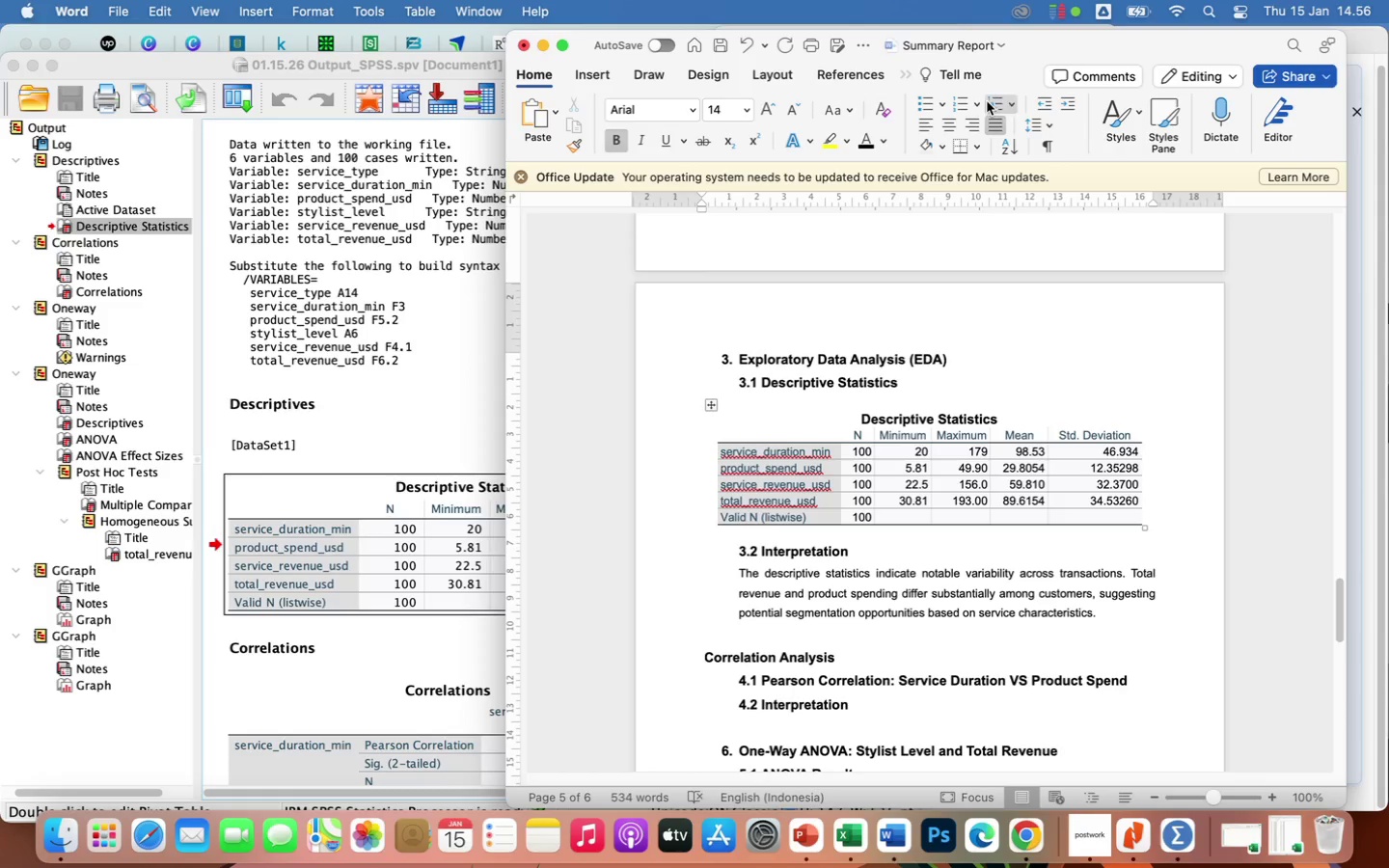 
left_click([960, 107])
 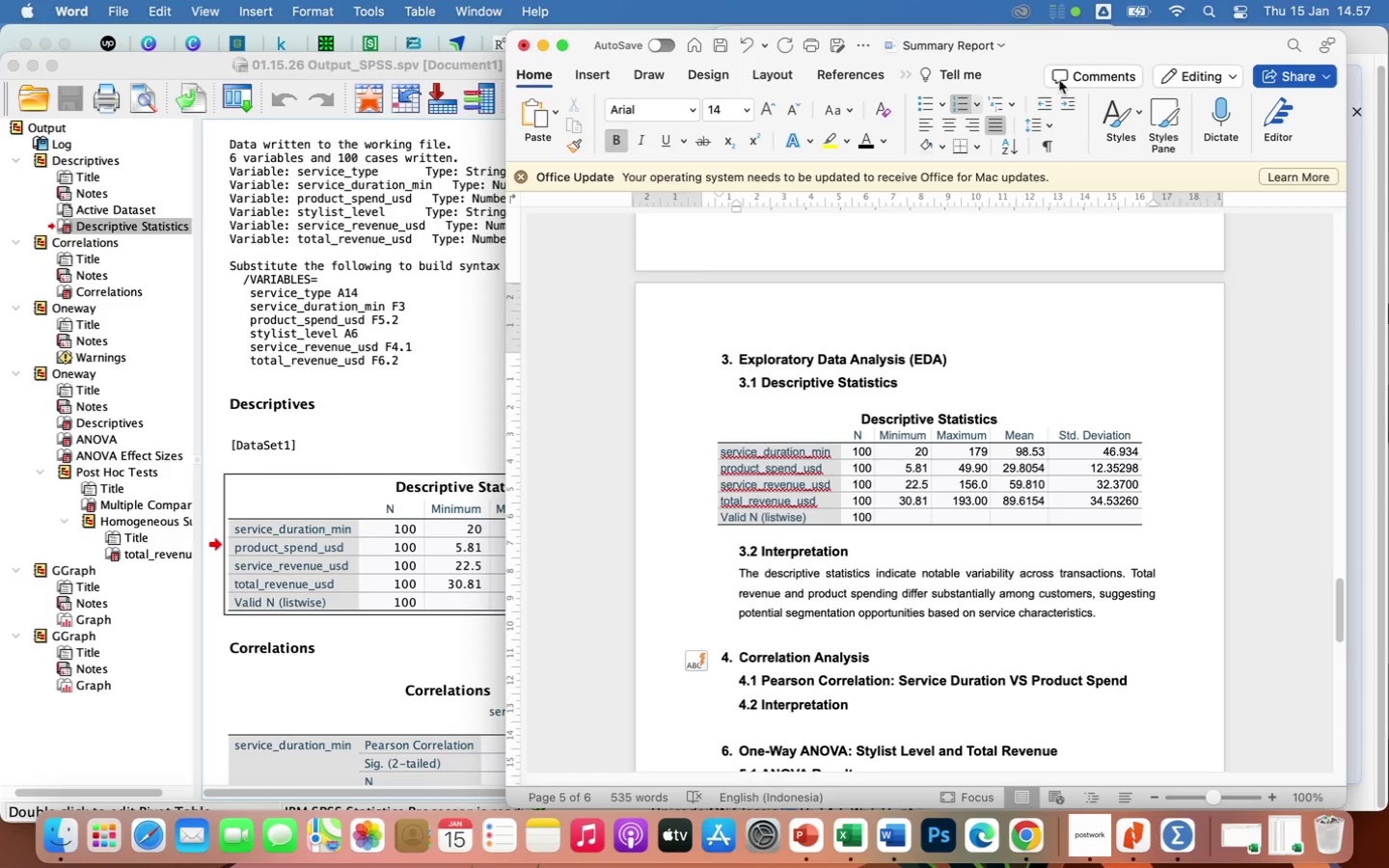 
wait(113.85)
 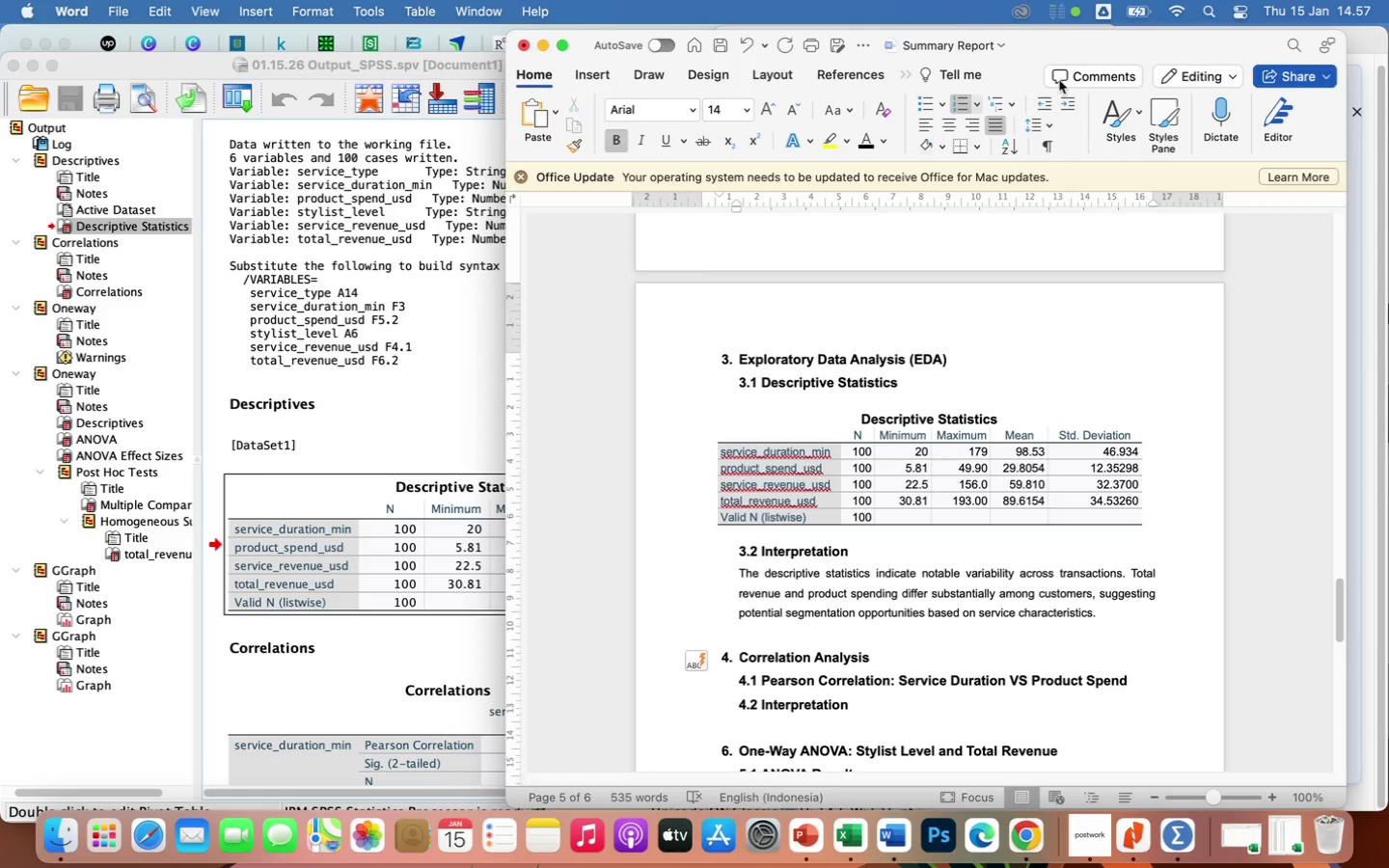 
left_click([1146, 677])
 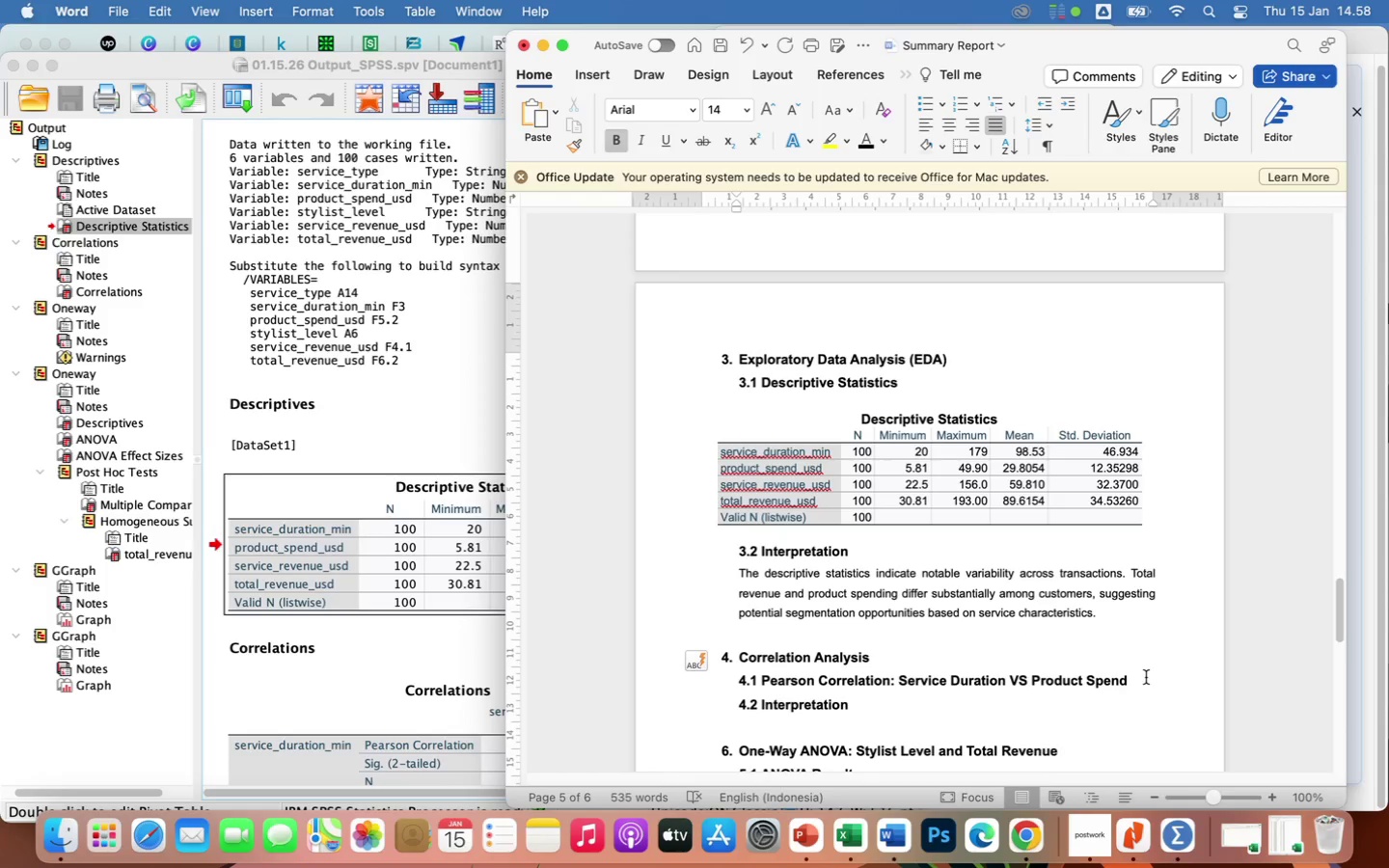 
key(Enter)
 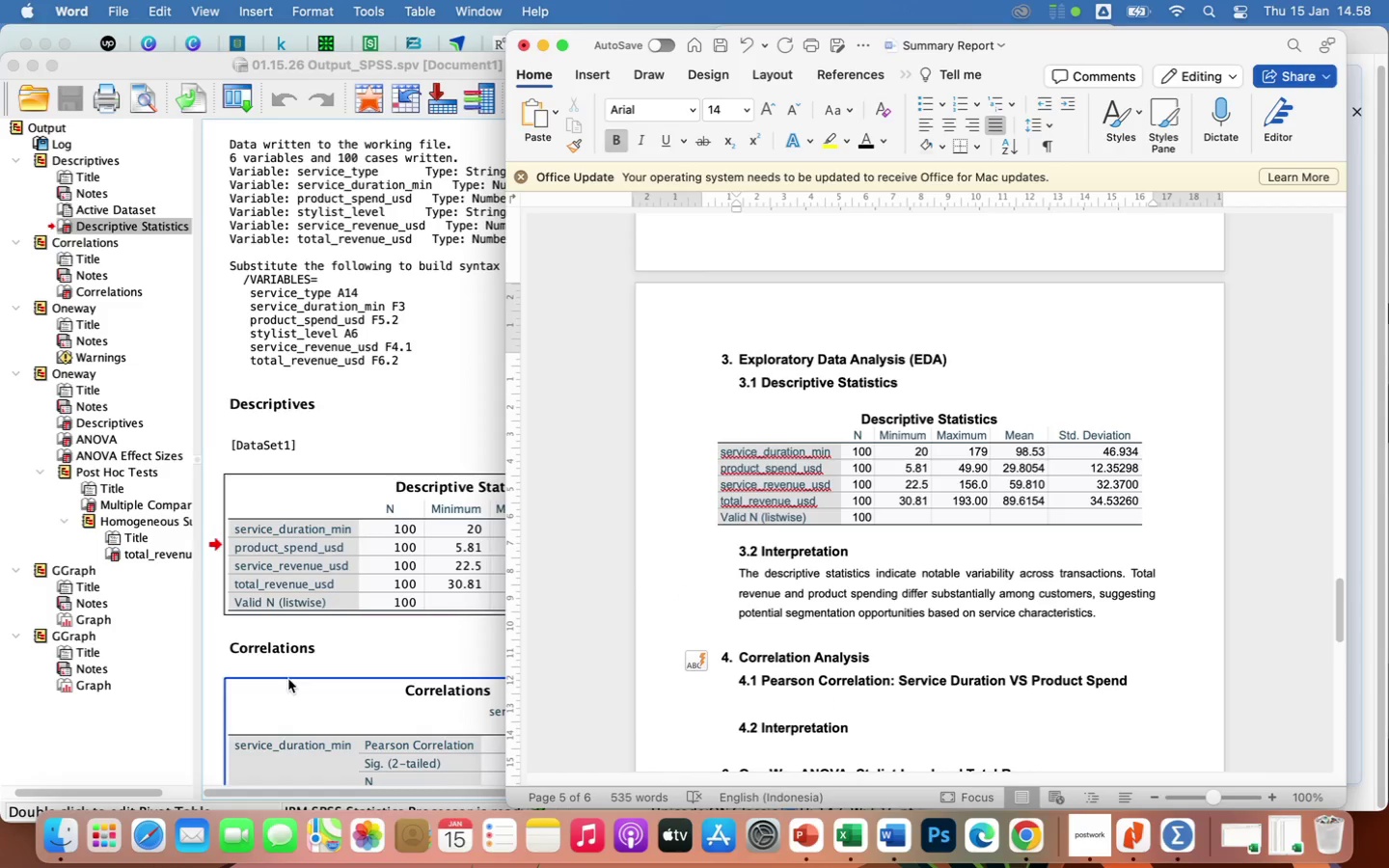 
scroll: coordinate [345, 655], scroll_direction: down, amount: 18.0
 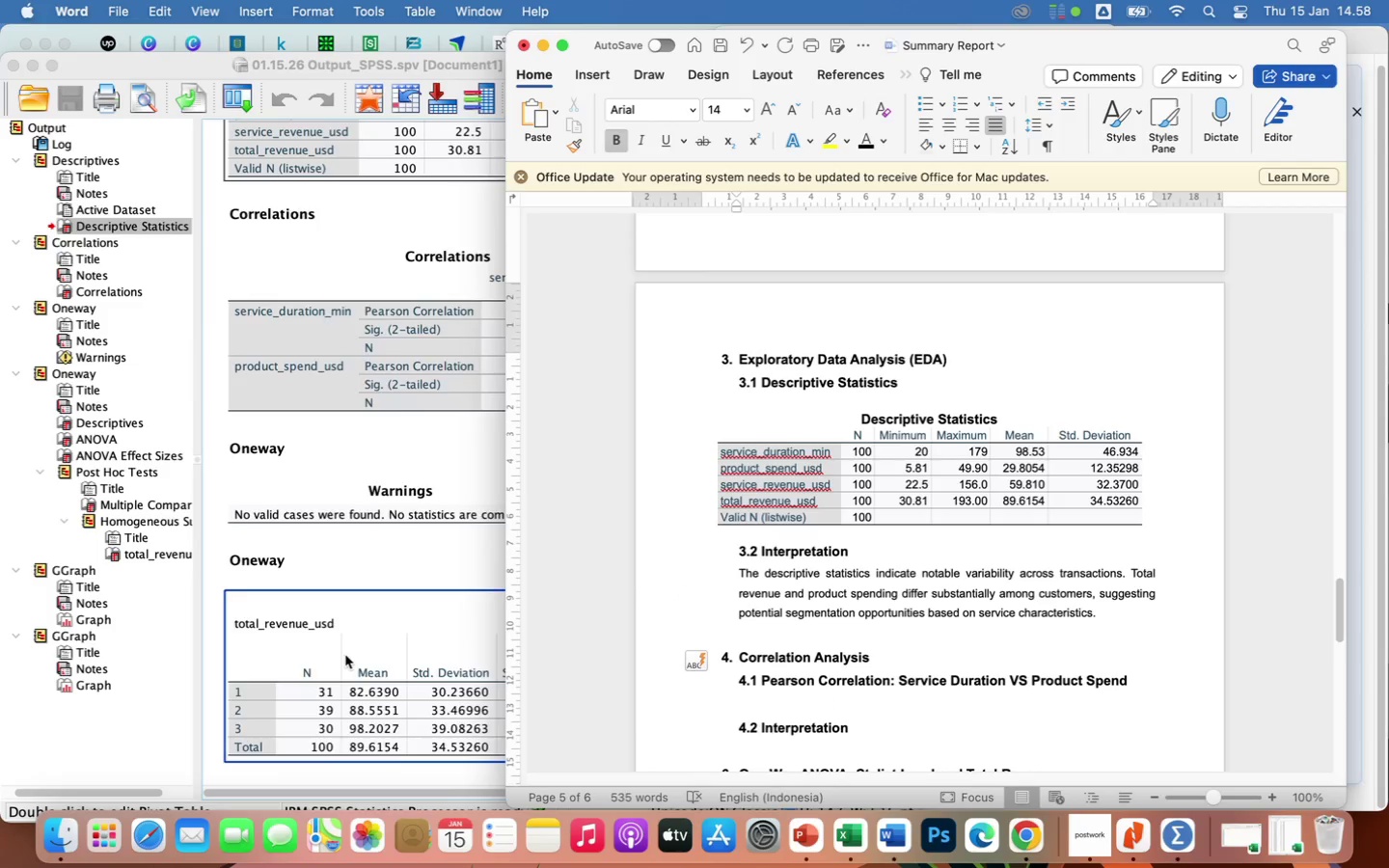 
scroll: coordinate [345, 655], scroll_direction: up, amount: 1.0
 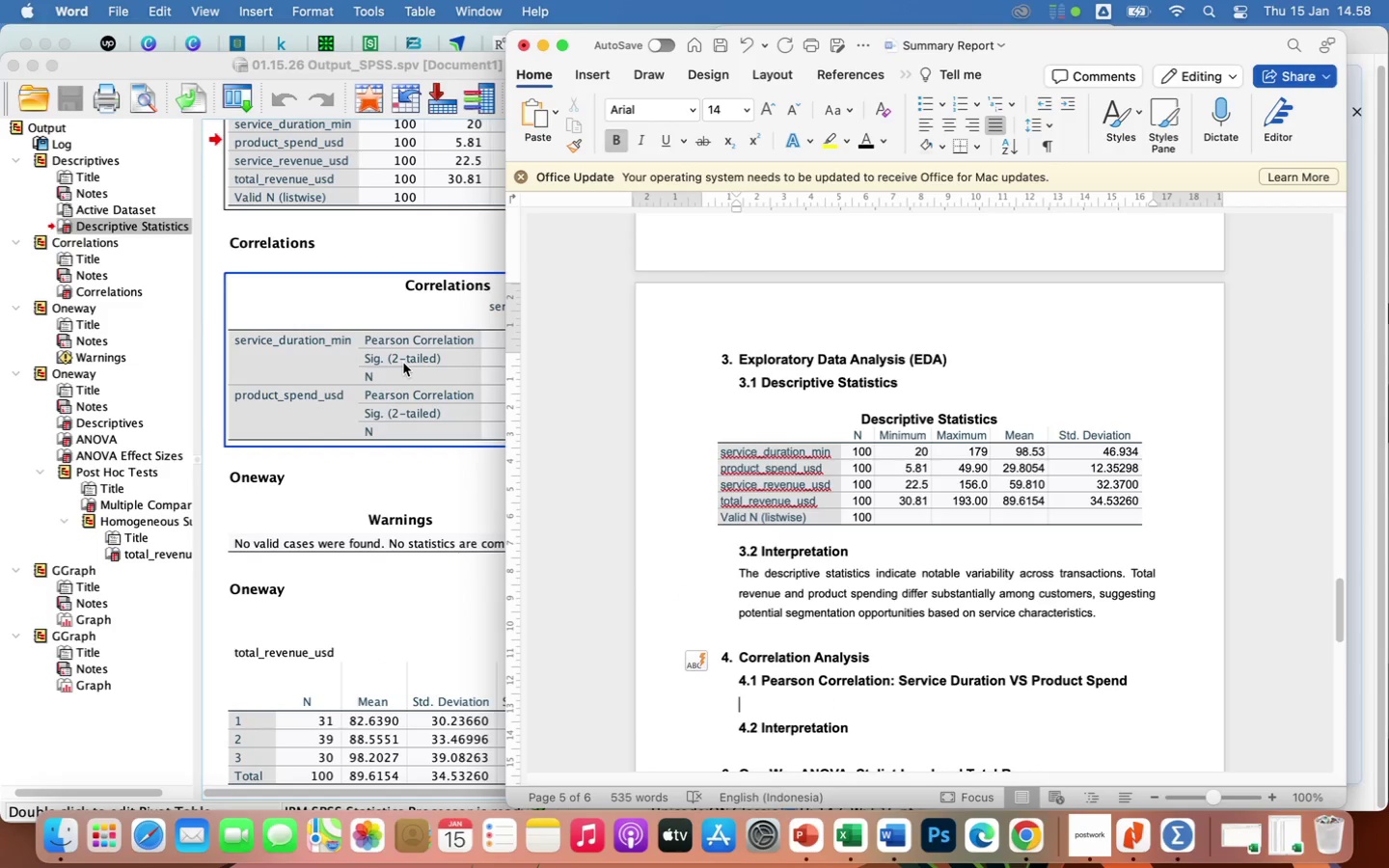 
left_click([403, 363])
 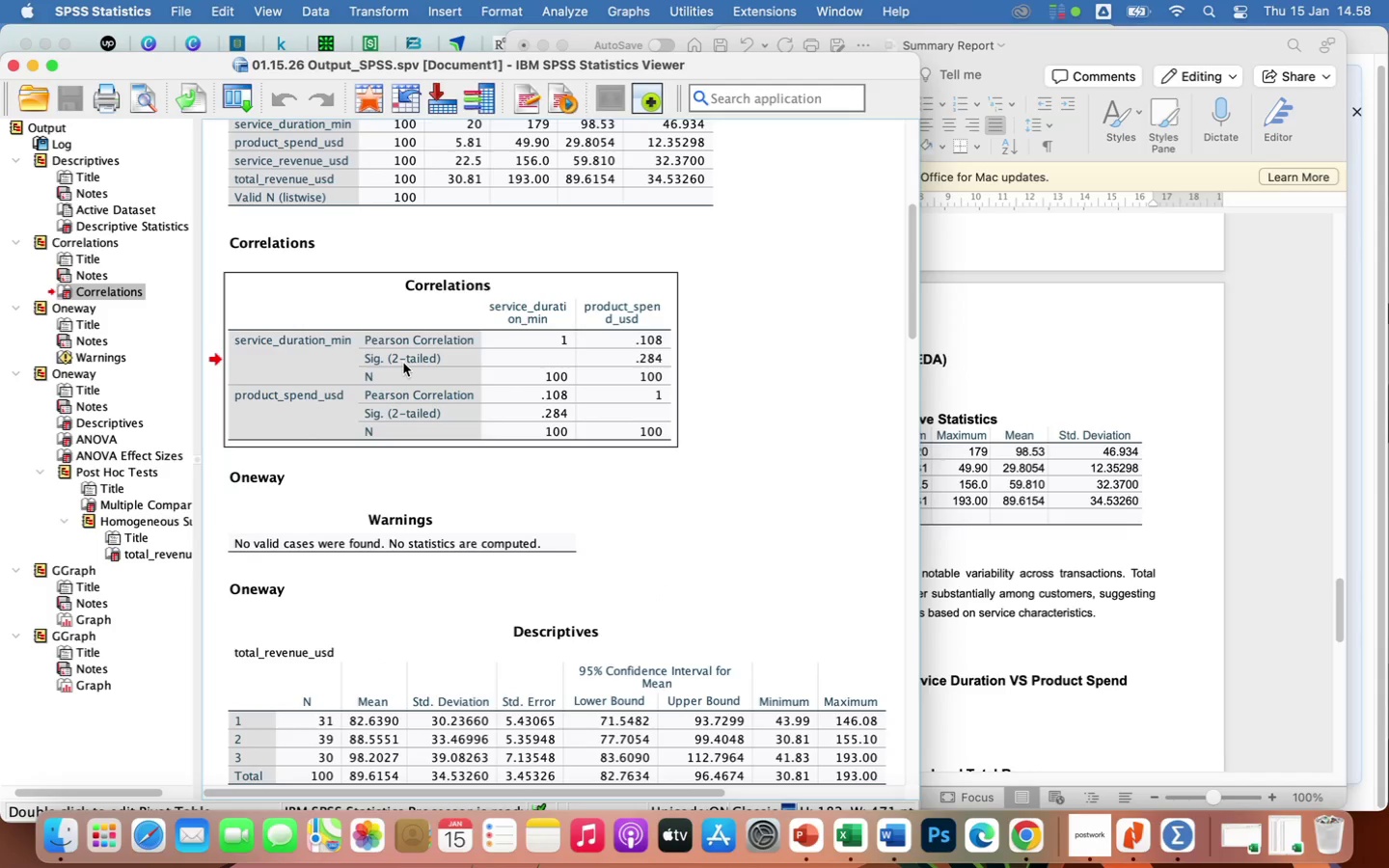 
left_click([403, 363])
 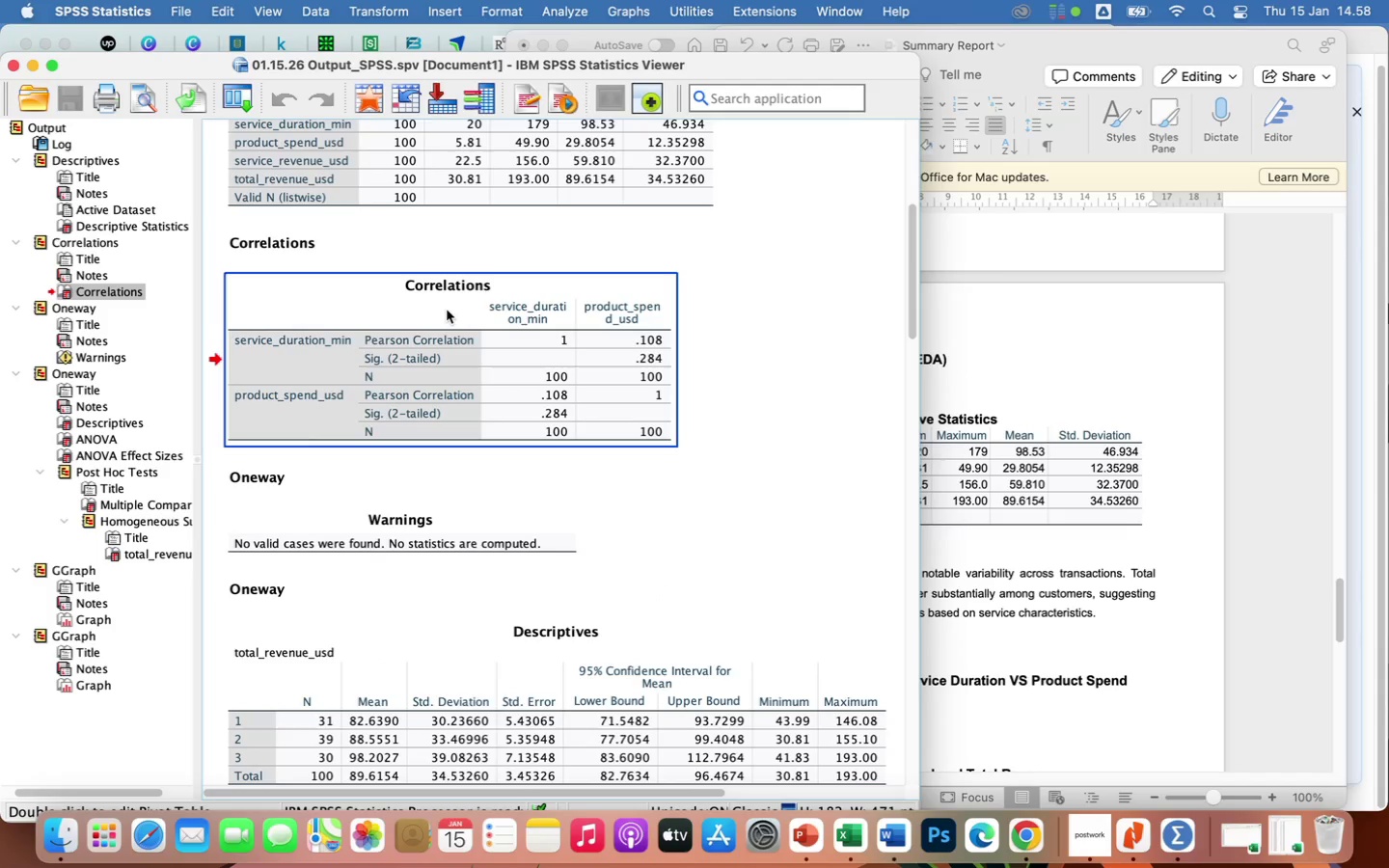 
left_click([447, 310])
 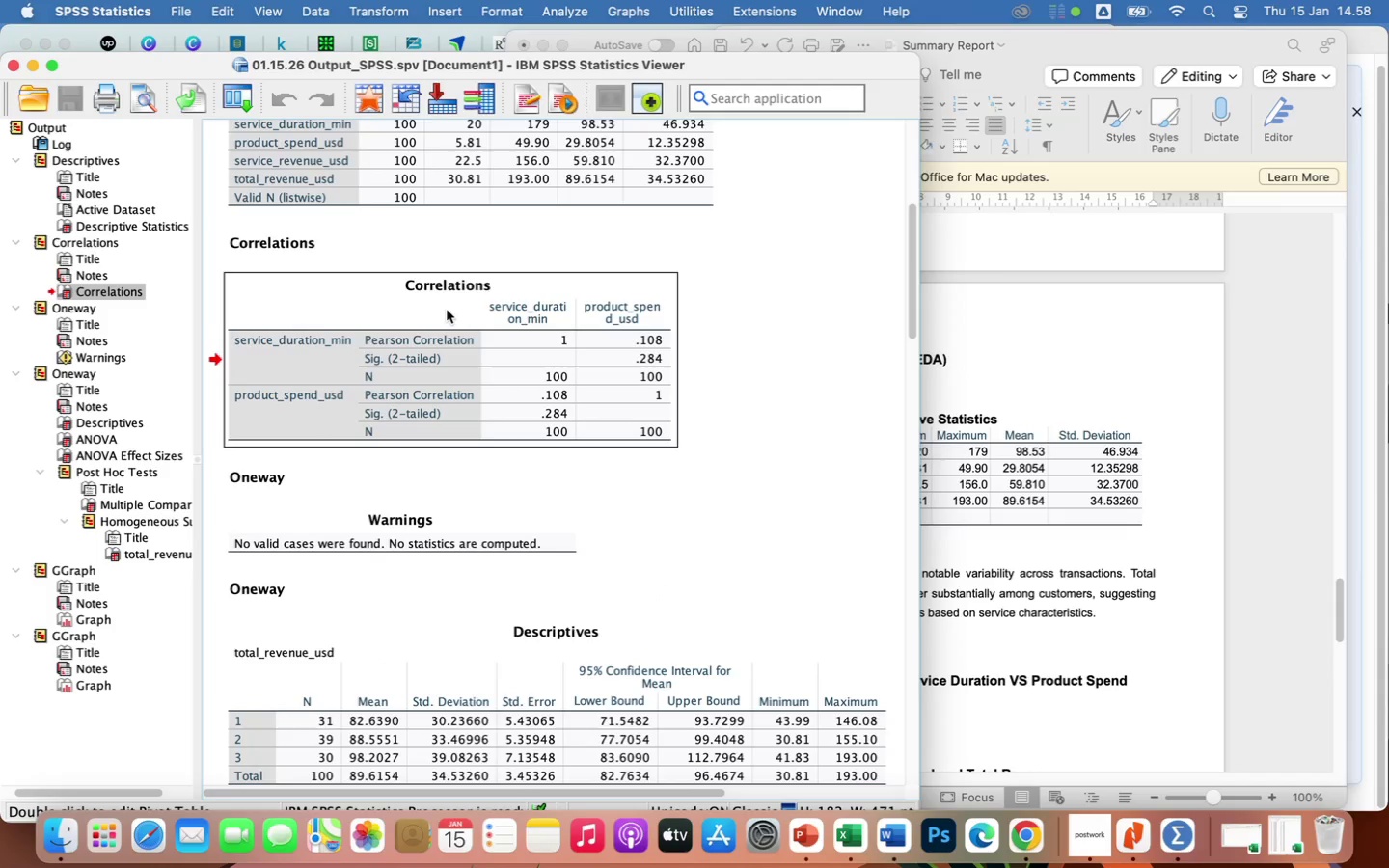 
left_click([447, 310])
 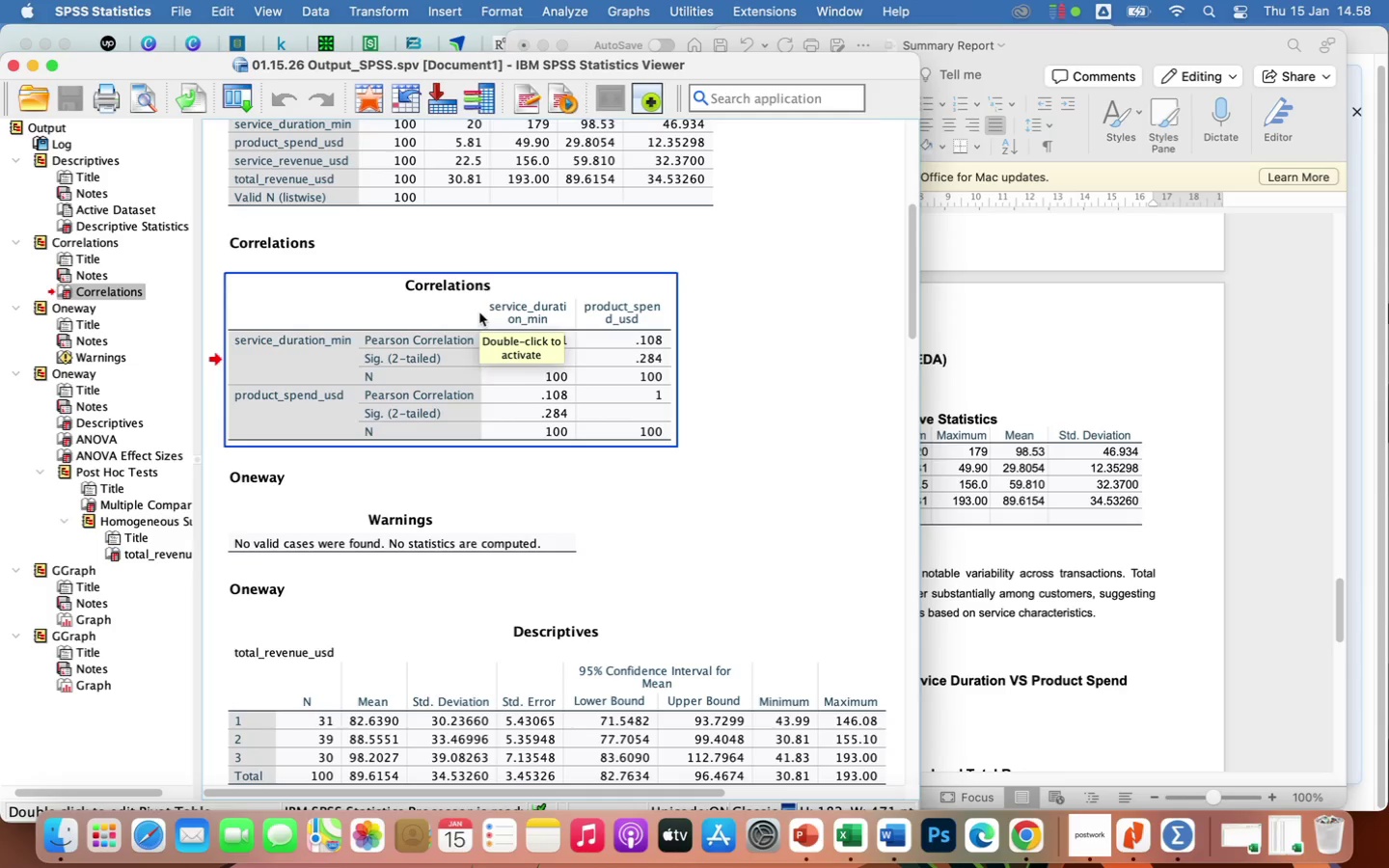 
right_click([481, 307])
 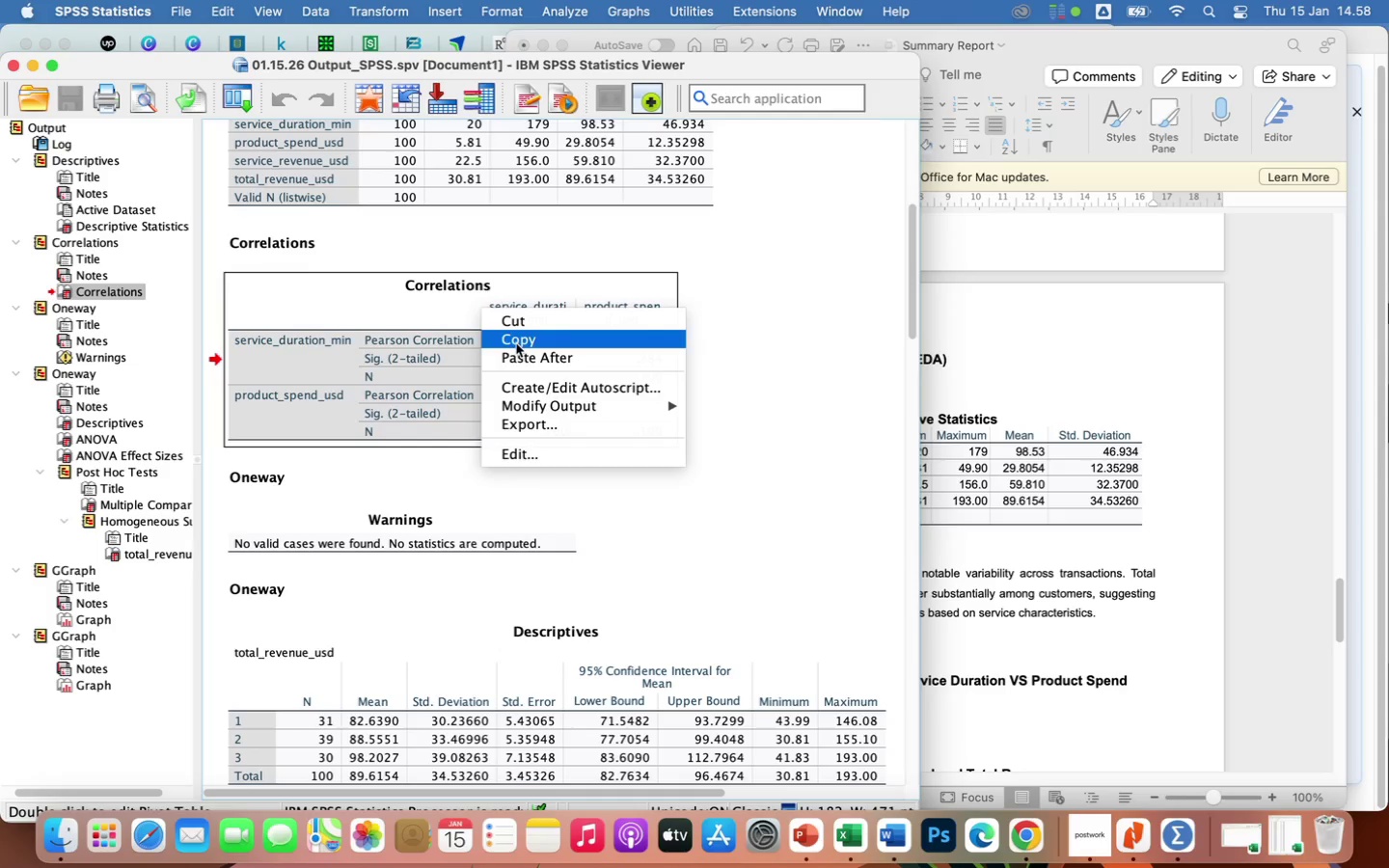 
left_click([517, 344])
 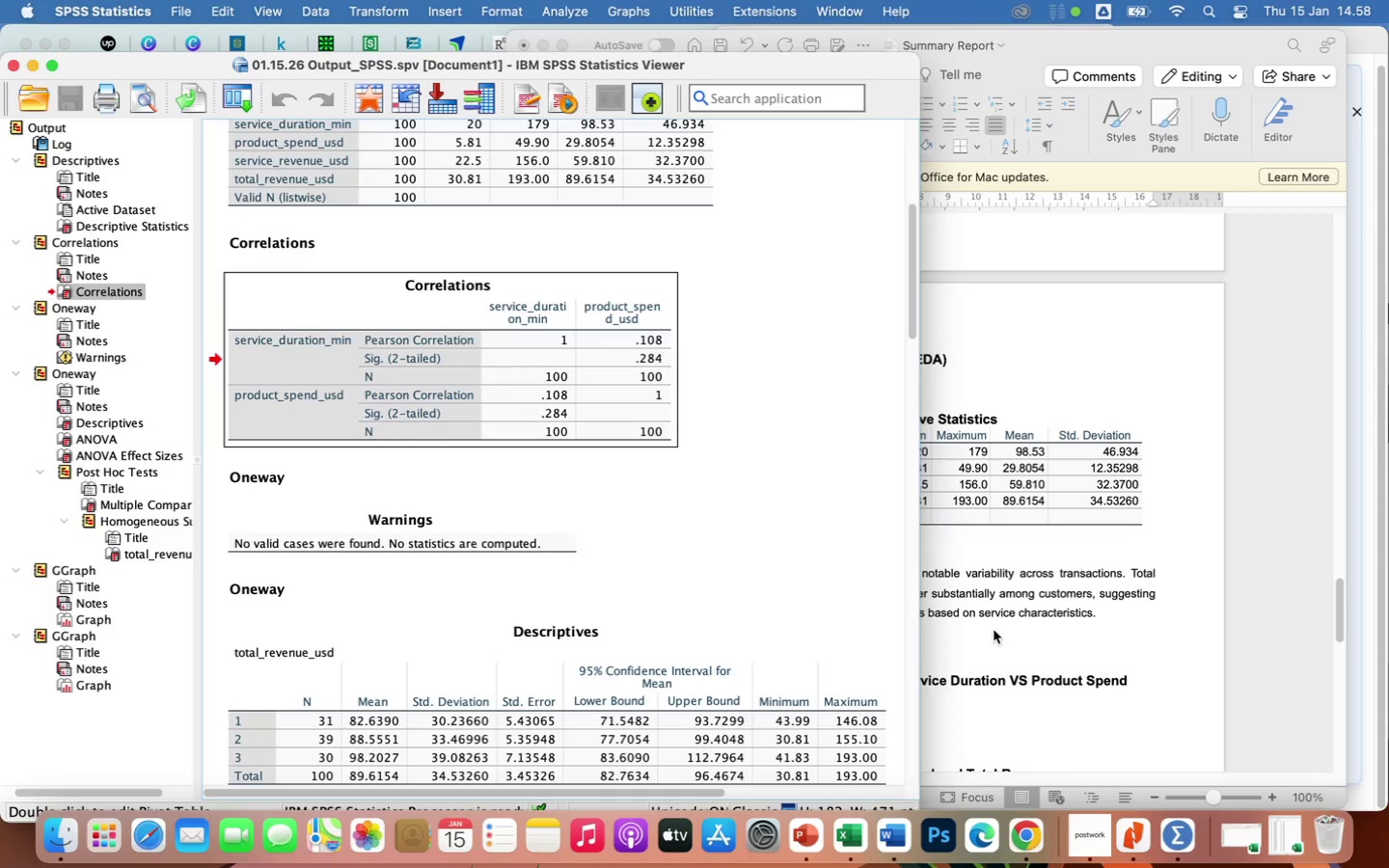 
left_click([998, 651])
 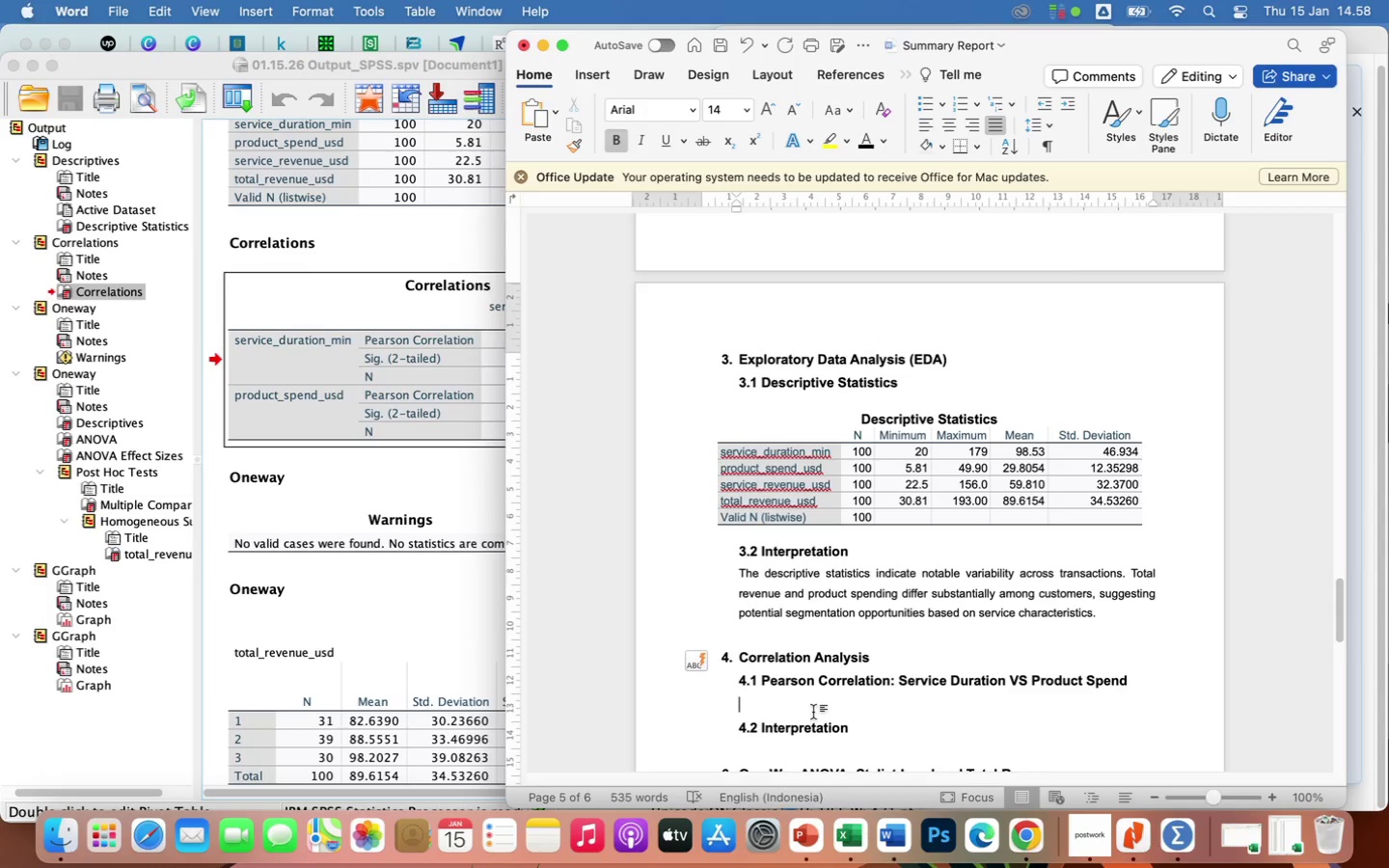 
key(Meta+V)
 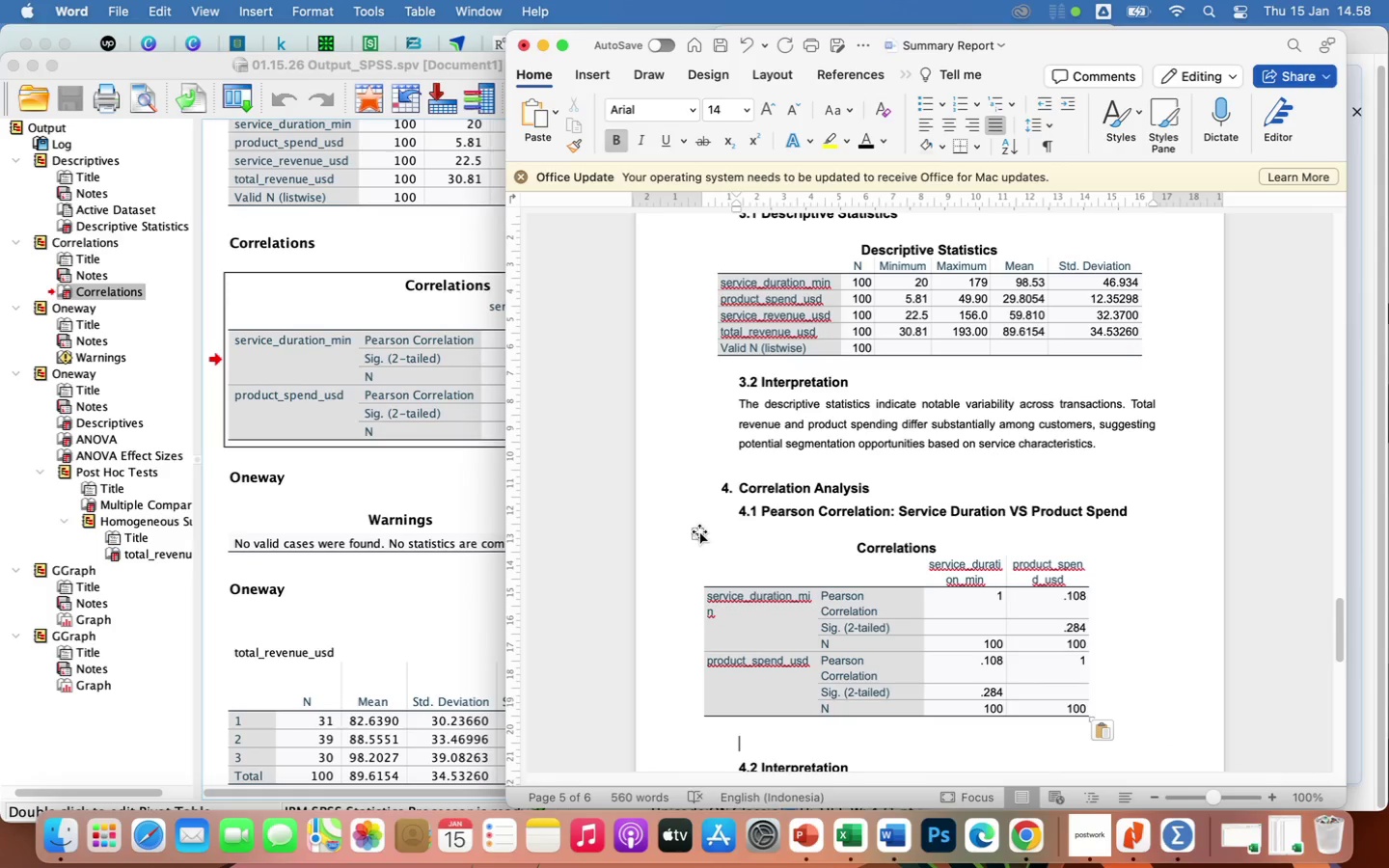 
left_click_drag(start_coordinate=[699, 531], to_coordinate=[723, 531])
 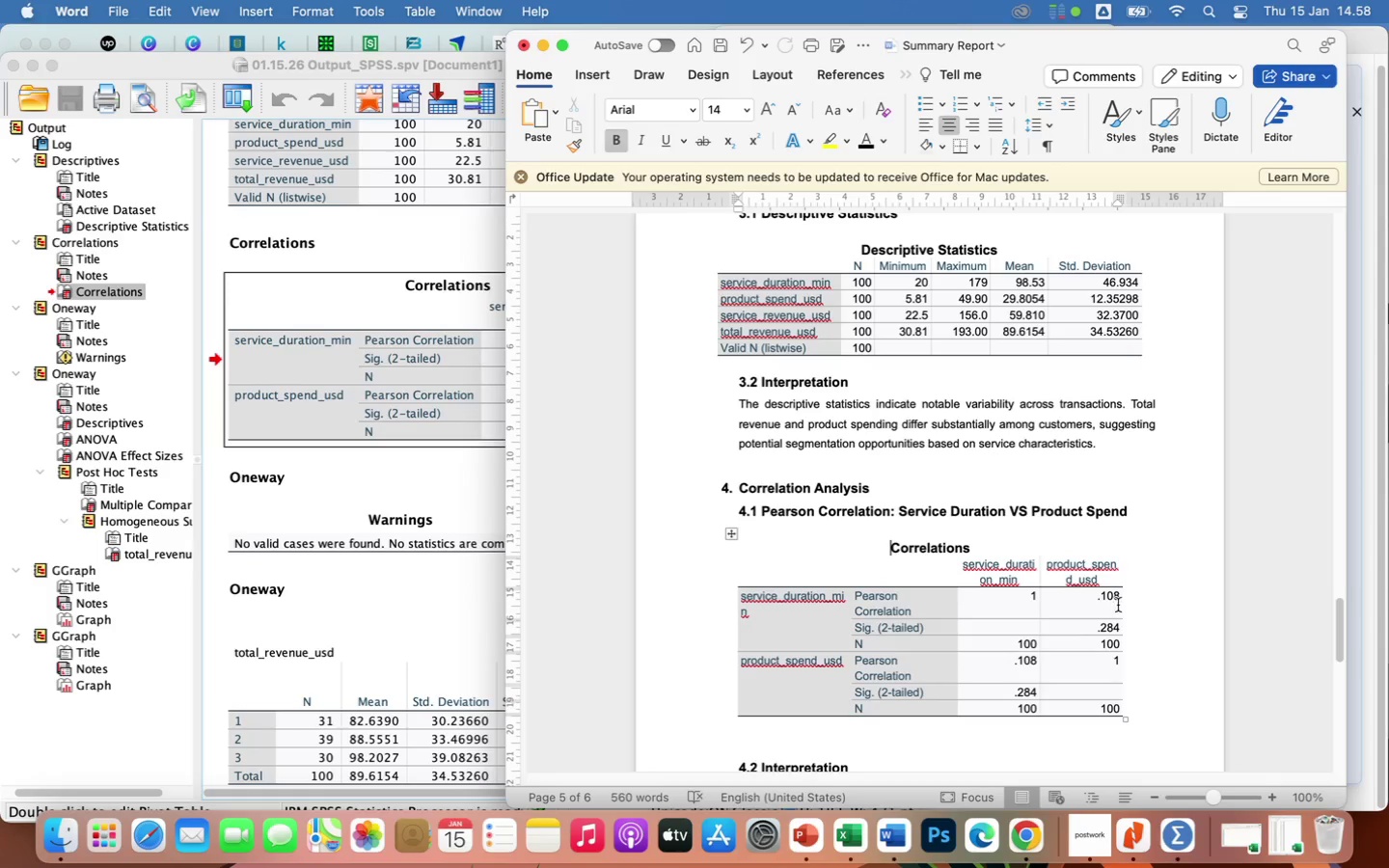 
wait(5.17)
 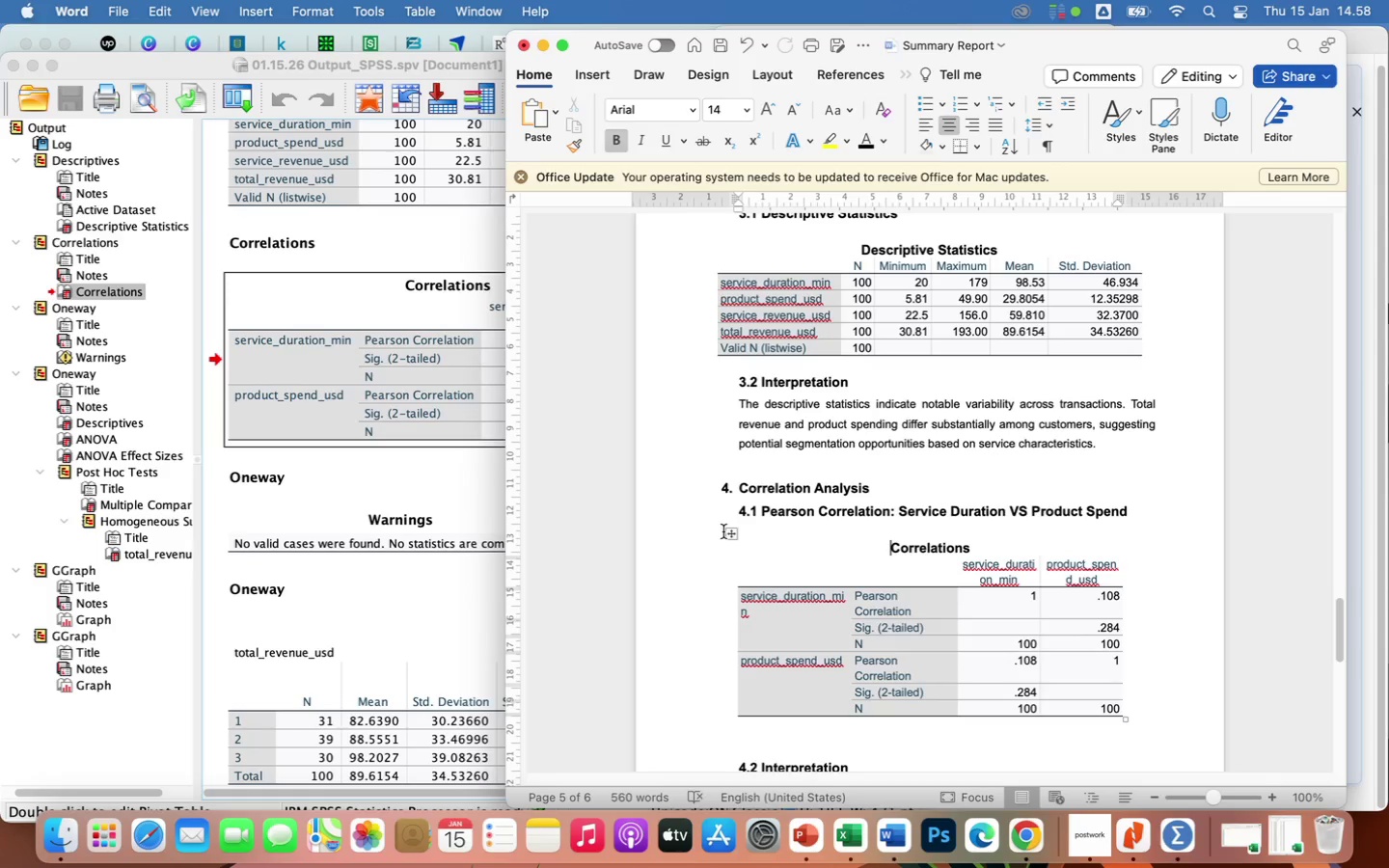 
left_click_drag(start_coordinate=[1121, 604], to_coordinate=[1151, 610])
 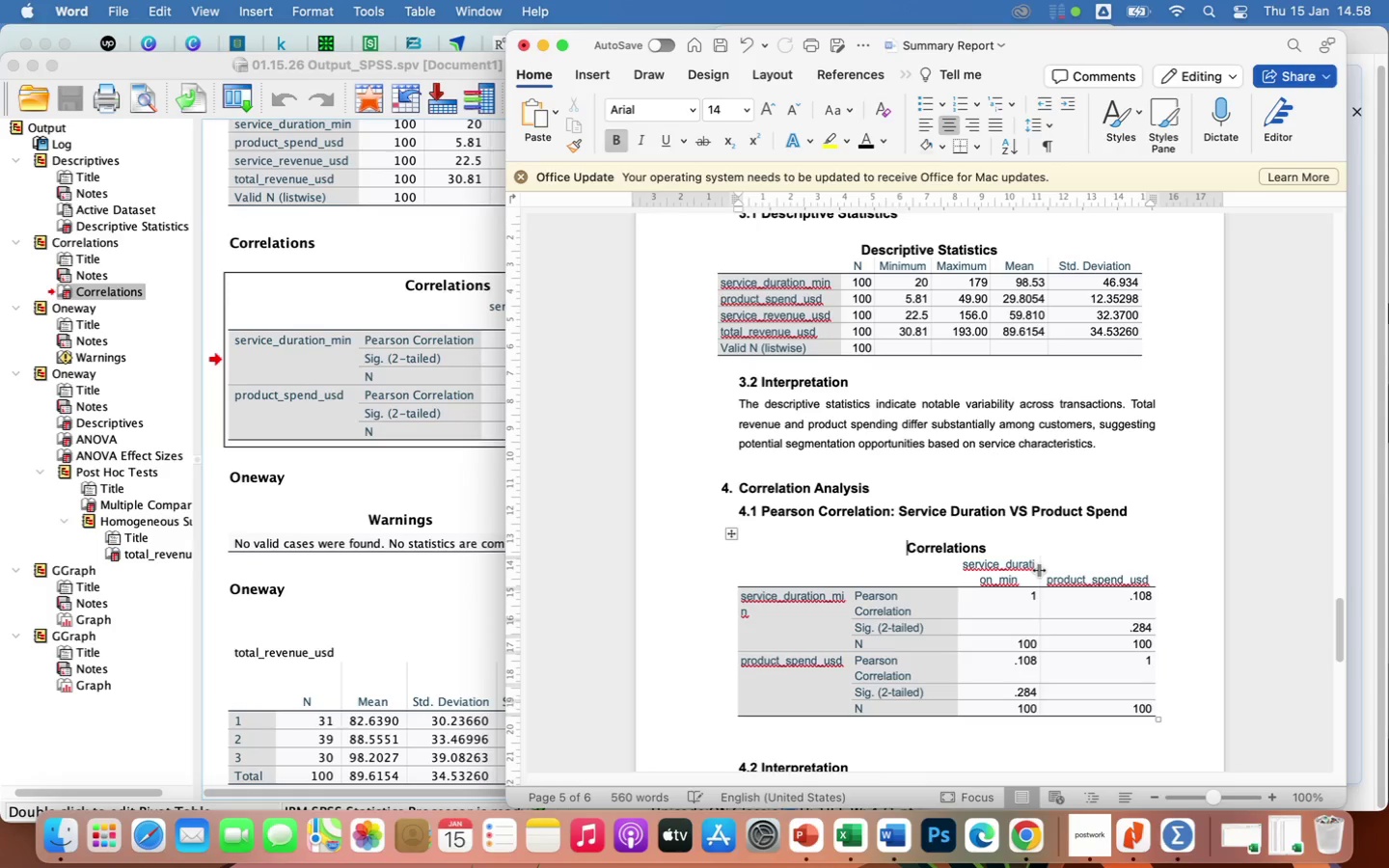 
left_click_drag(start_coordinate=[1039, 571], to_coordinate=[1061, 572])
 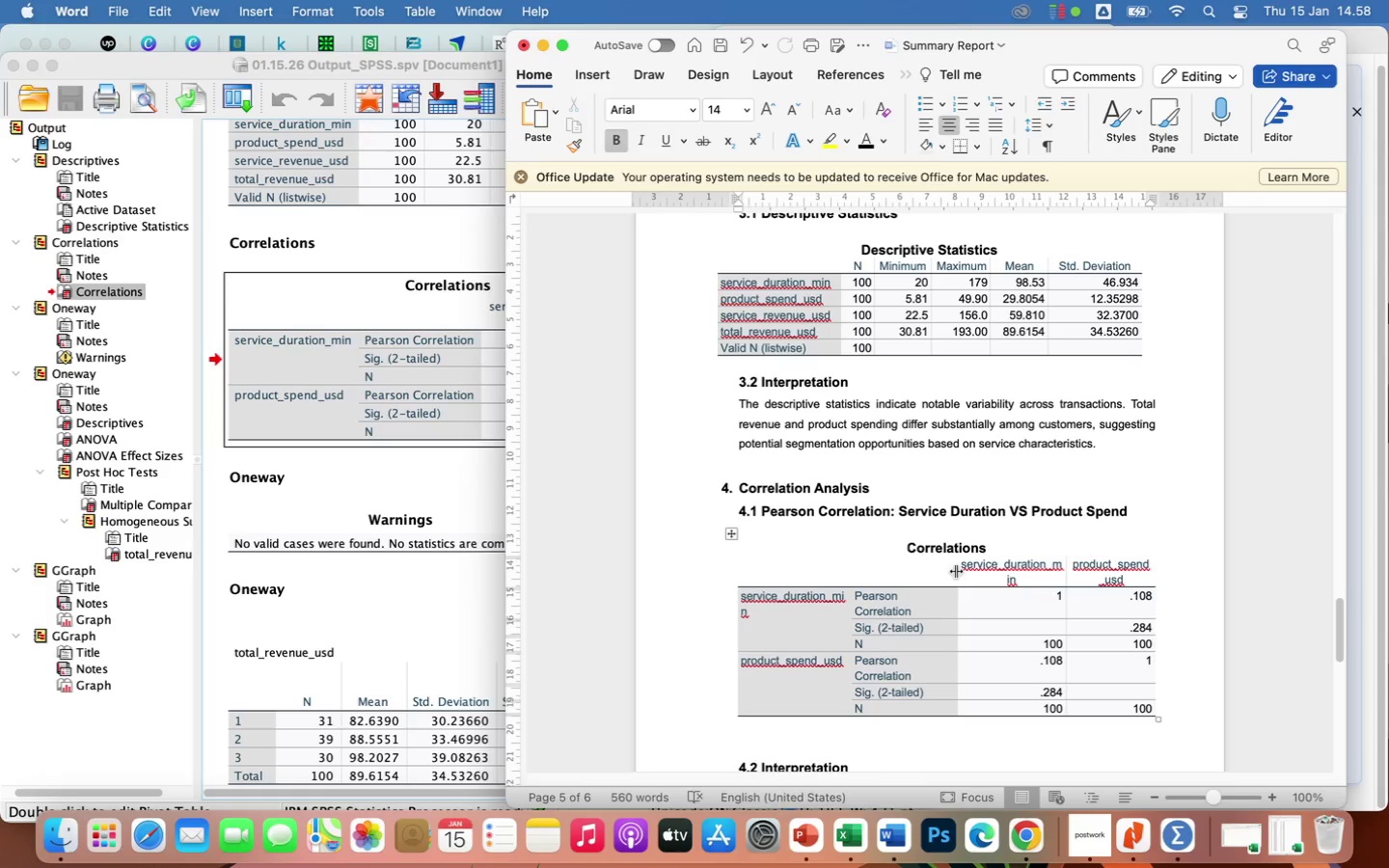 
left_click_drag(start_coordinate=[956, 572], to_coordinate=[966, 572])
 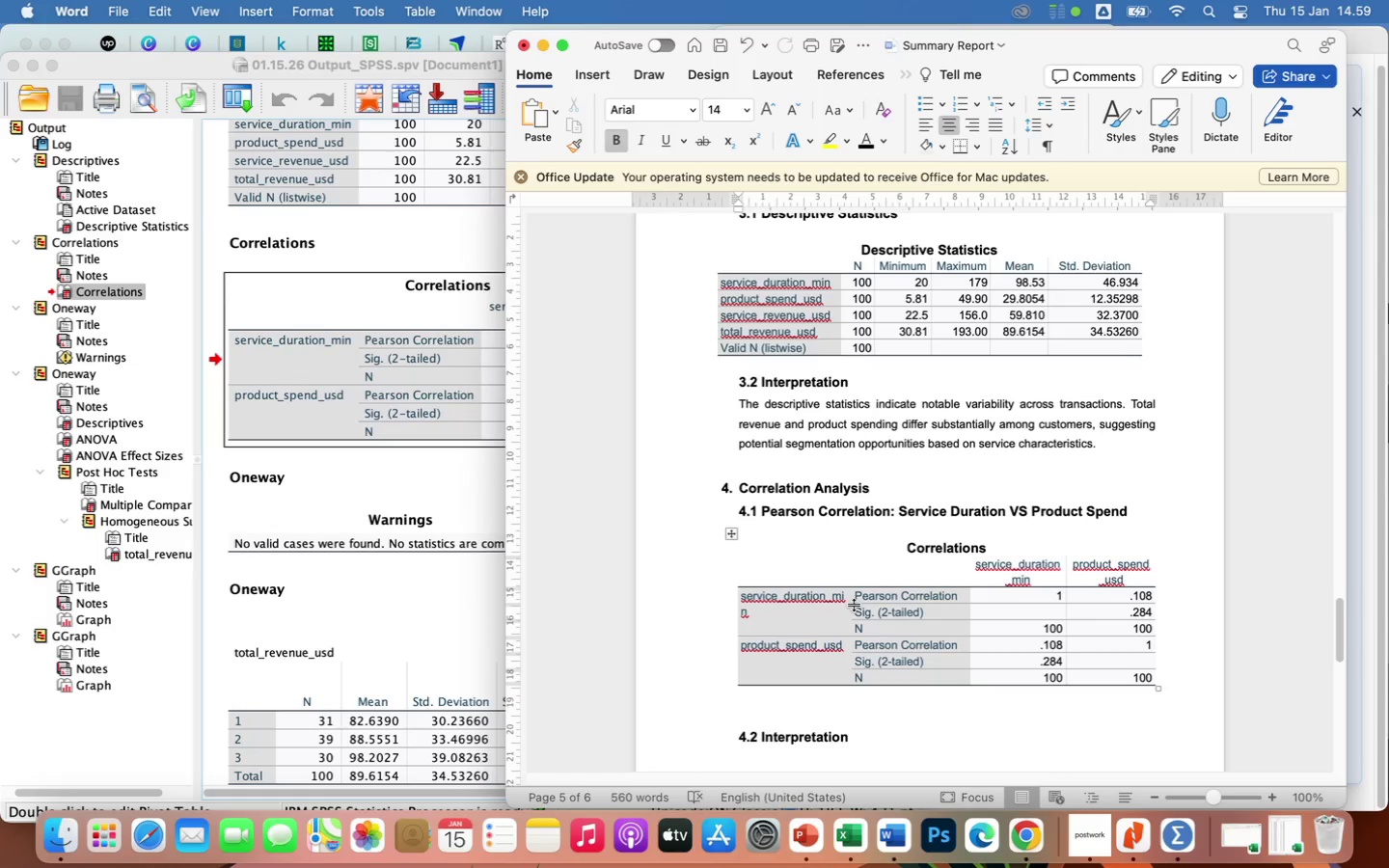 
wait(6.19)
 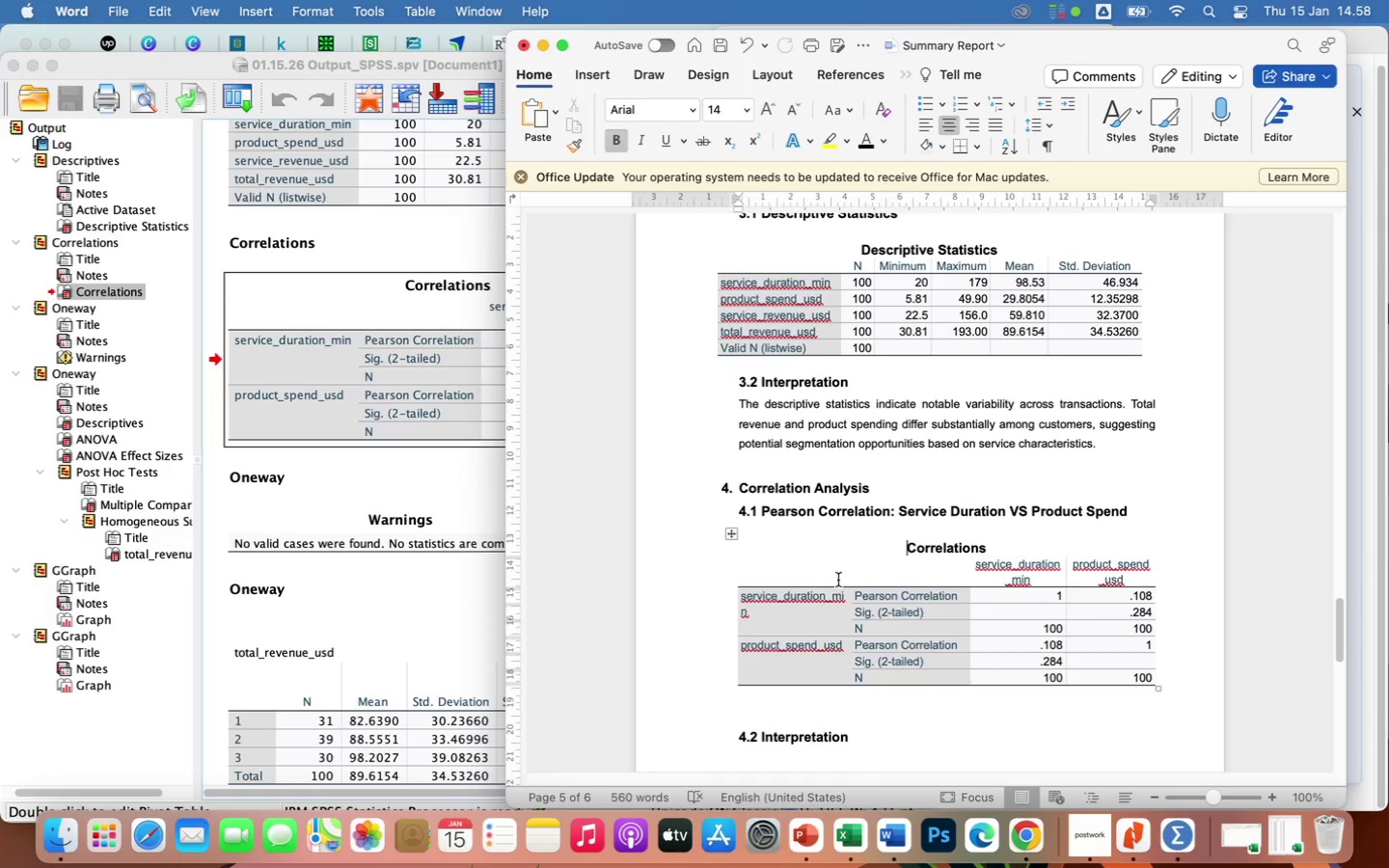 
left_click_drag(start_coordinate=[849, 606], to_coordinate=[859, 610])
 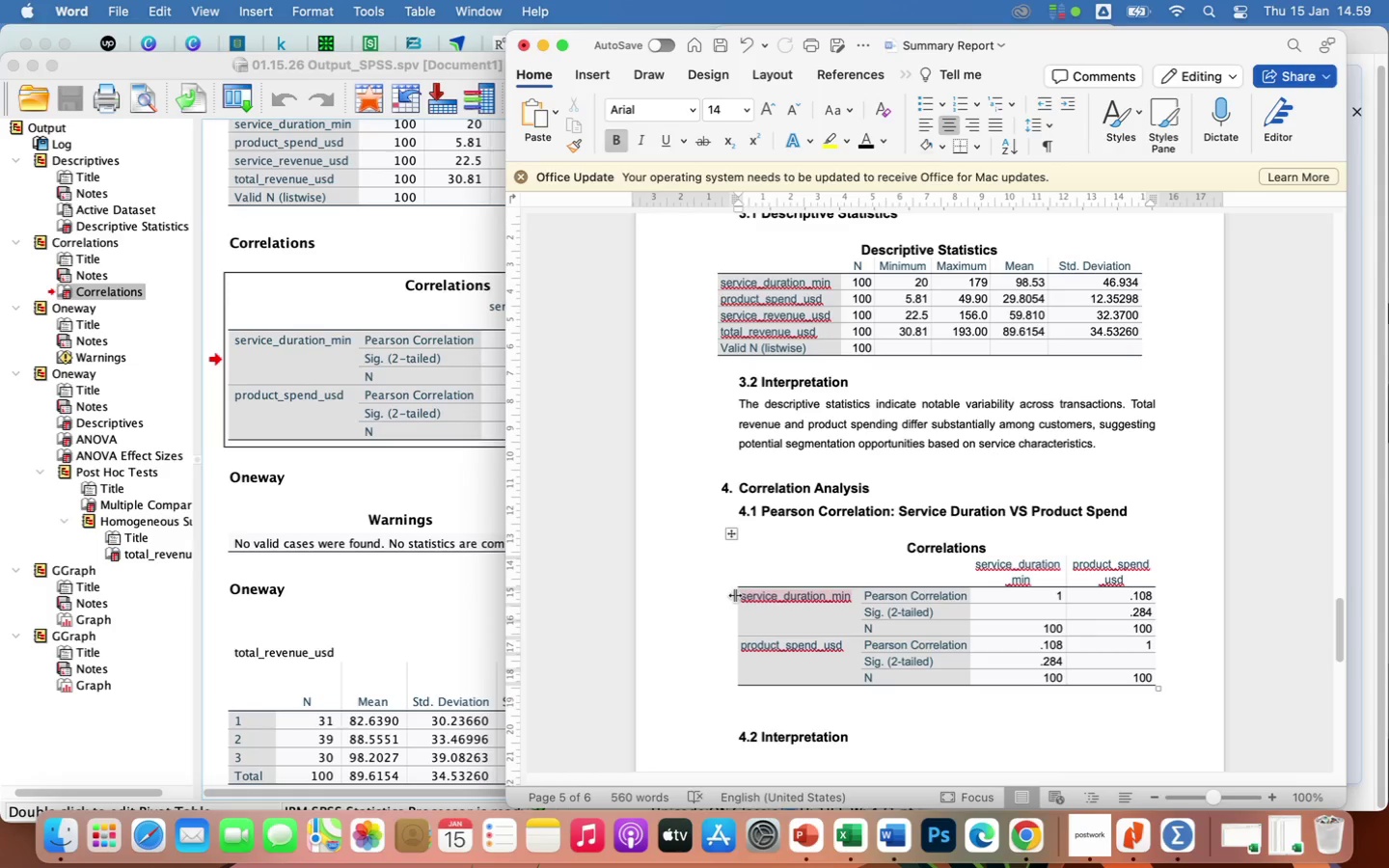 
left_click_drag(start_coordinate=[736, 596], to_coordinate=[724, 600])
 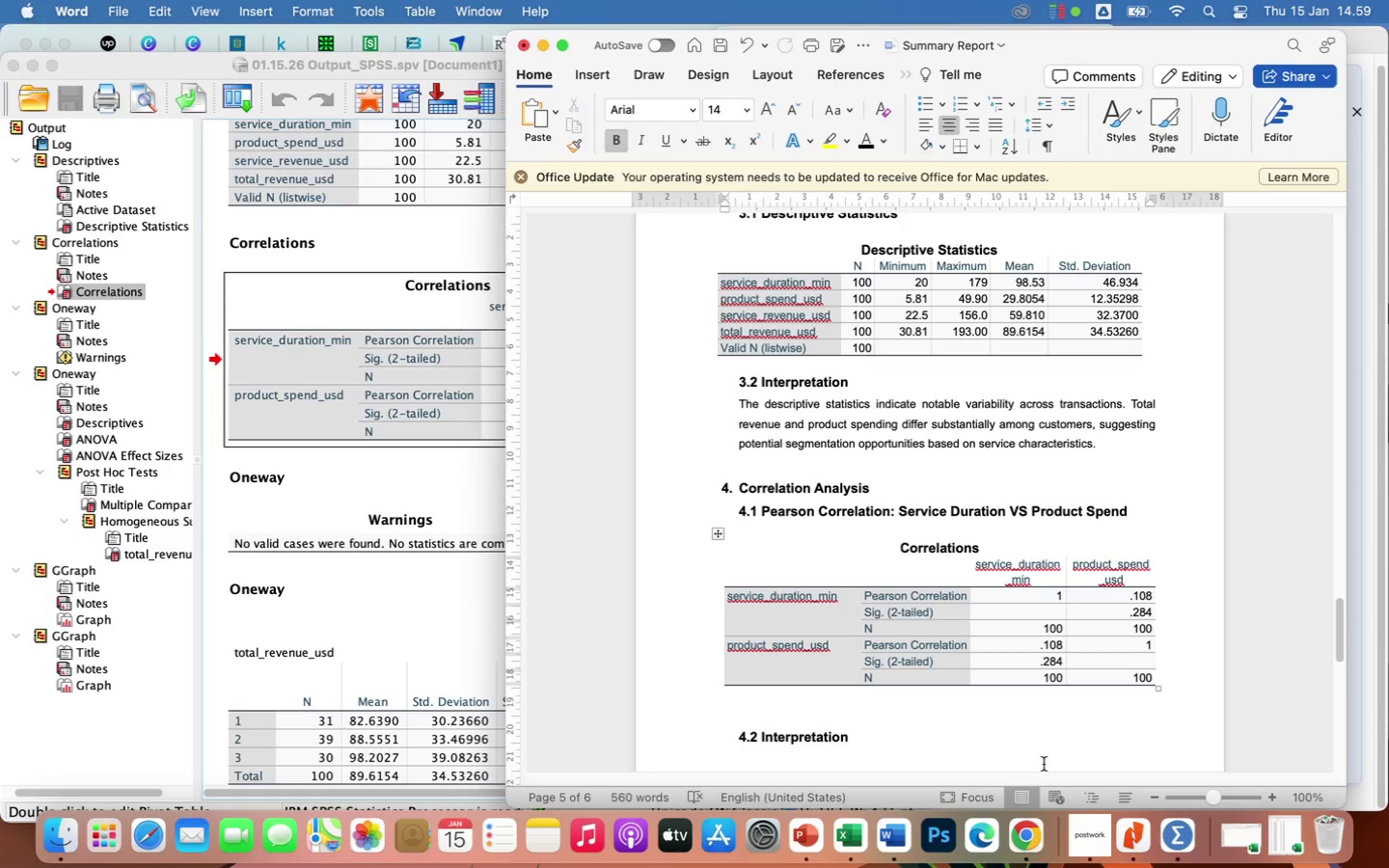 
wait(8.65)
 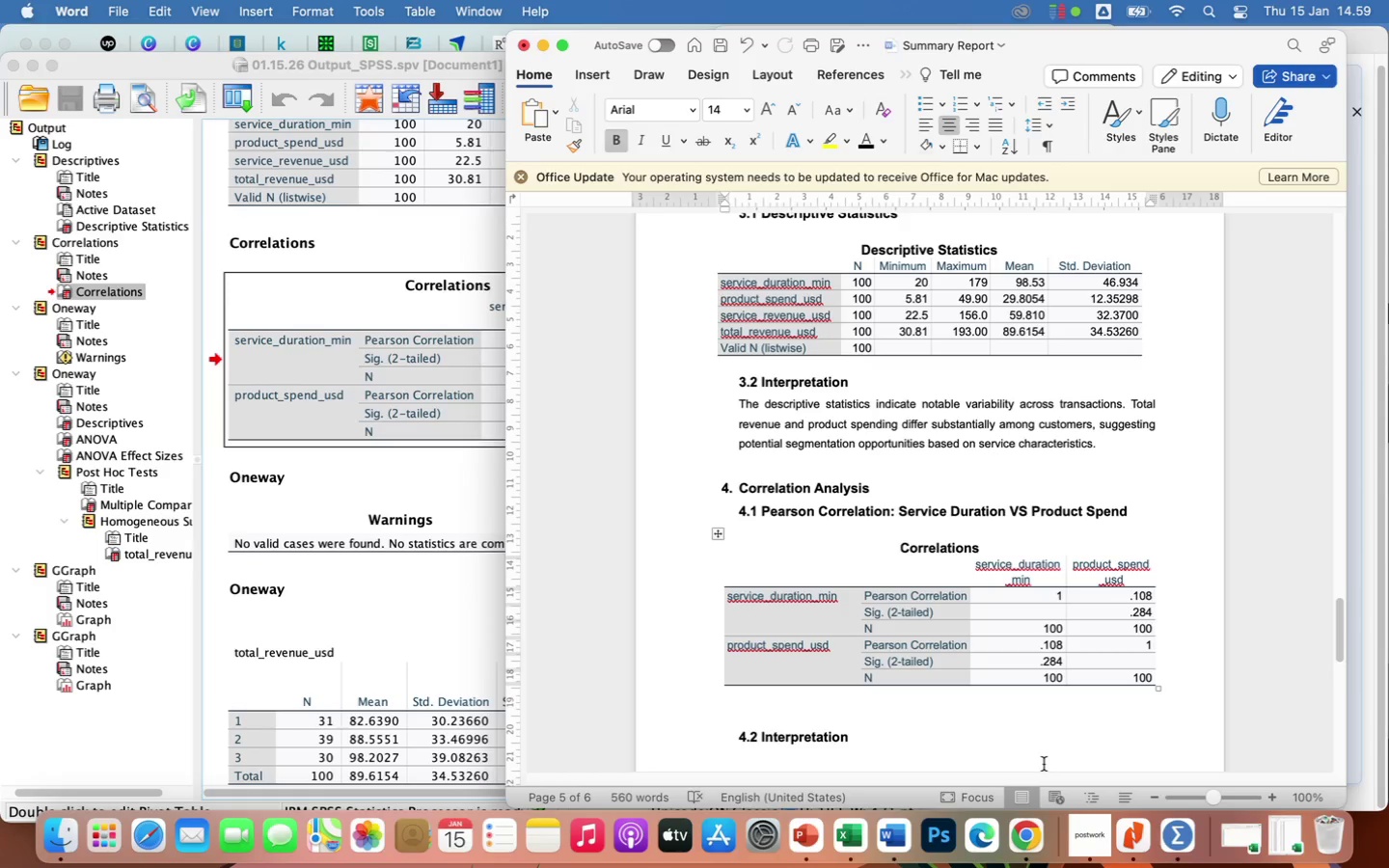 
left_click([1155, 599])
 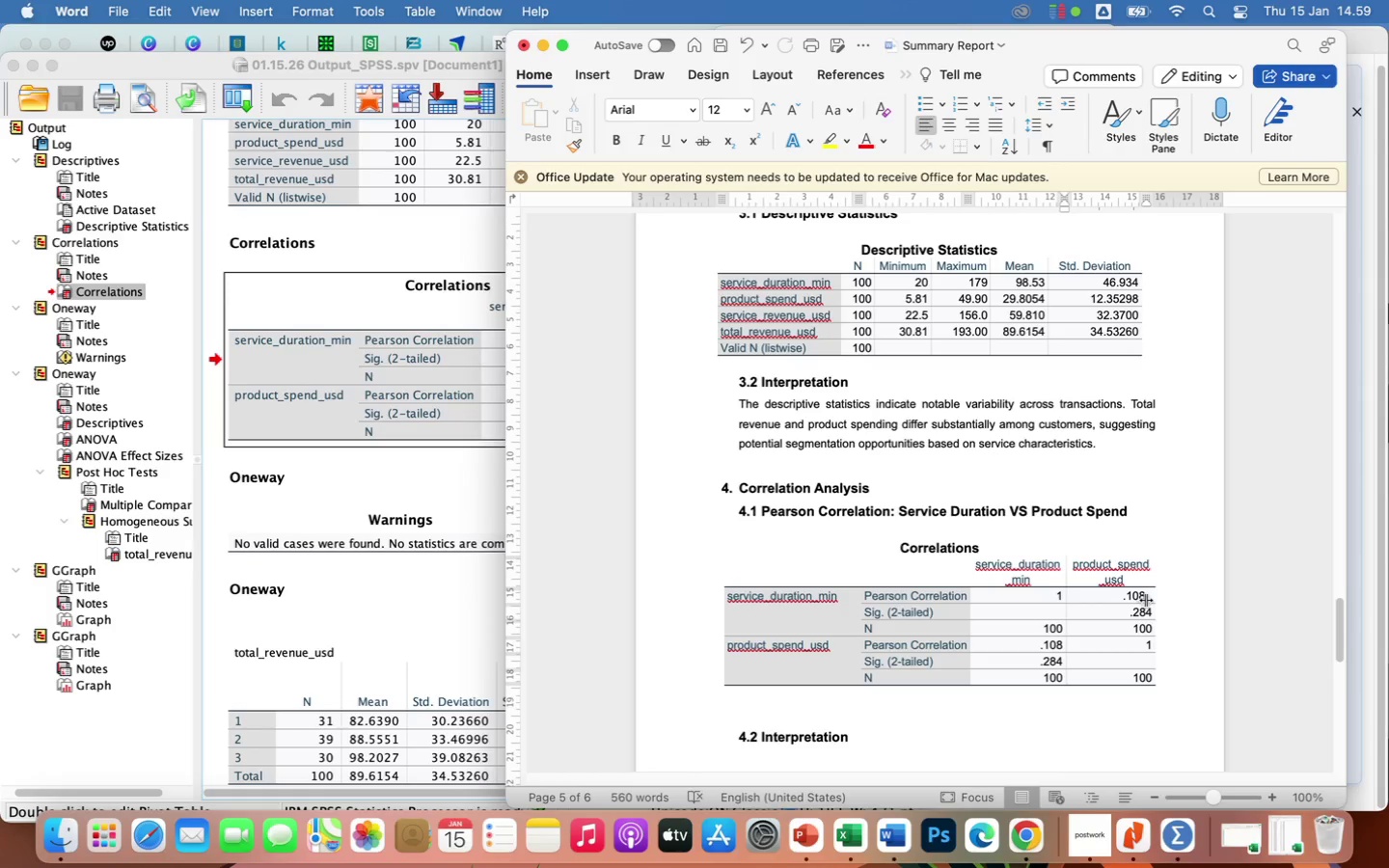 
wait(6.67)
 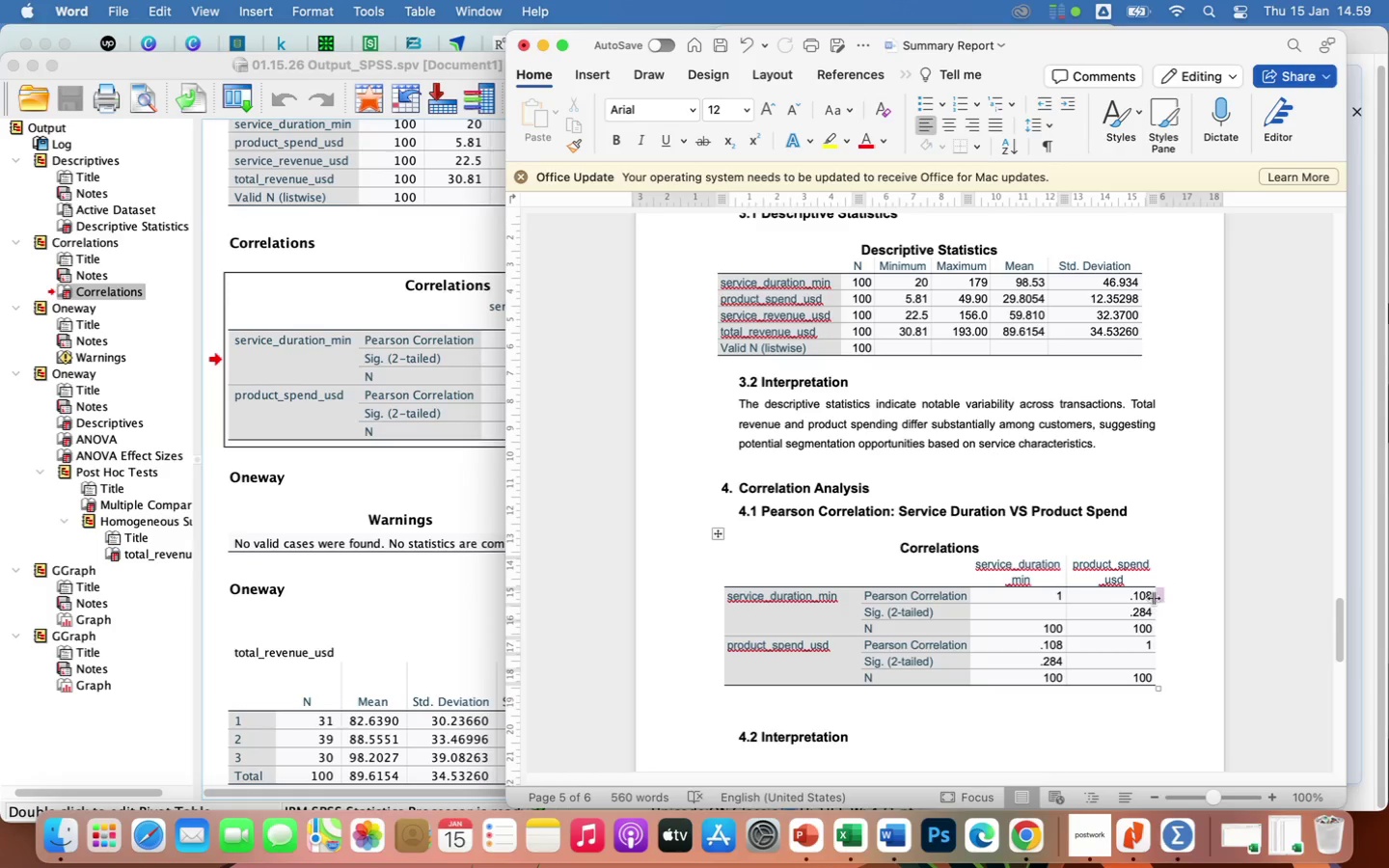 
left_click([1200, 687])
 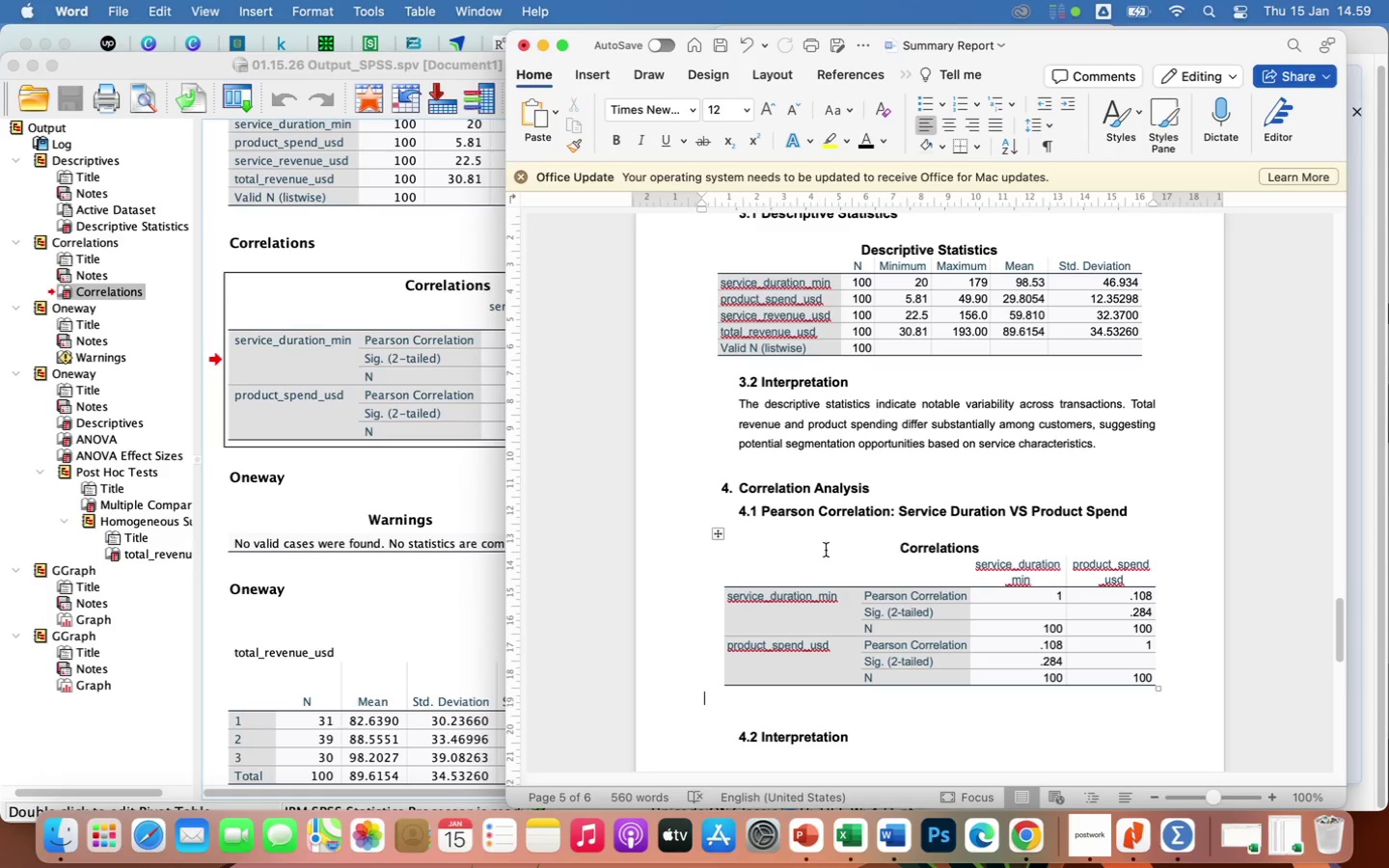 
left_click_drag(start_coordinate=[768, 547], to_coordinate=[1064, 690])
 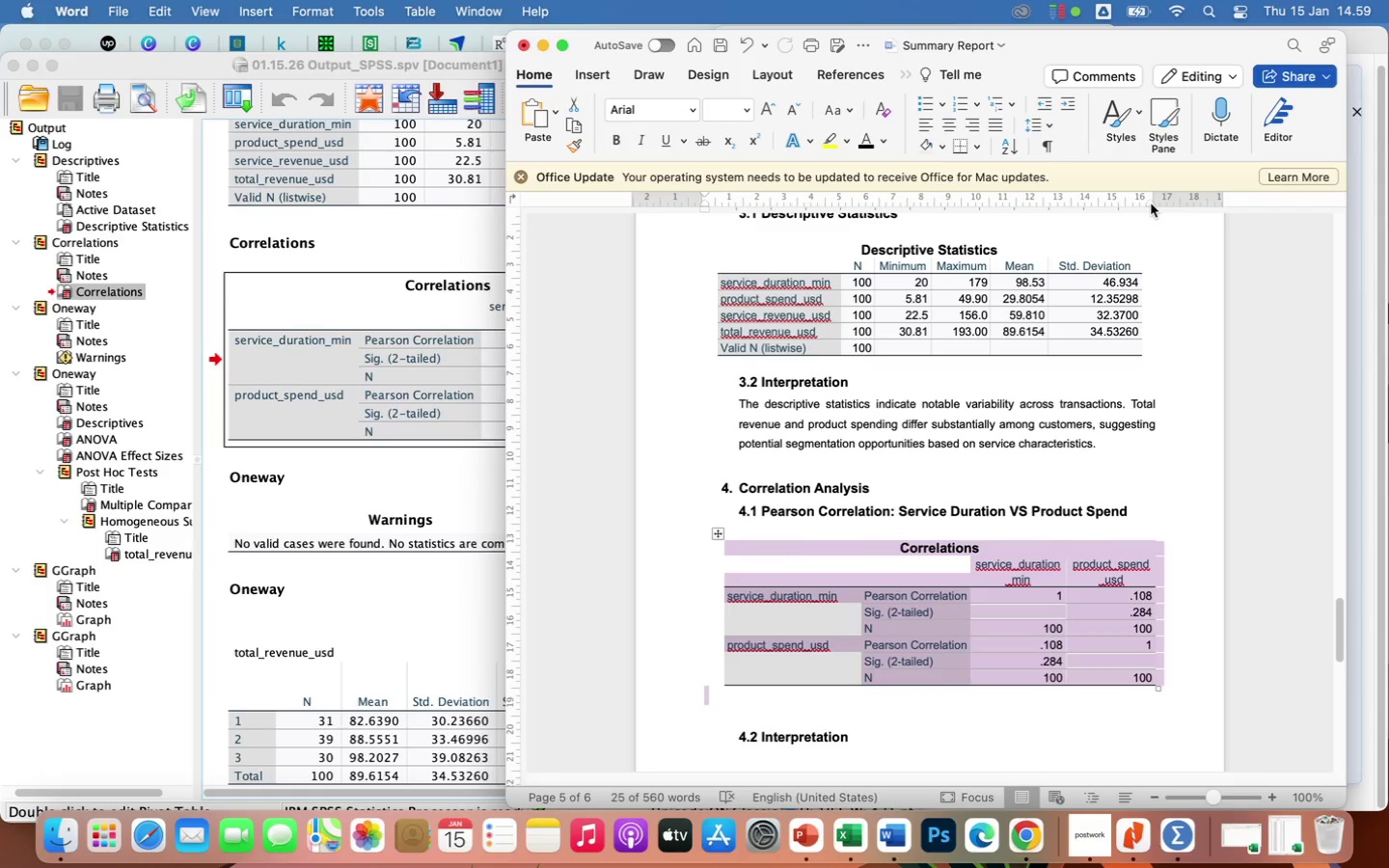 
left_click_drag(start_coordinate=[1151, 203], to_coordinate=[1146, 205])
 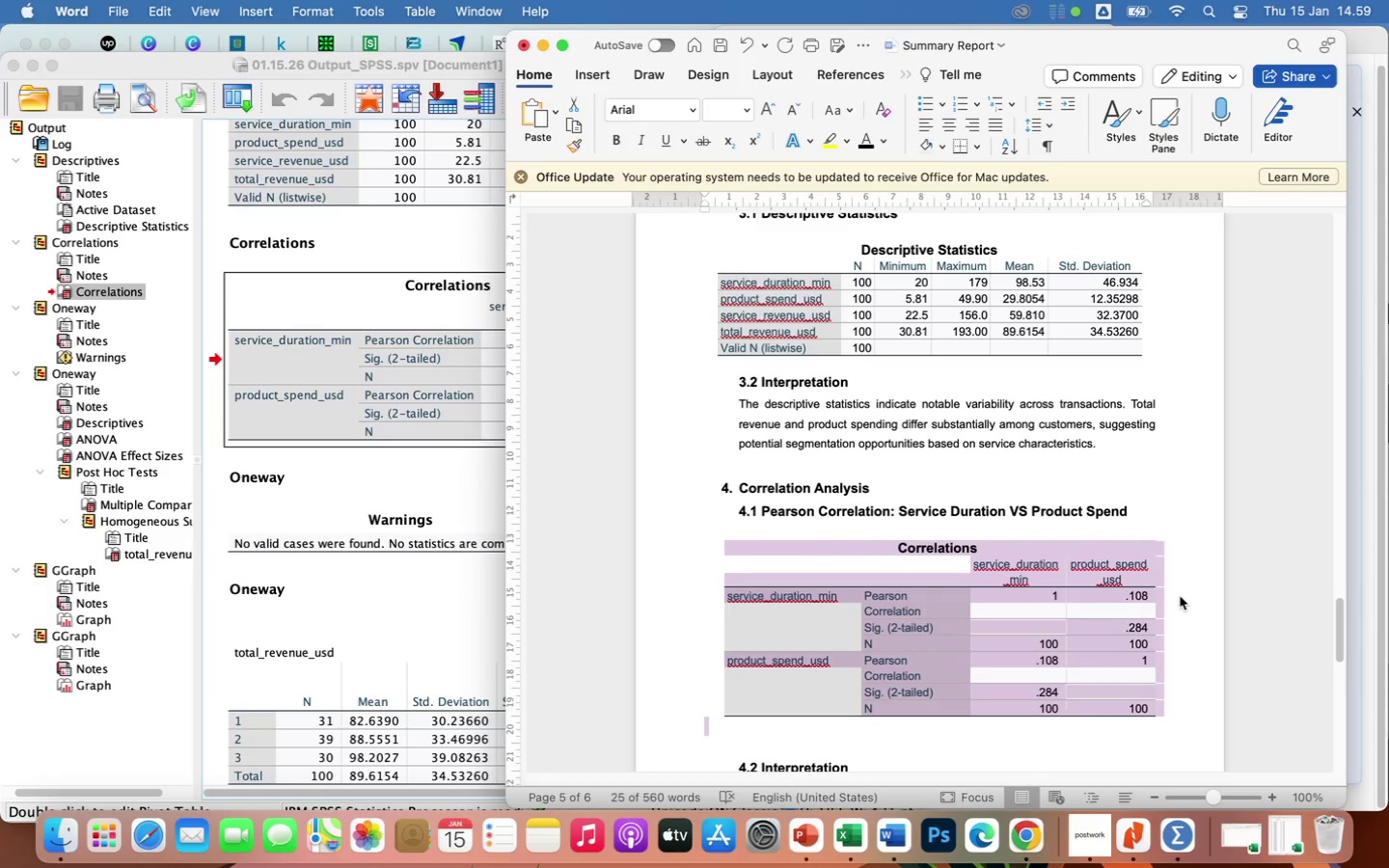 
left_click([1179, 596])
 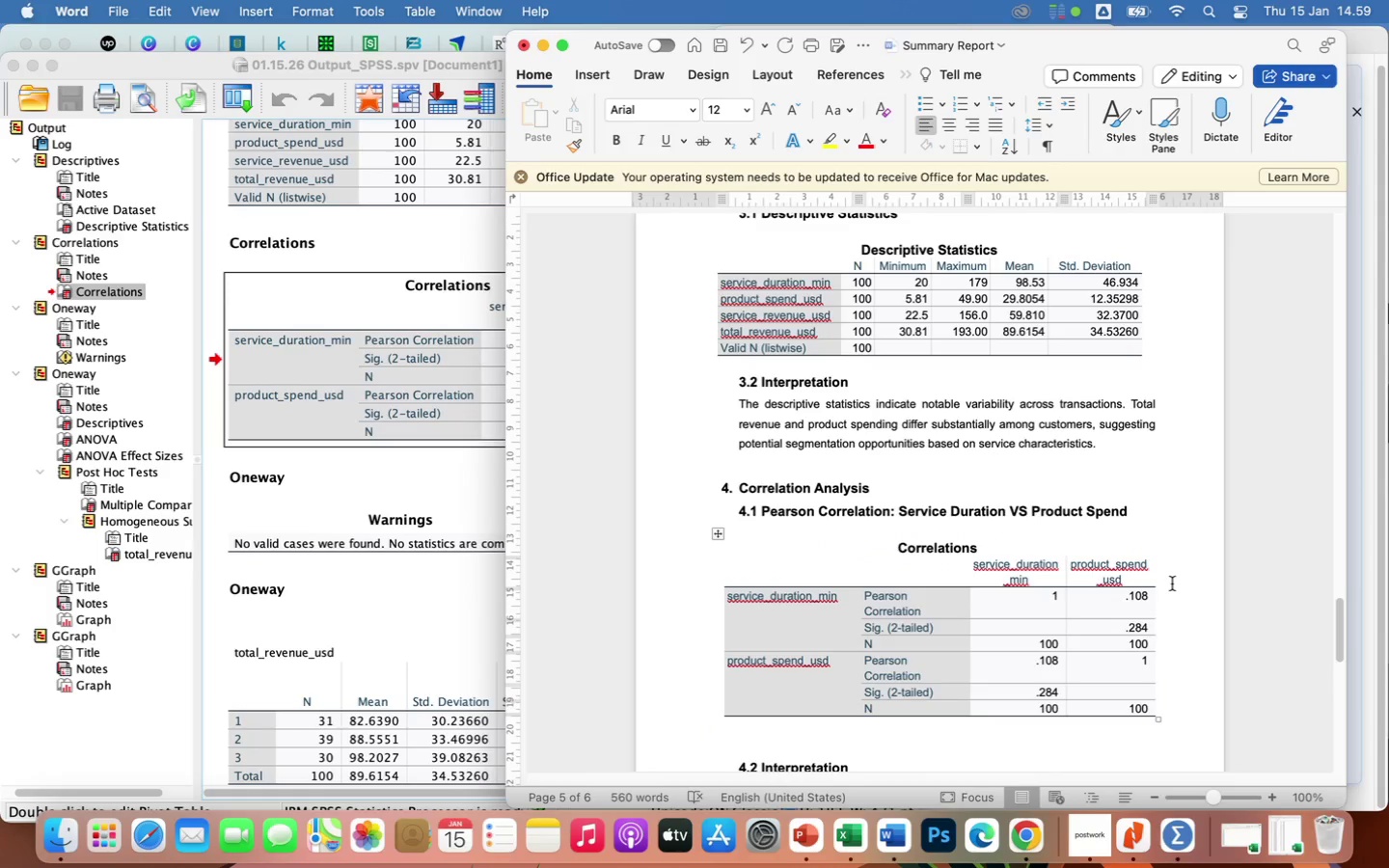 
left_click([1171, 583])
 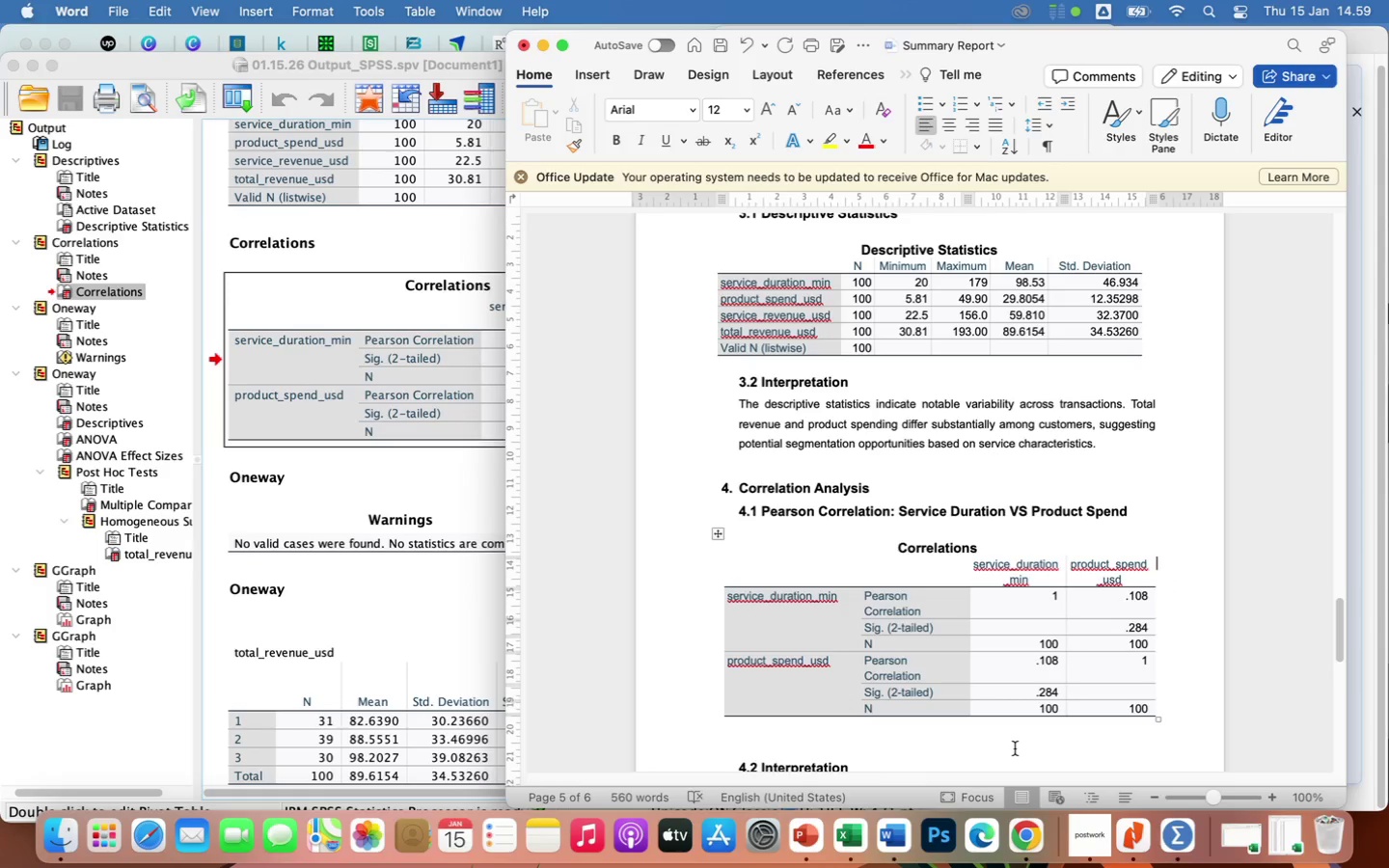 
wait(8.02)
 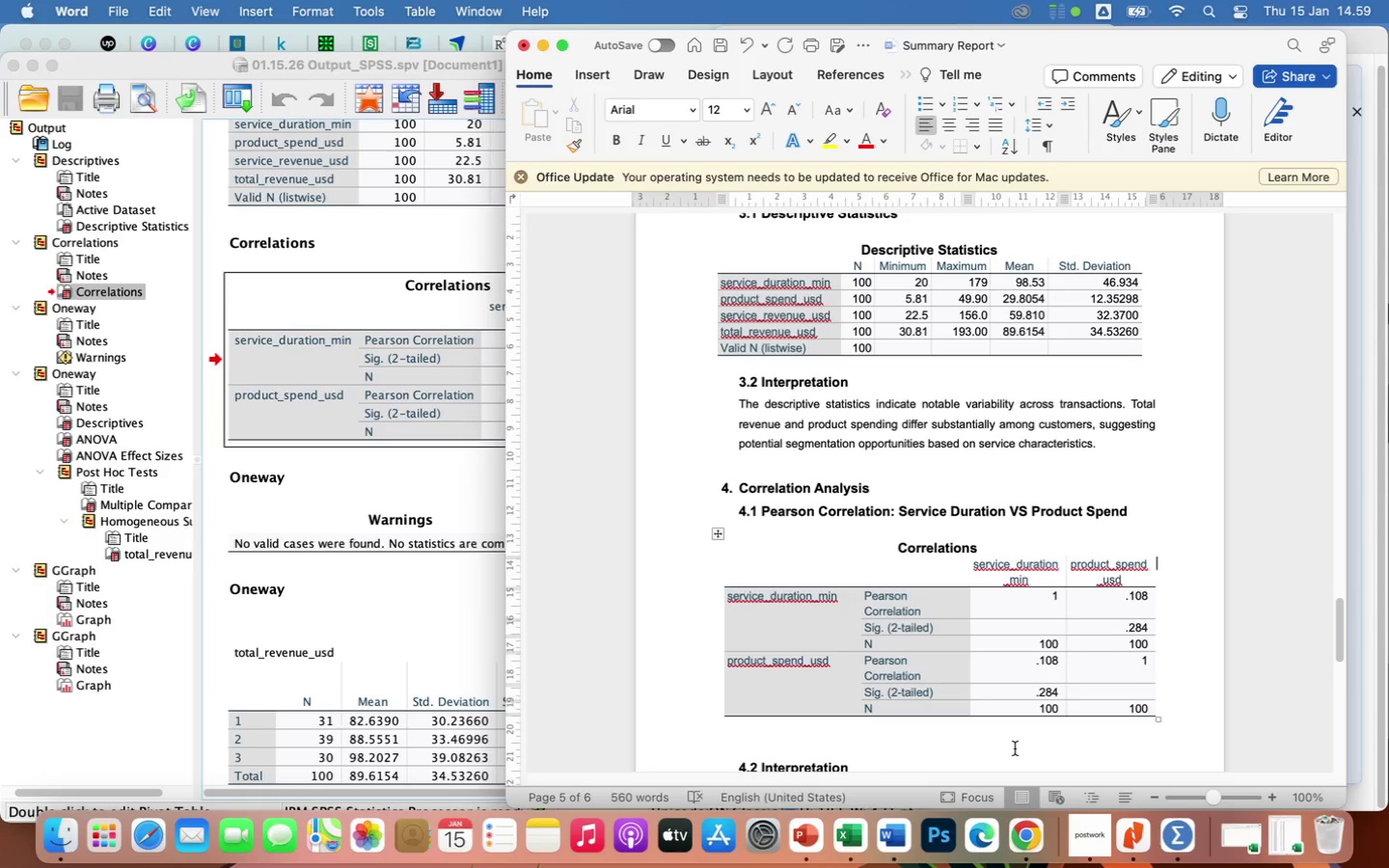 
left_click_drag(start_coordinate=[729, 251], to_coordinate=[1103, 372])
 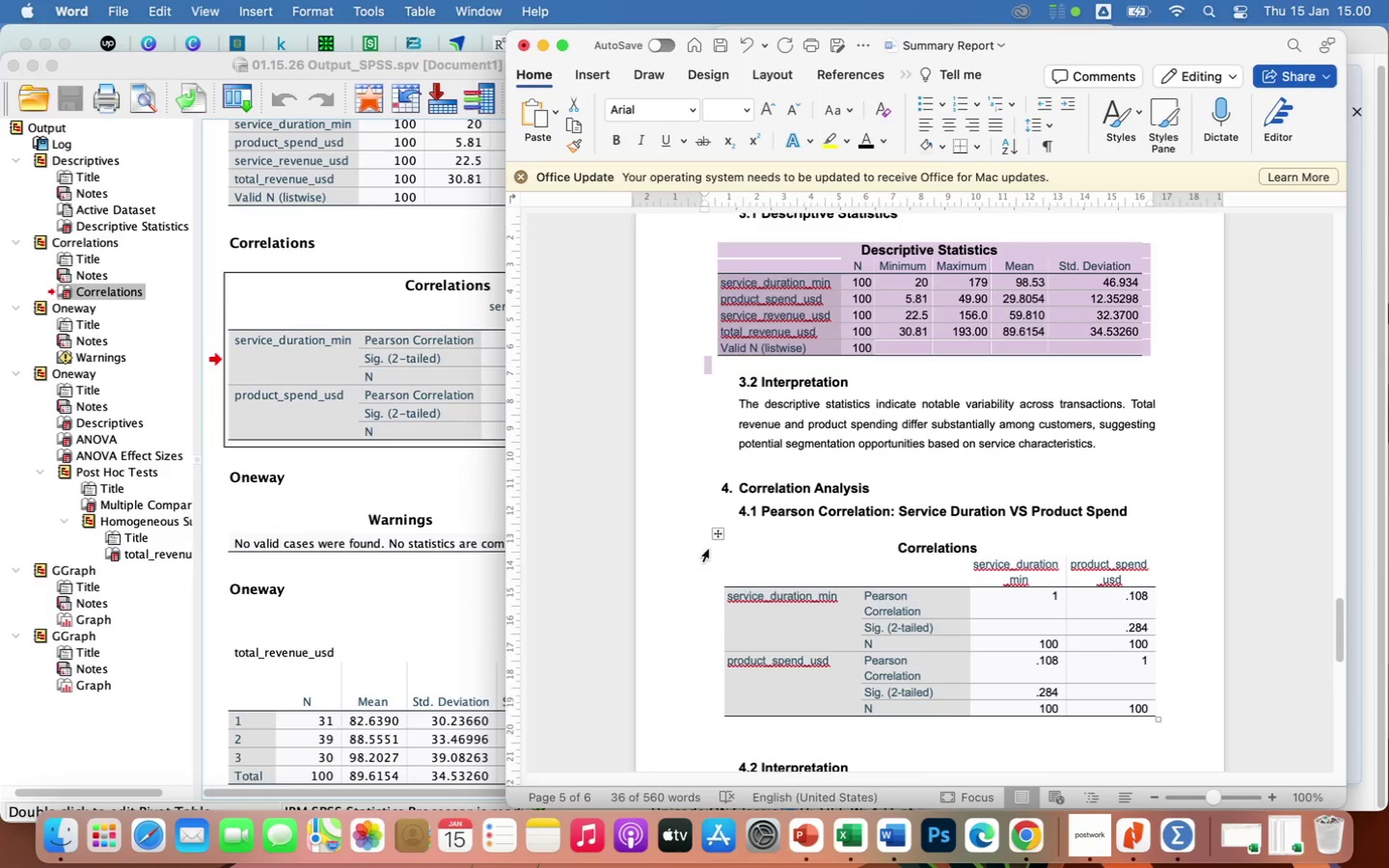 
left_click([714, 535])
 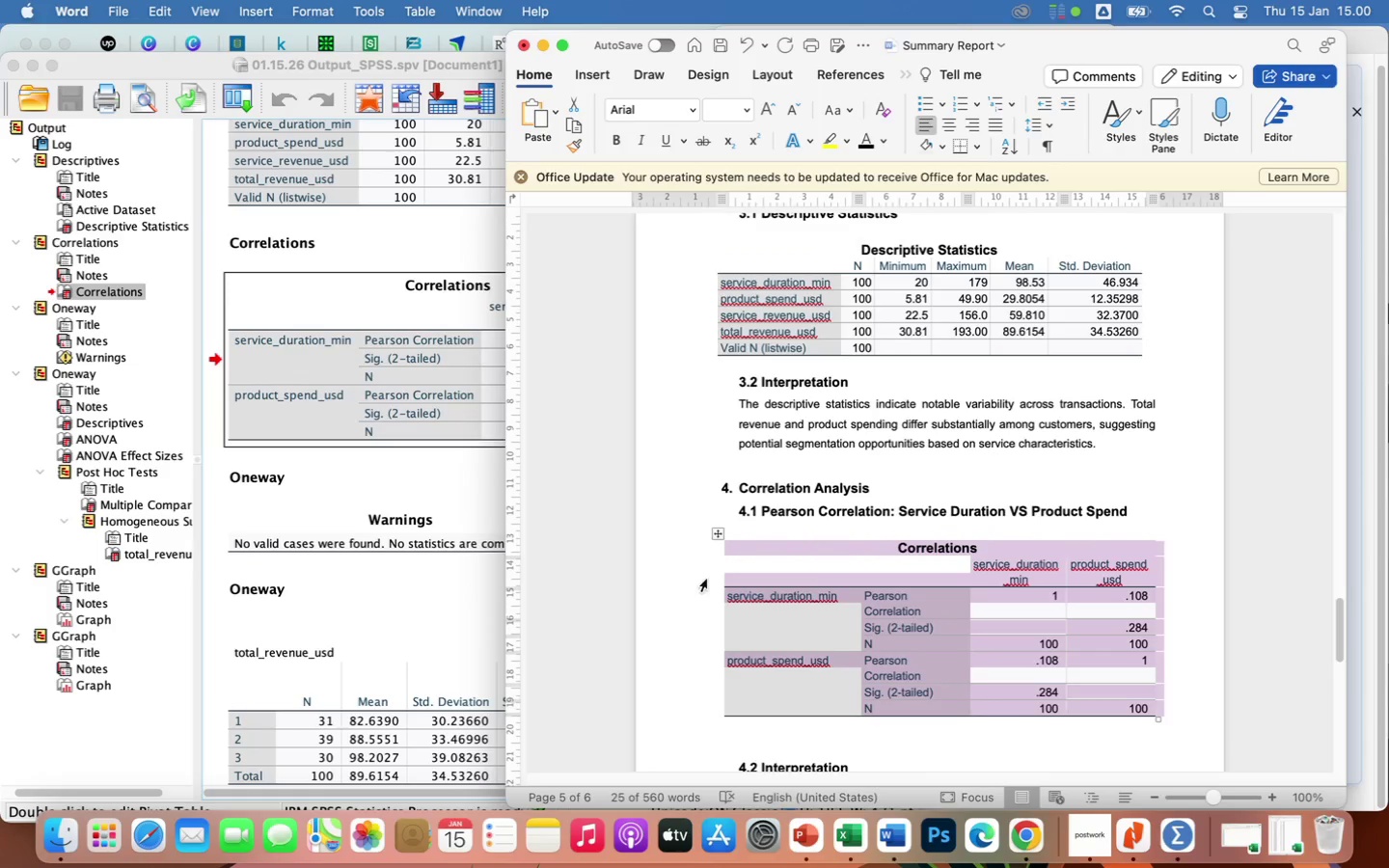 
left_click([712, 579])
 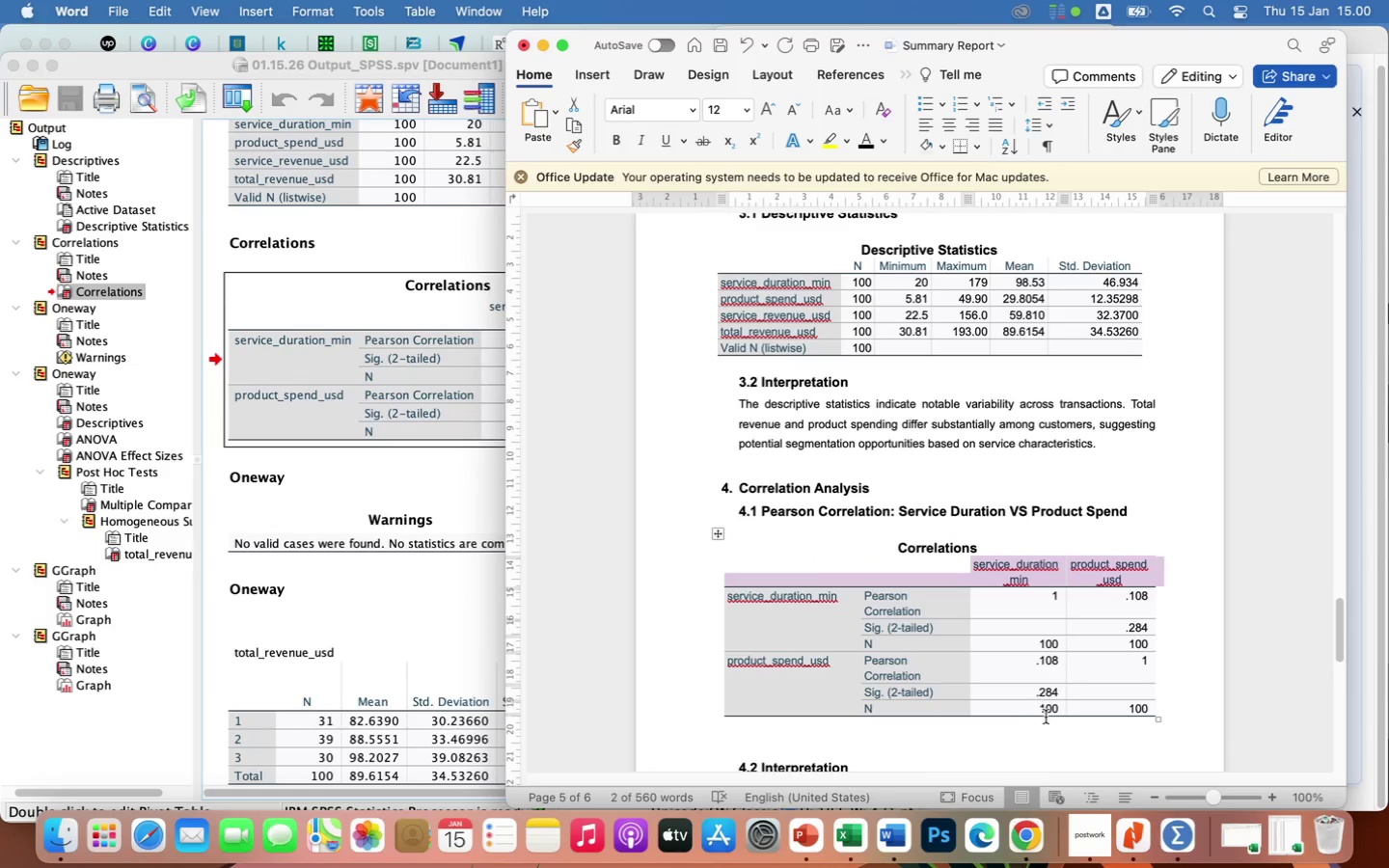 
left_click([1055, 732])
 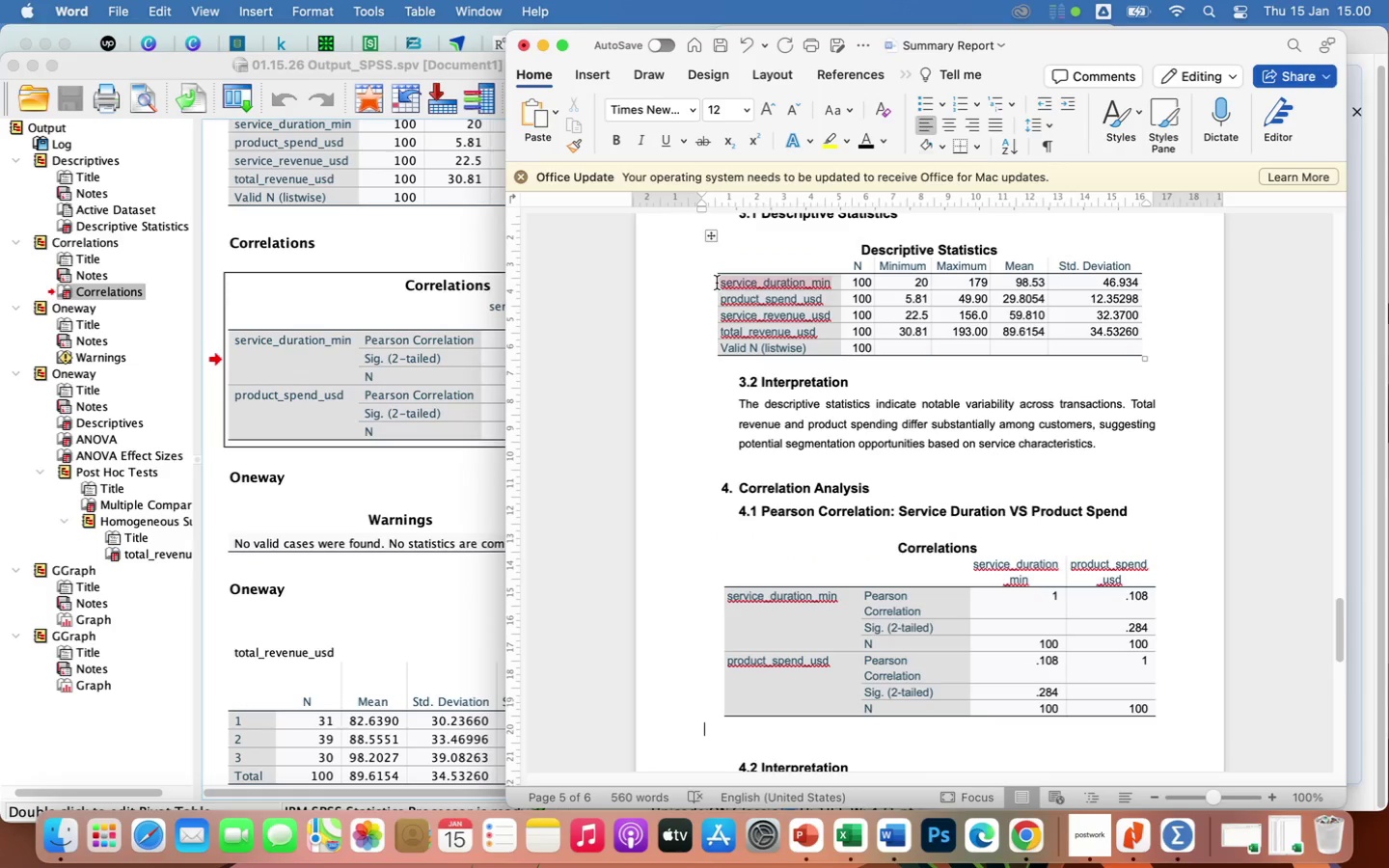 
left_click_drag(start_coordinate=[716, 283], to_coordinate=[722, 292])
 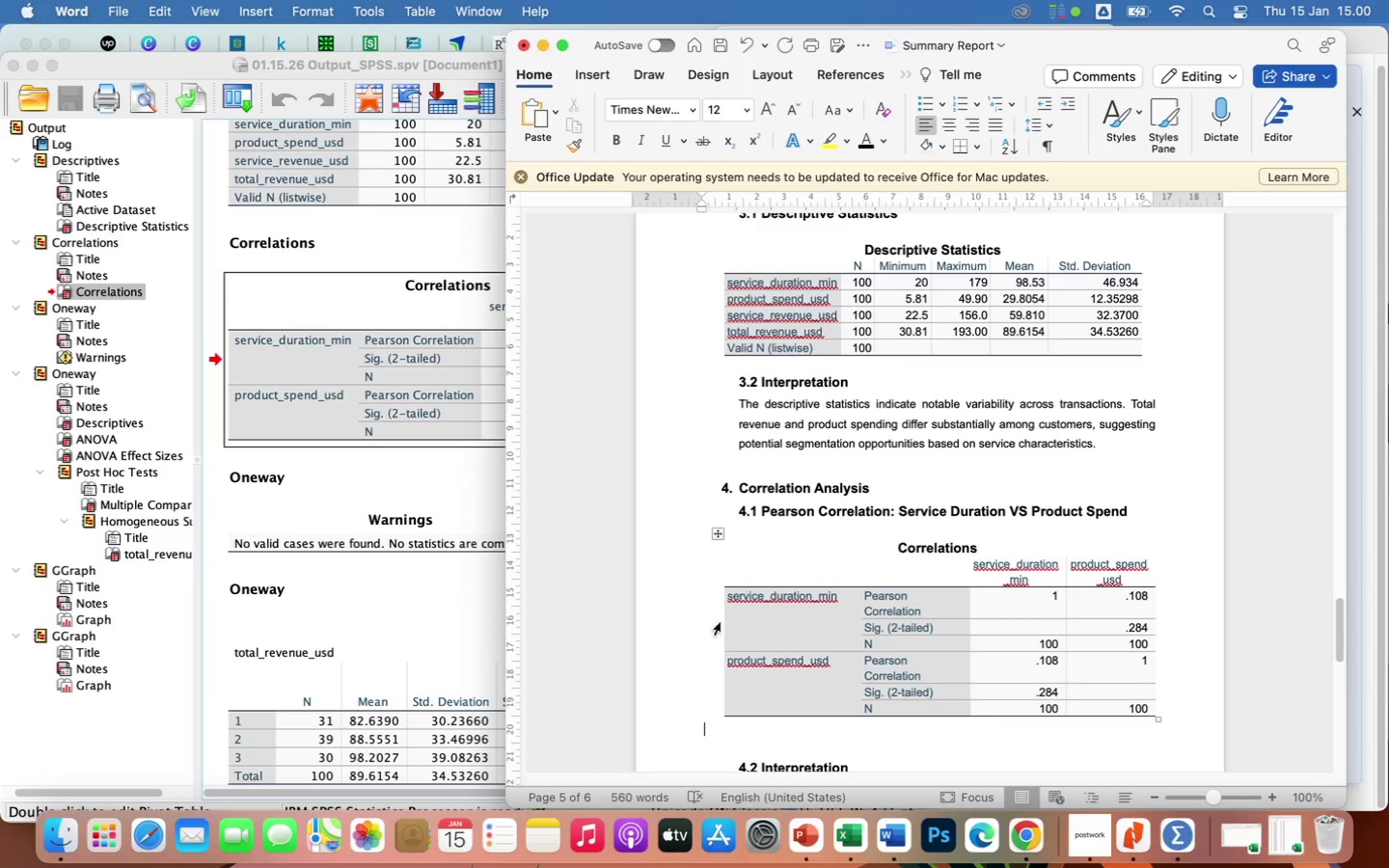 
left_click_drag(start_coordinate=[722, 622], to_coordinate=[732, 623])
 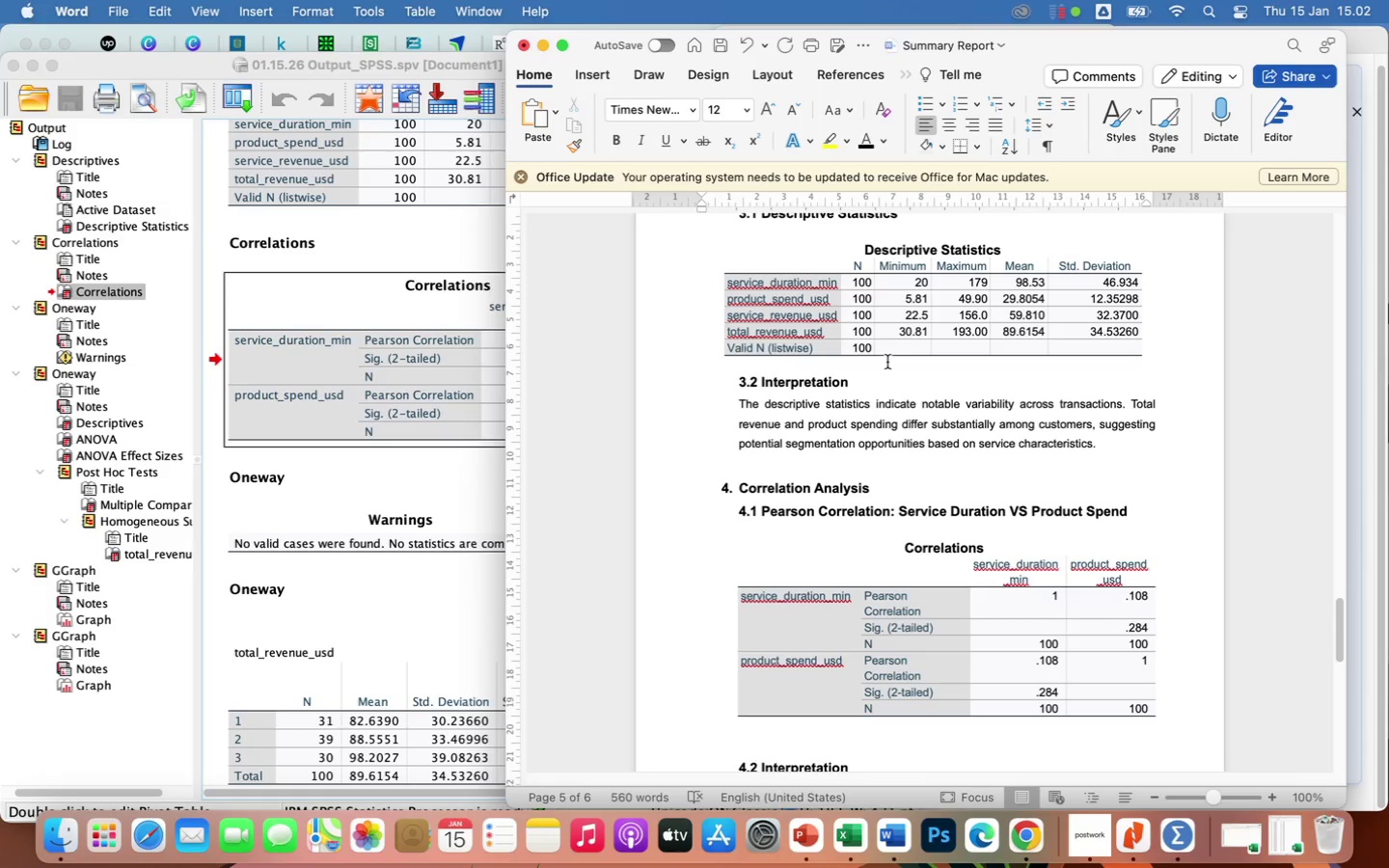 
wait(137.84)
 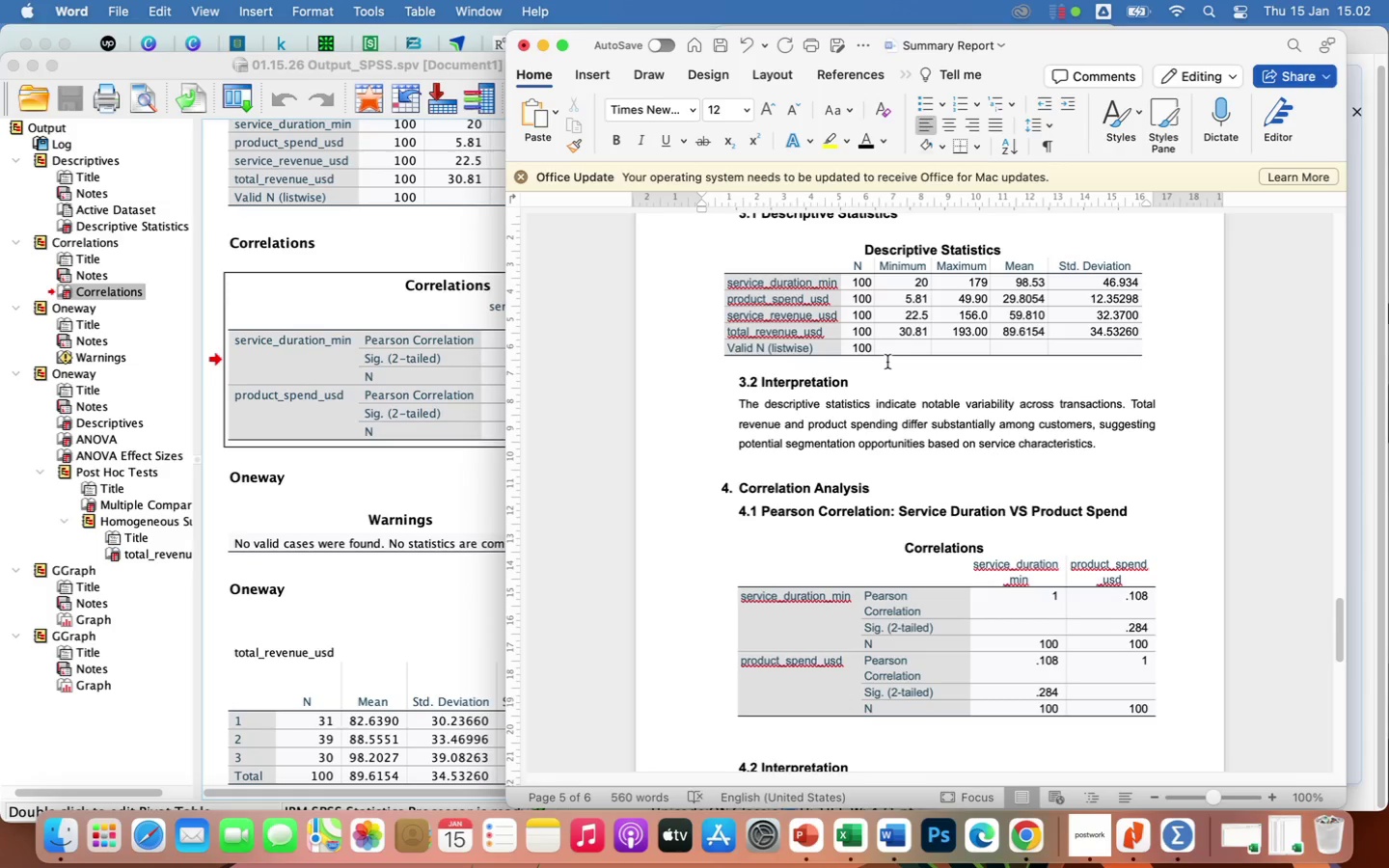 
scroll: coordinate [927, 579], scroll_direction: down, amount: 32.0
 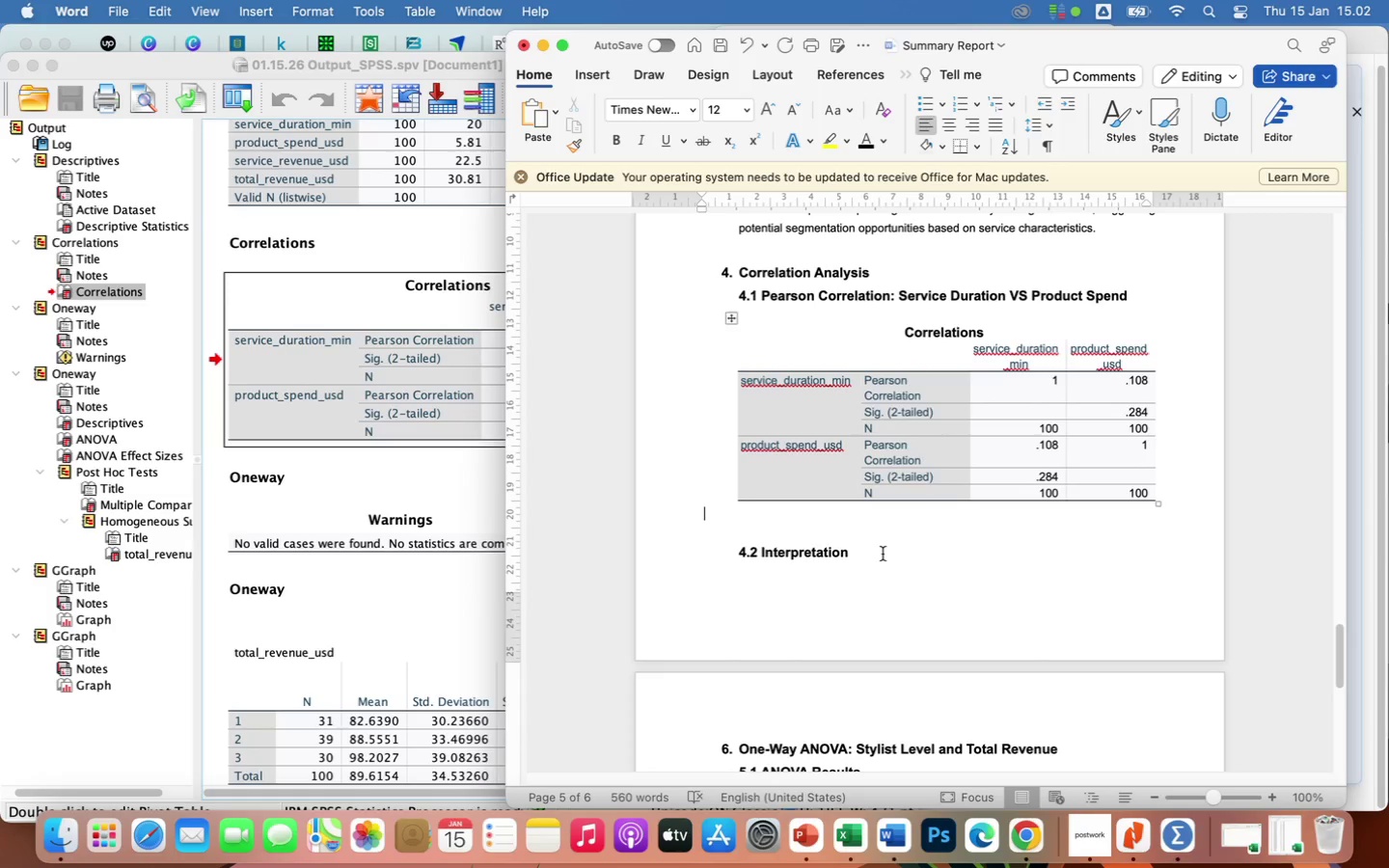 
left_click([874, 555])
 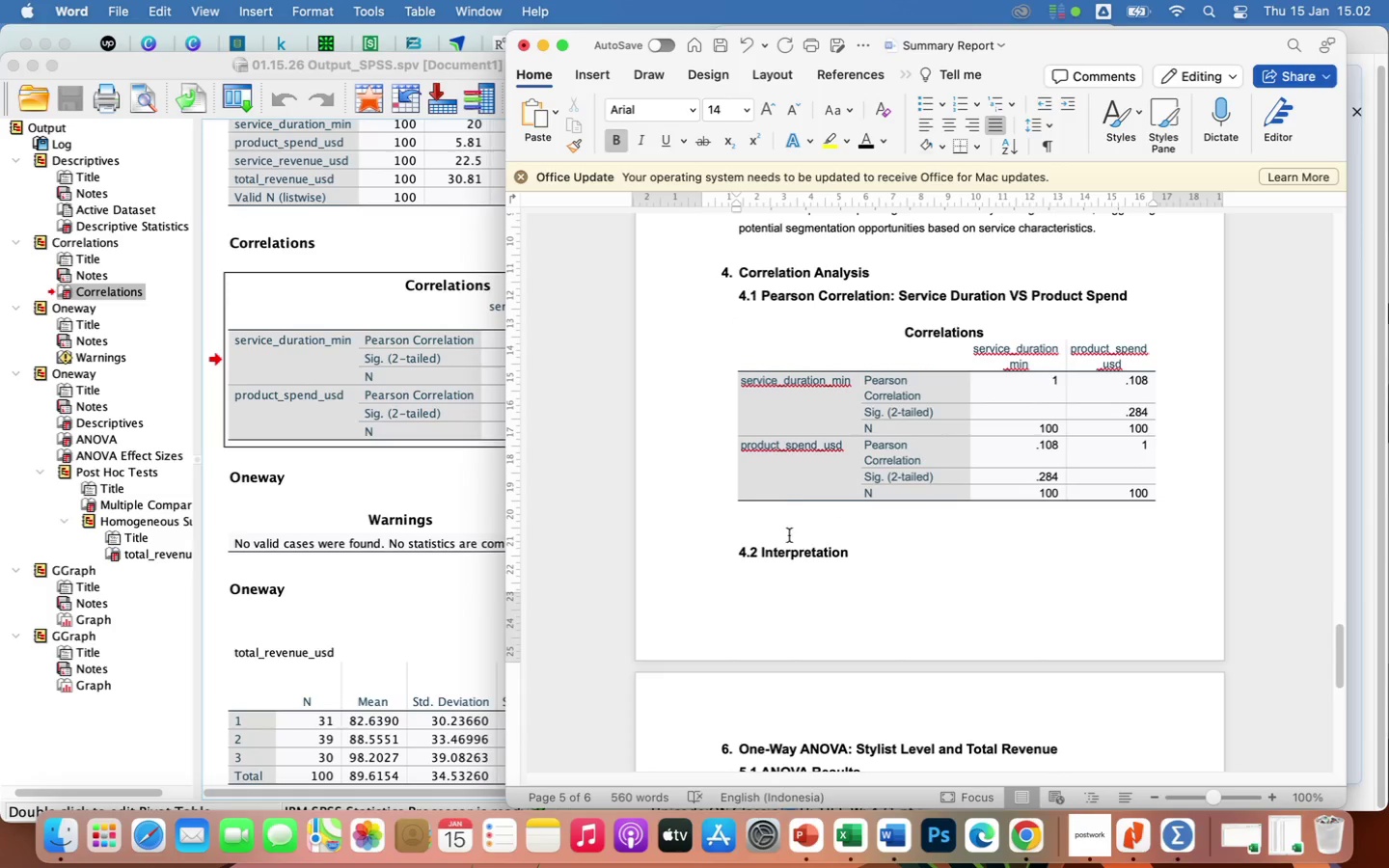 
left_click([788, 535])
 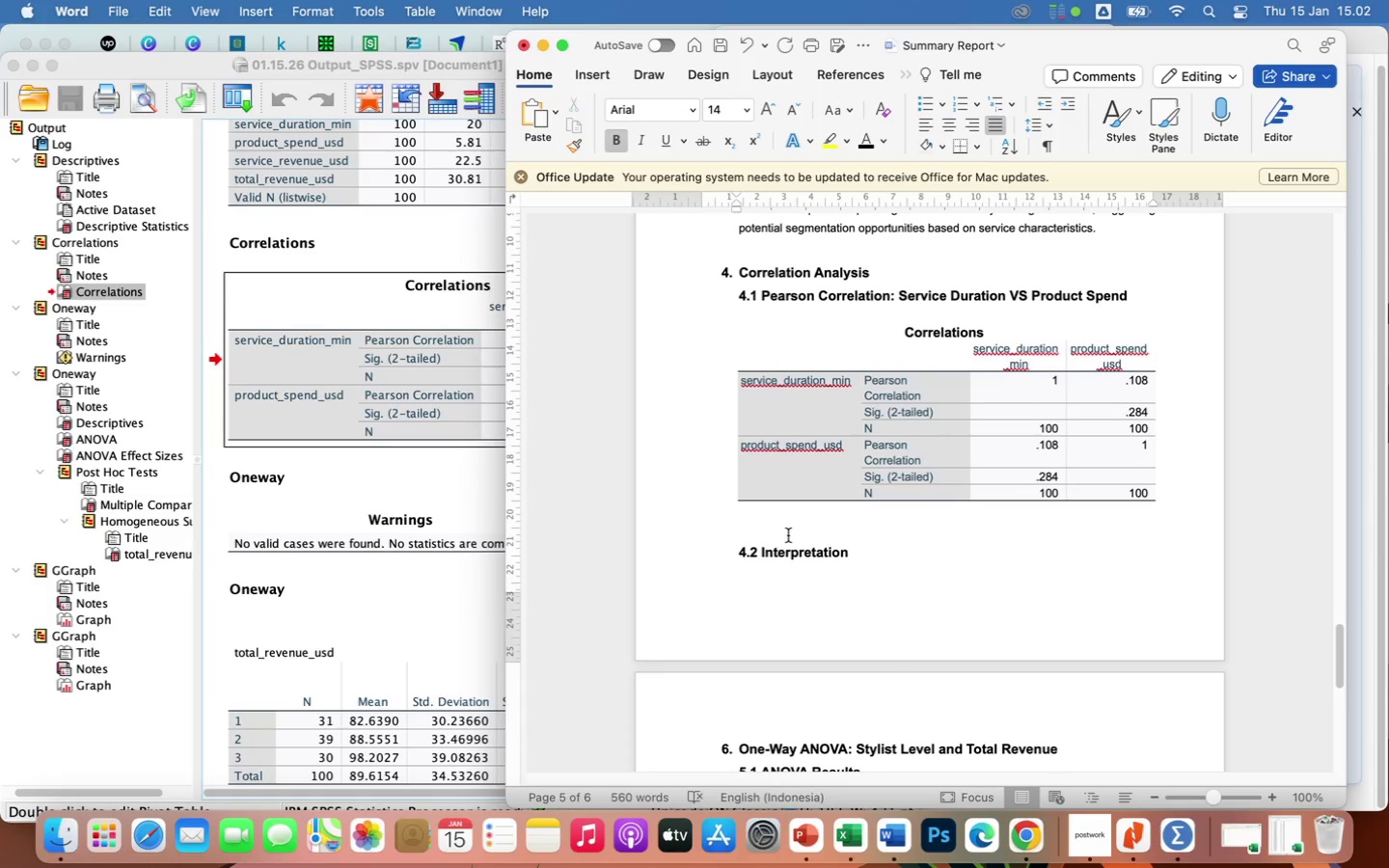 
key(Enter)
 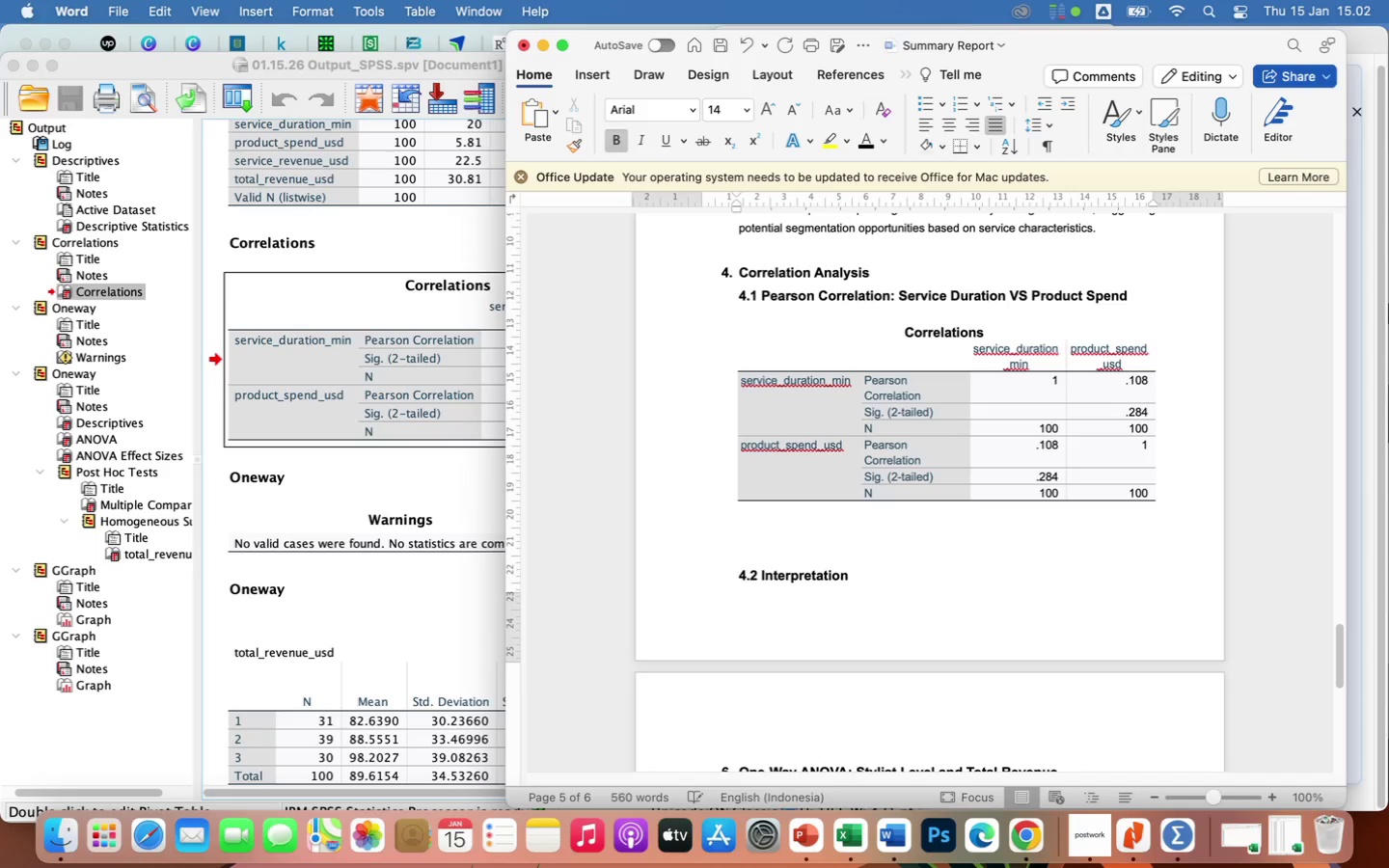 
key(Enter)
 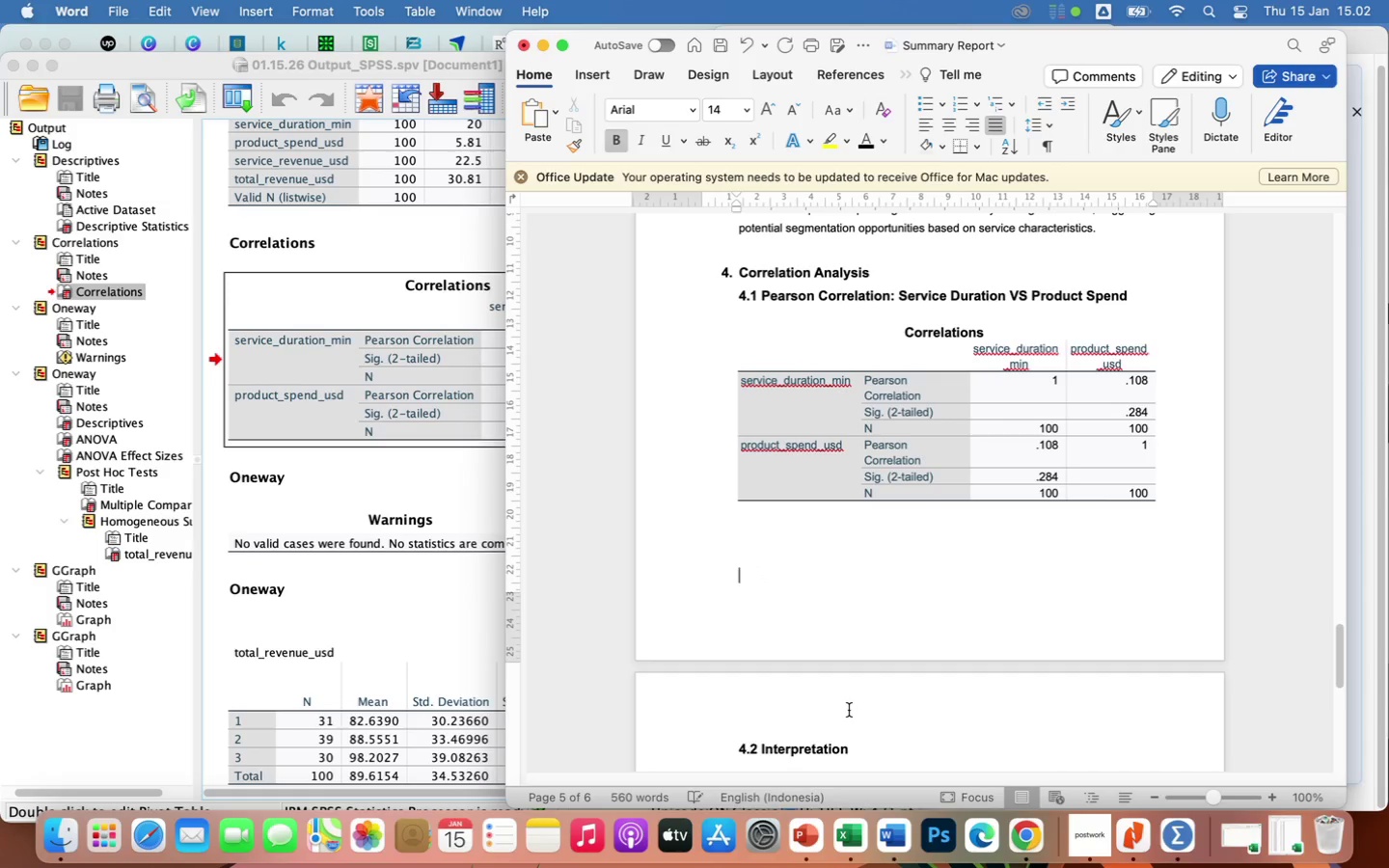 
scroll: coordinate [849, 710], scroll_direction: down, amount: 18.0
 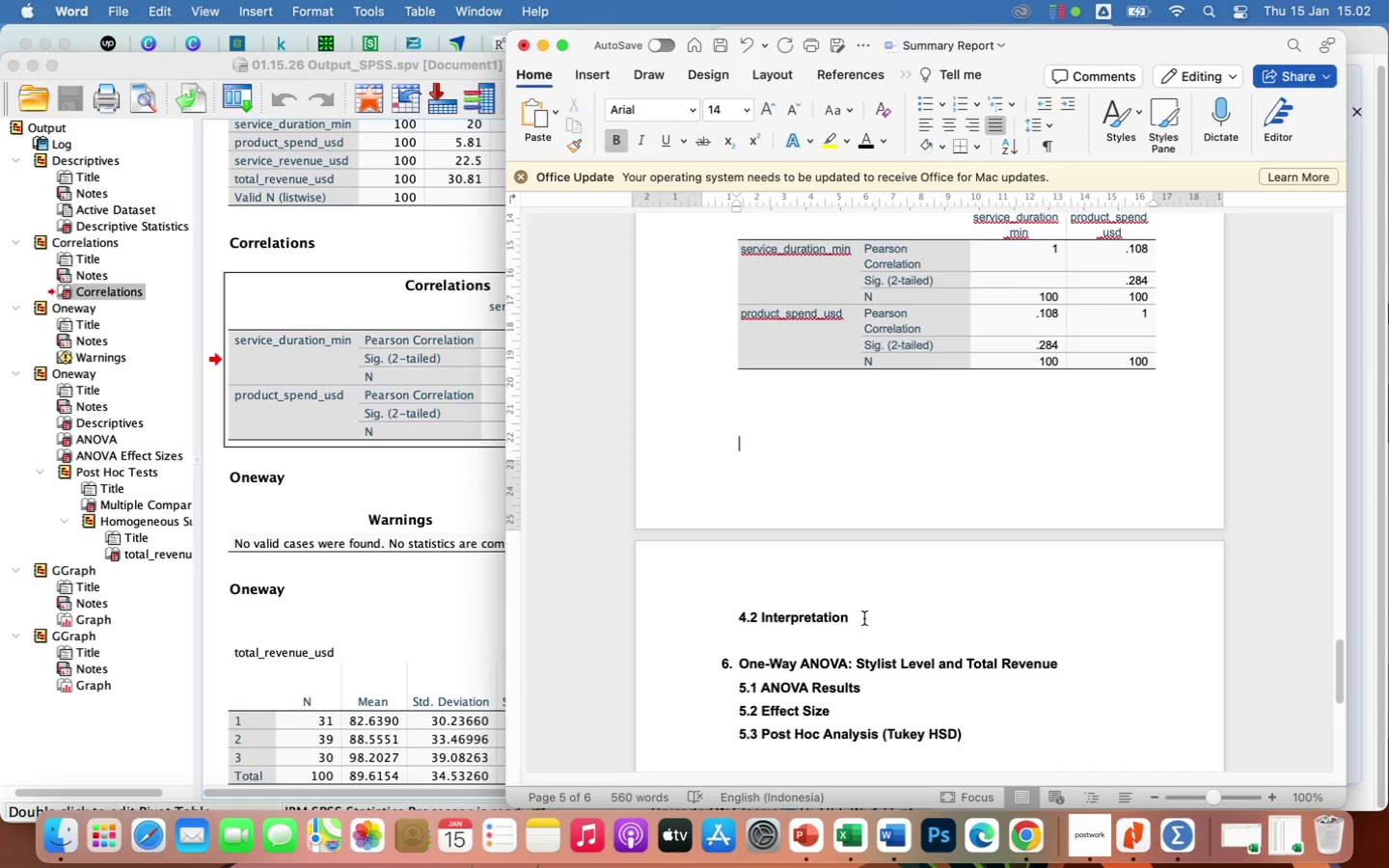 
left_click([864, 618])
 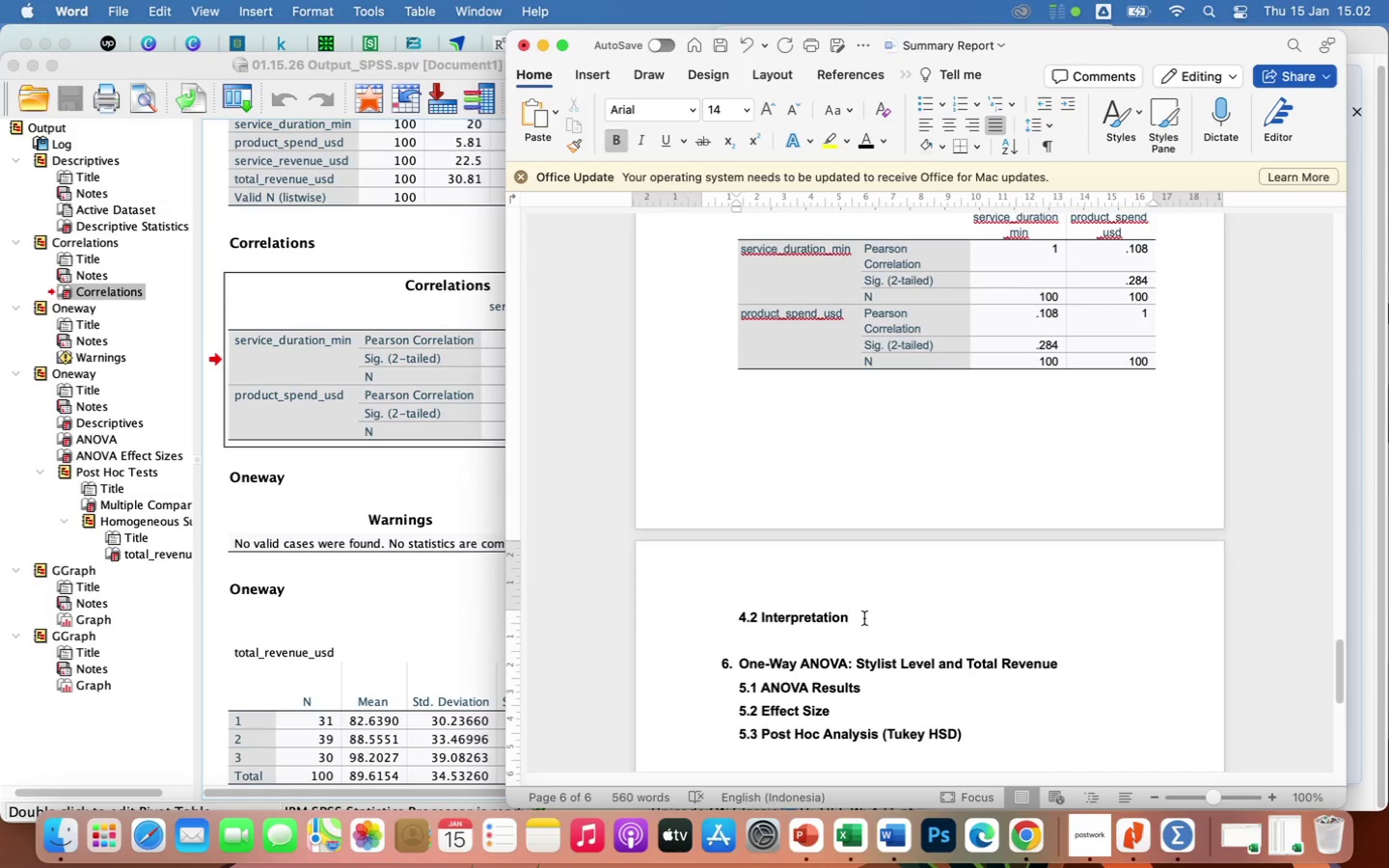 
key(Enter)
 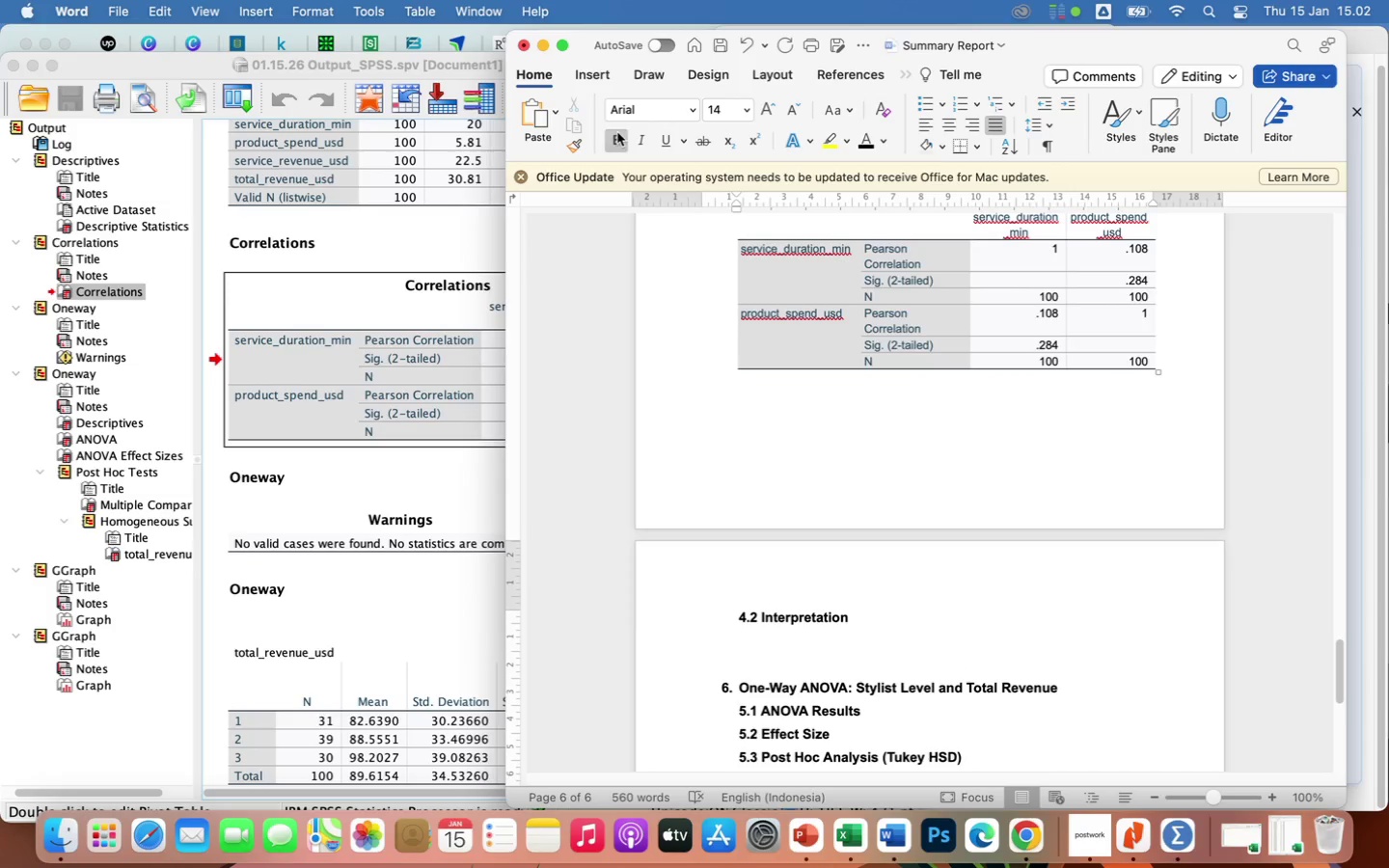 
left_click([616, 141])
 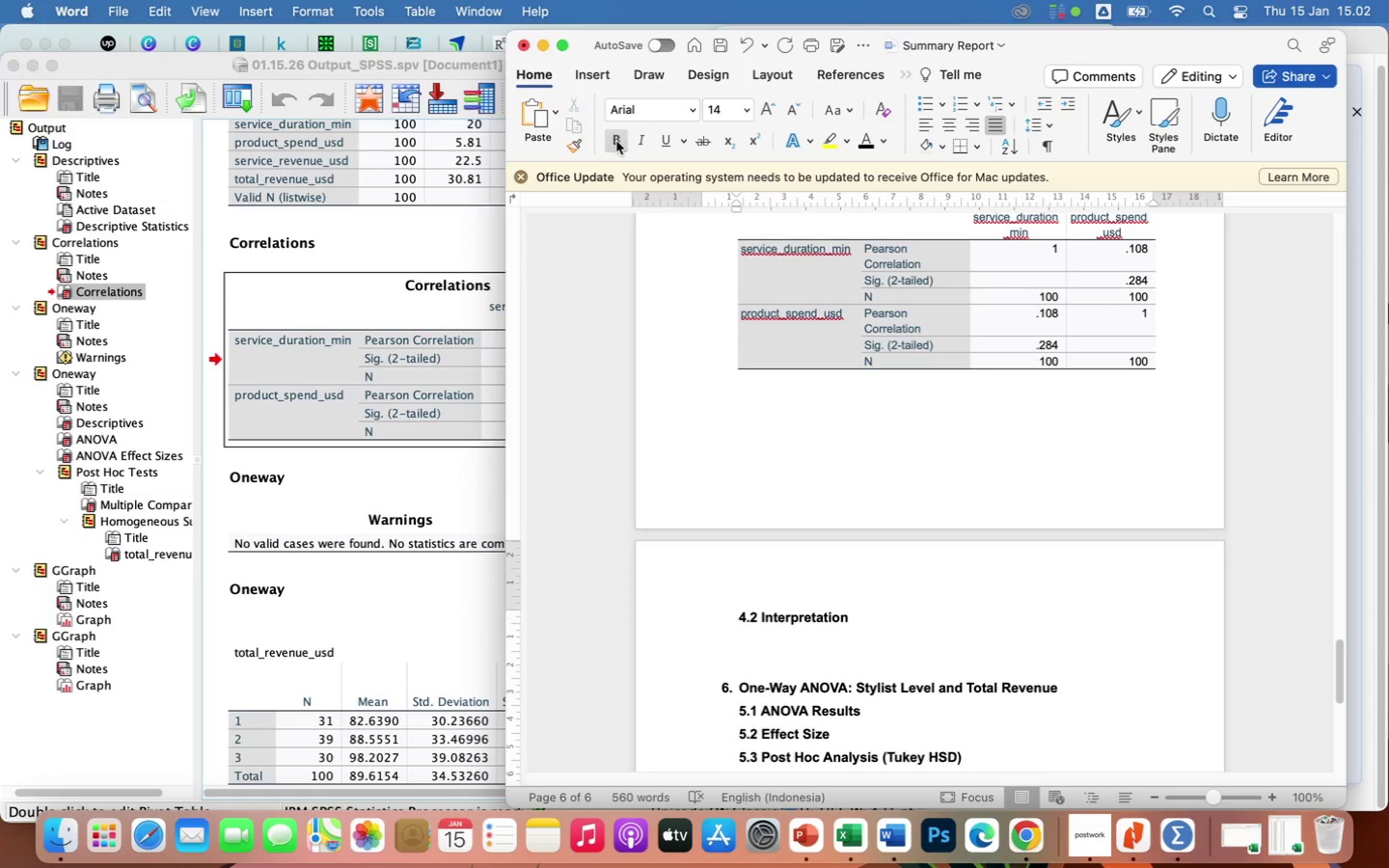 
type(Since)
 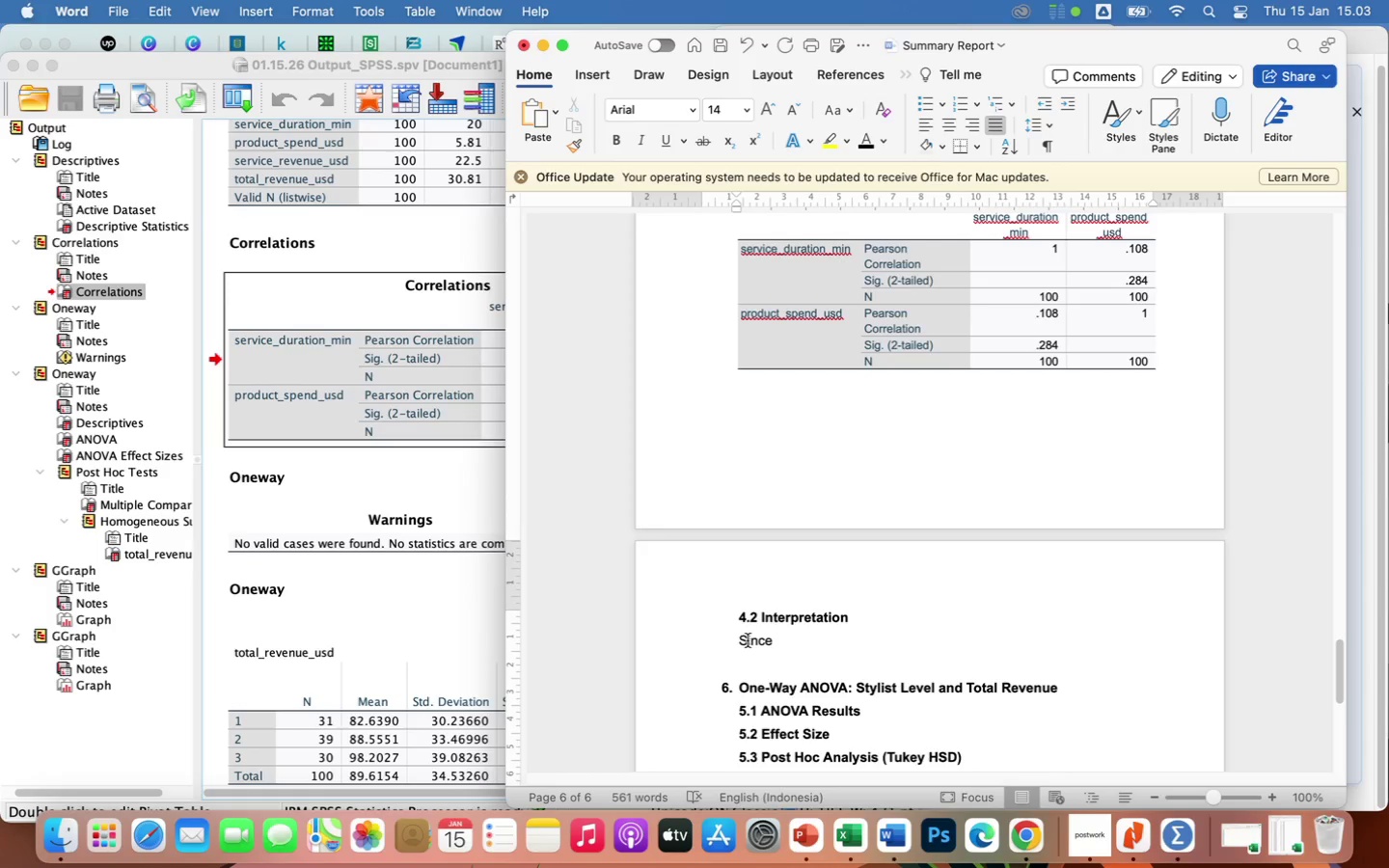 
left_click_drag(start_coordinate=[732, 644], to_coordinate=[788, 642])
 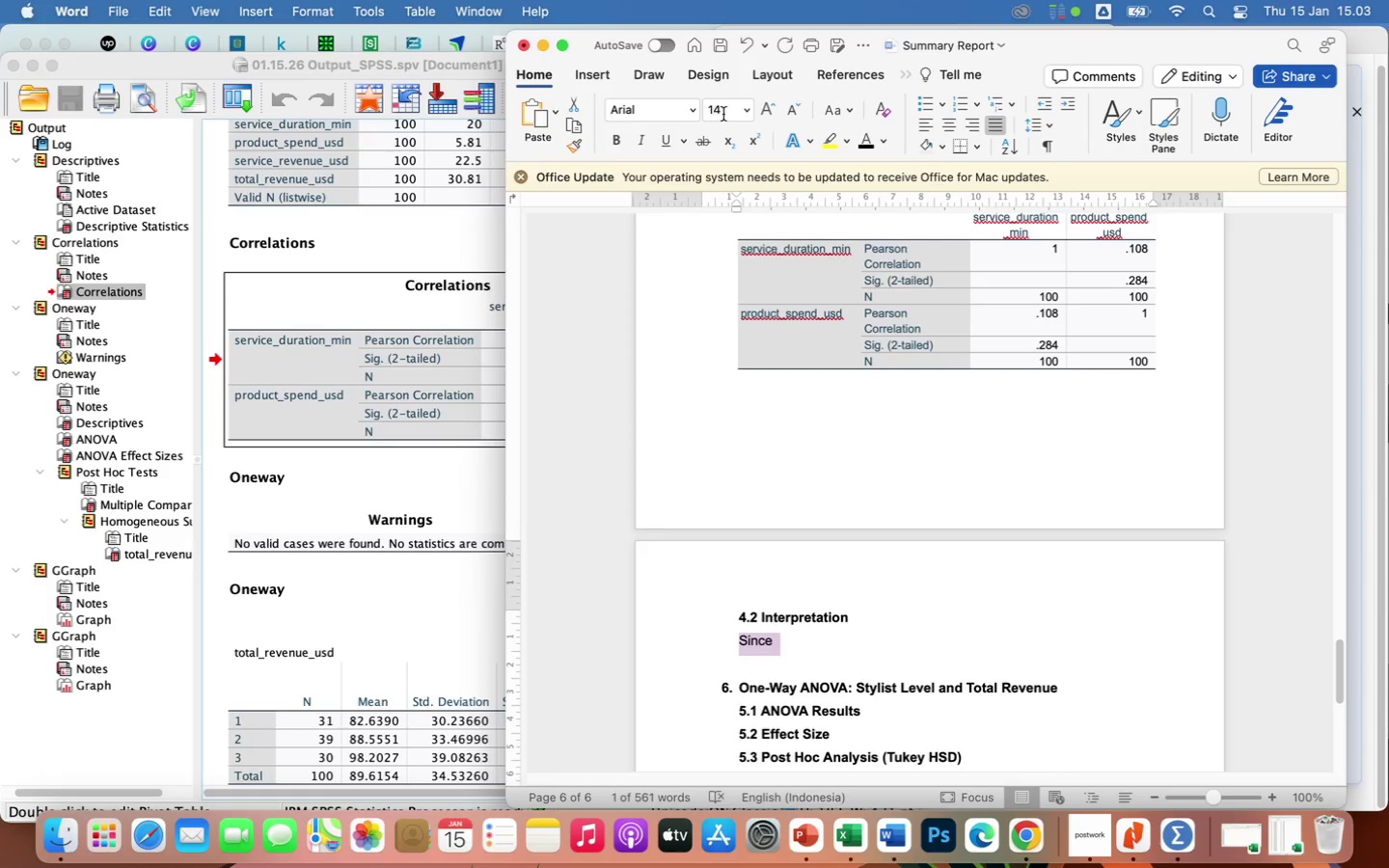 
left_click([749, 106])
 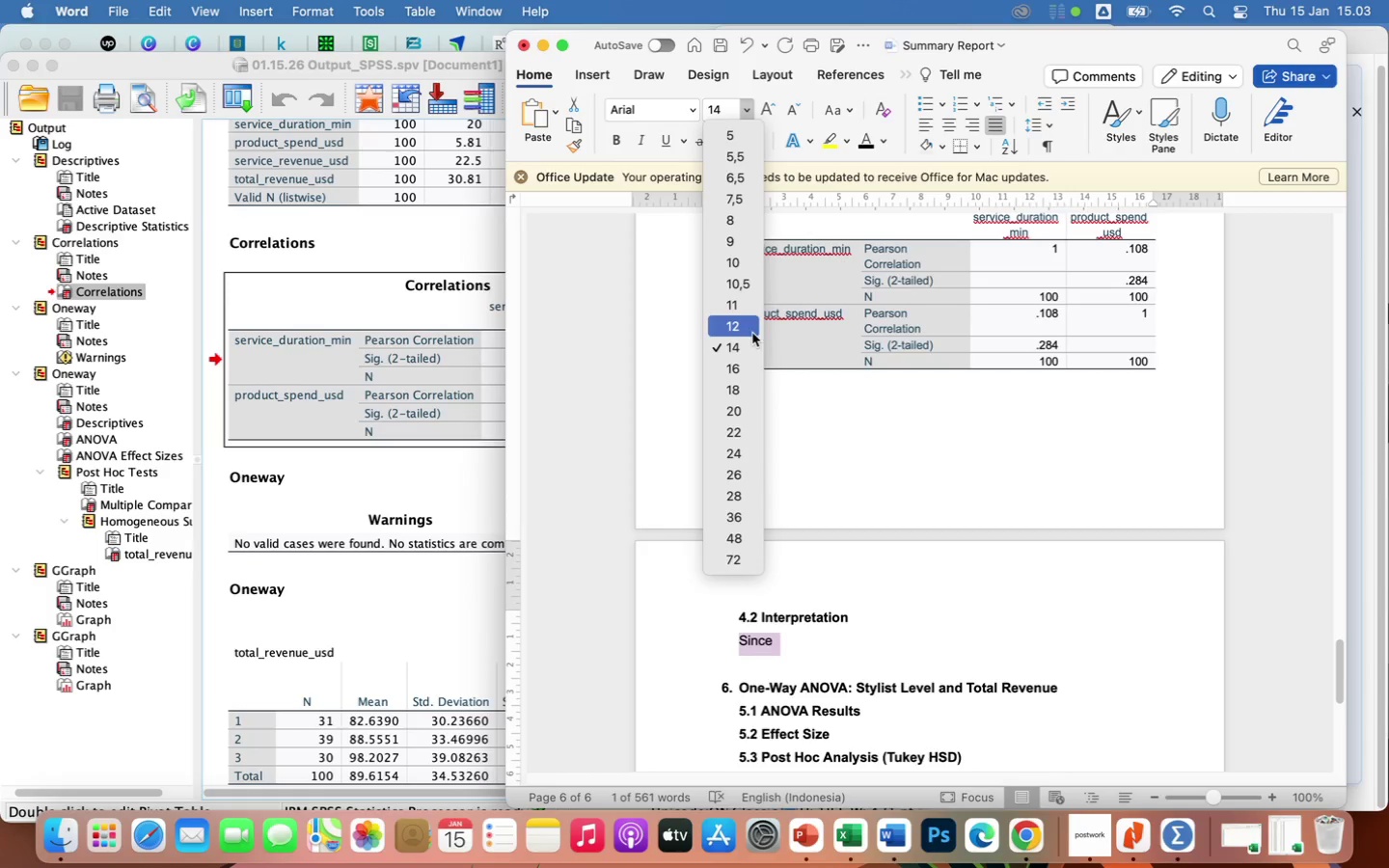 
left_click([746, 329])
 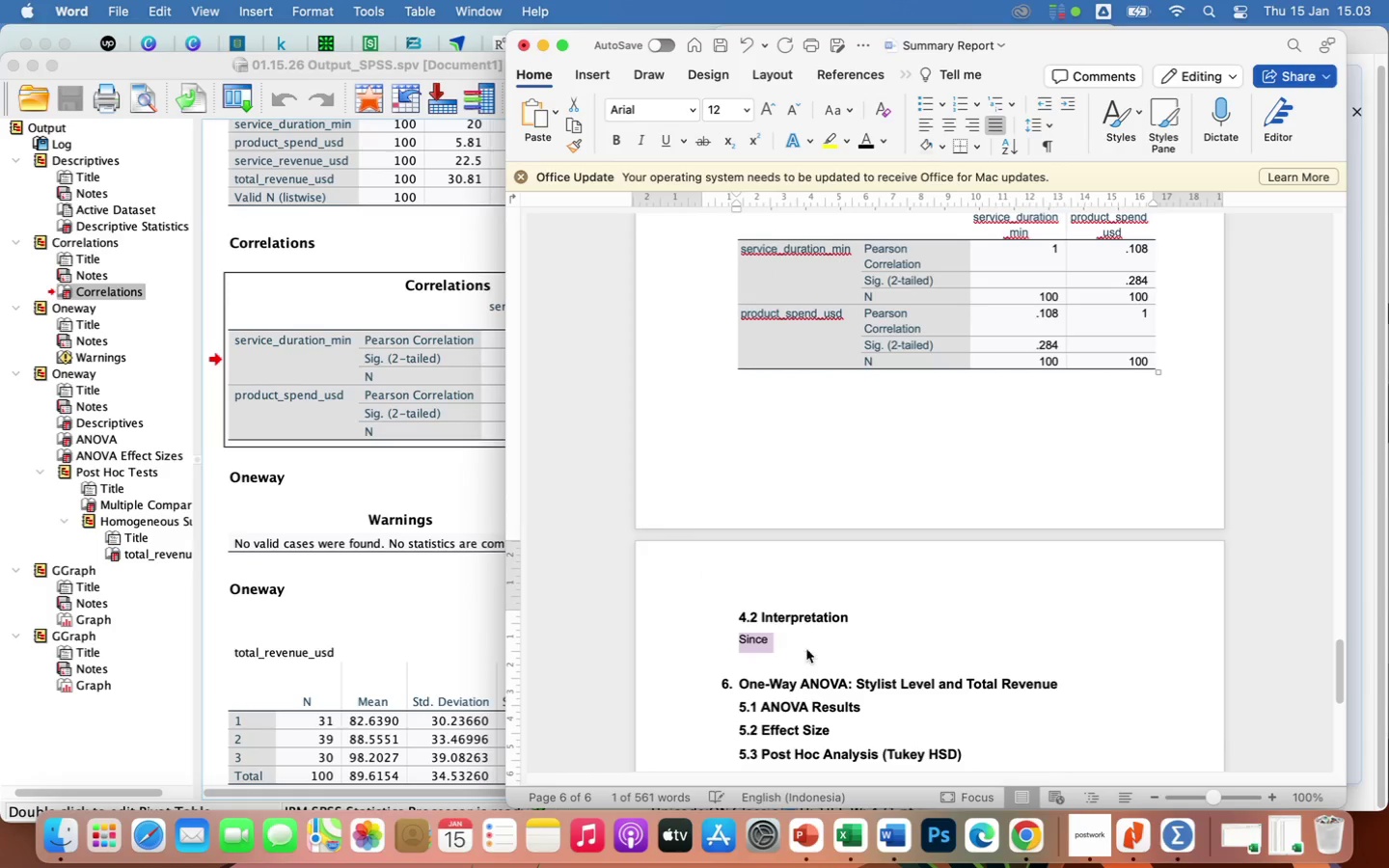 
left_click([804, 646])
 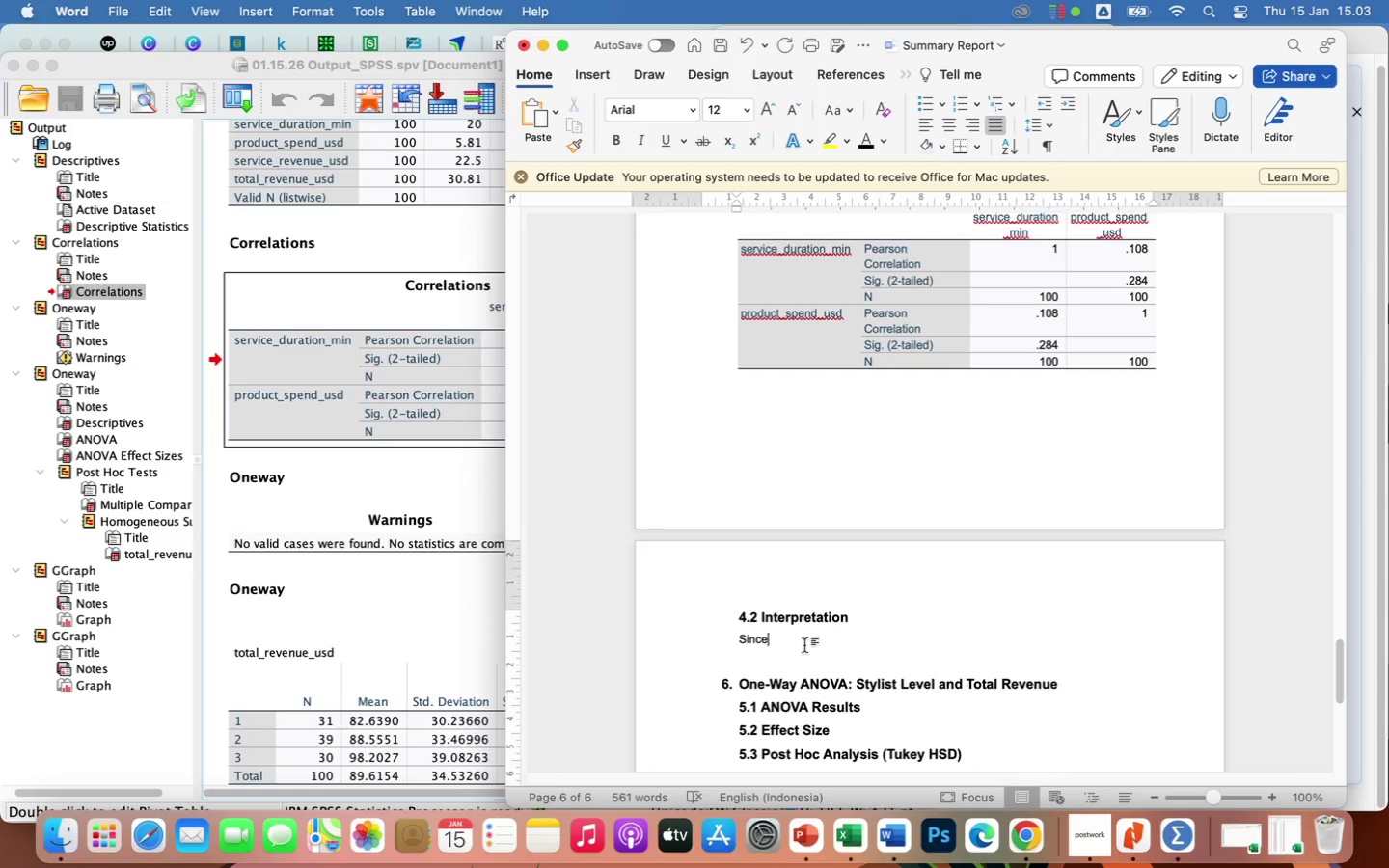 
key(Space)
 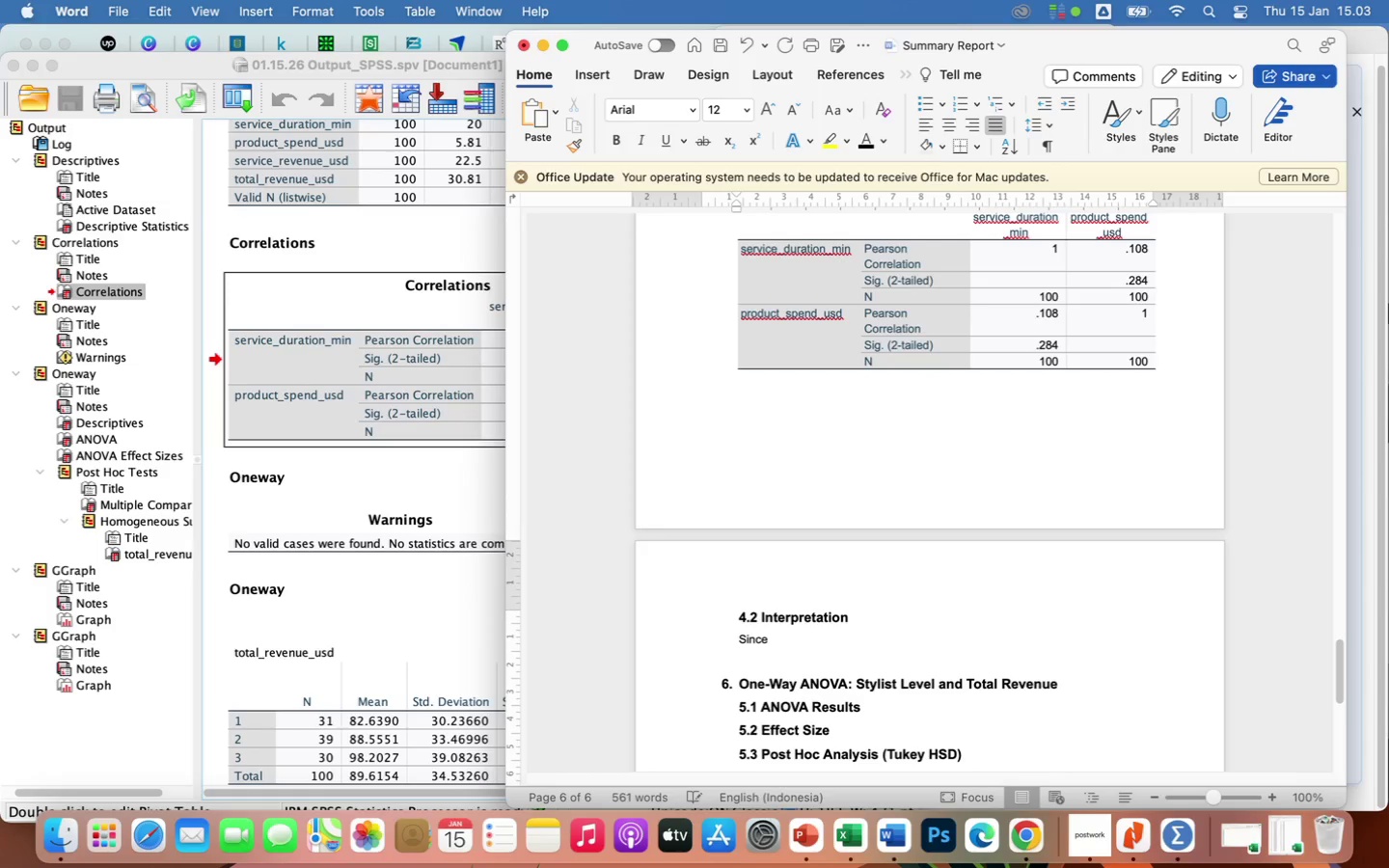 
key(P)
 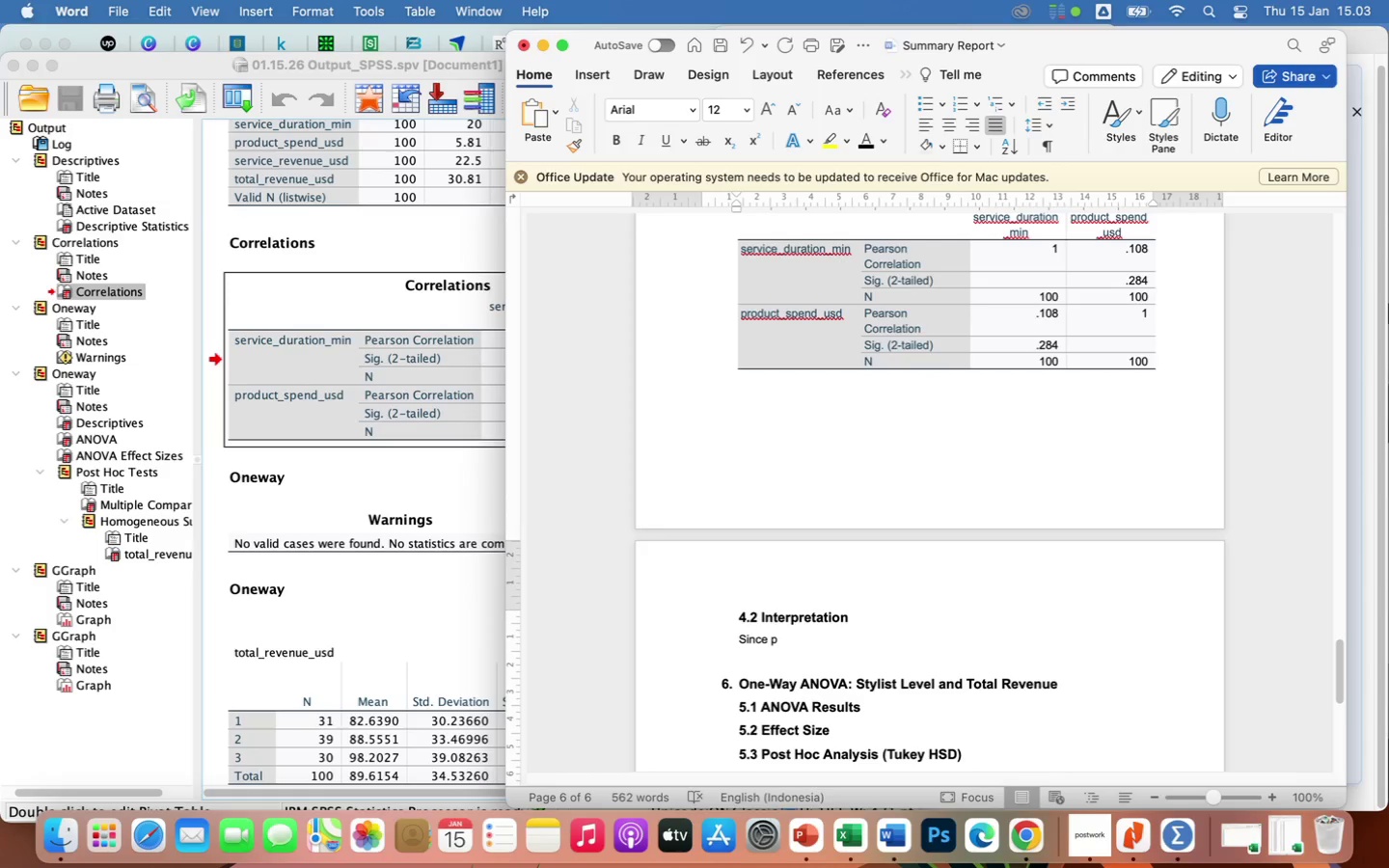 
key(Shift+ShiftLeft)
 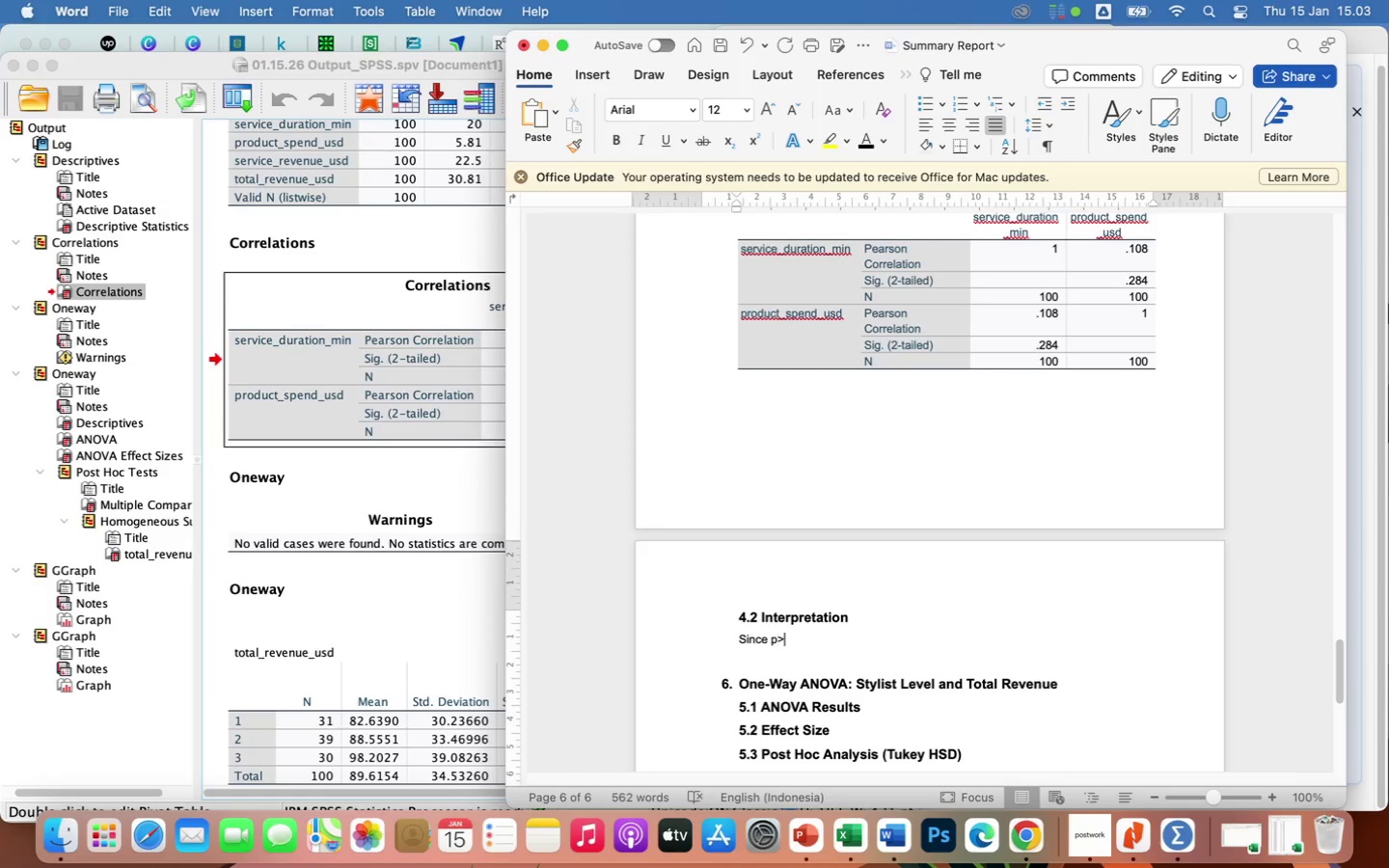 
key(Shift+Period)
 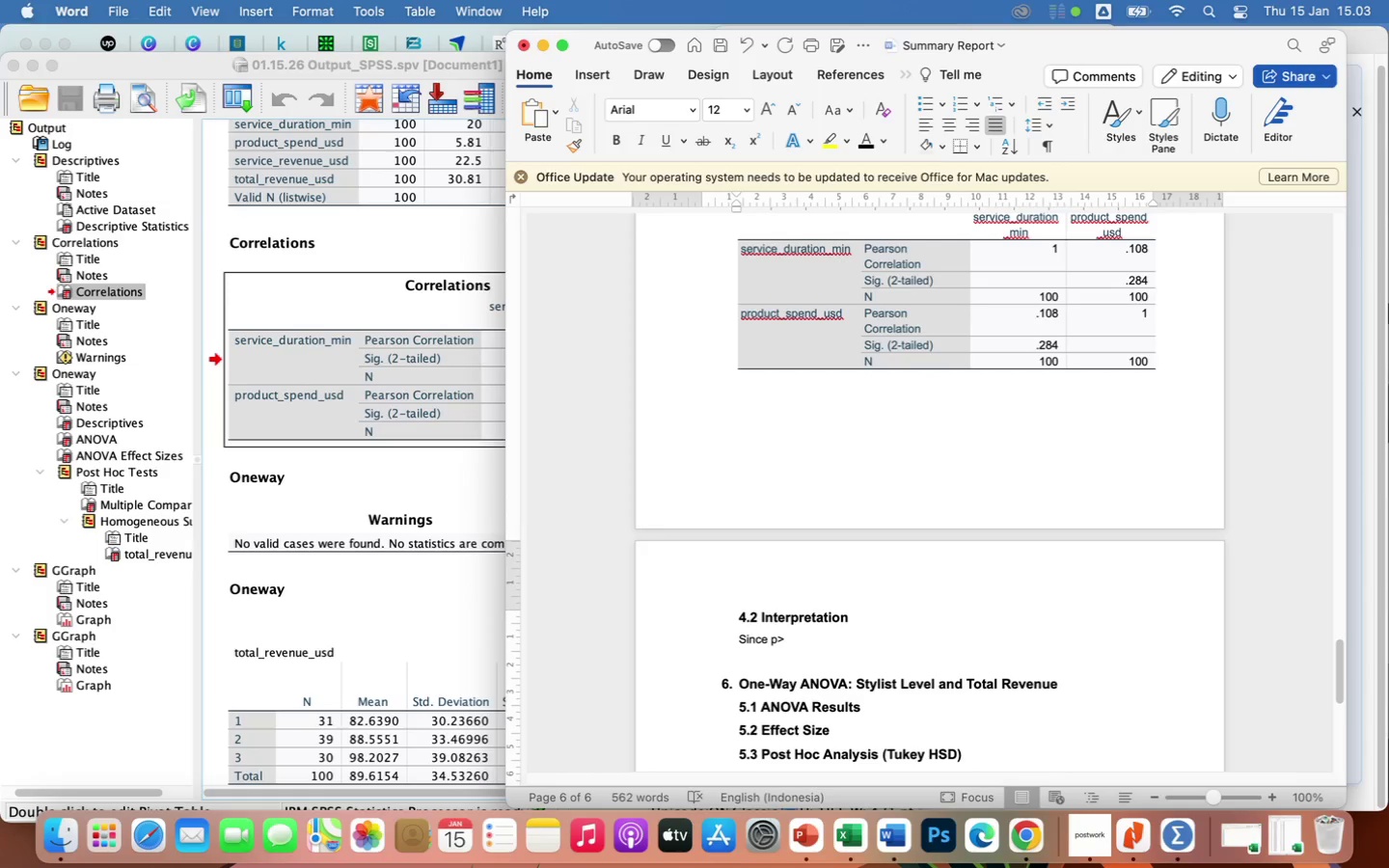 
type(0.05)
 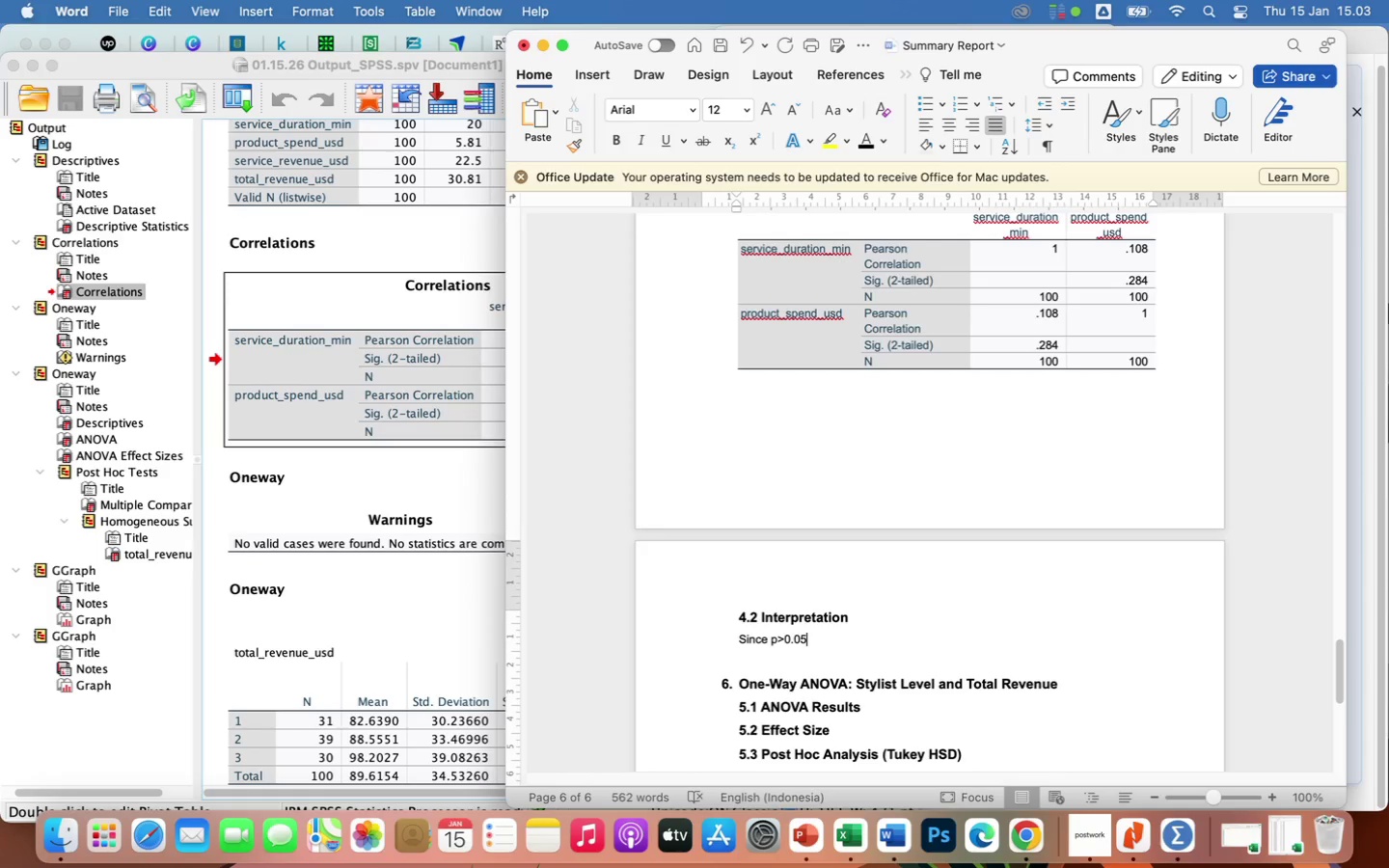 
key(Comma)
 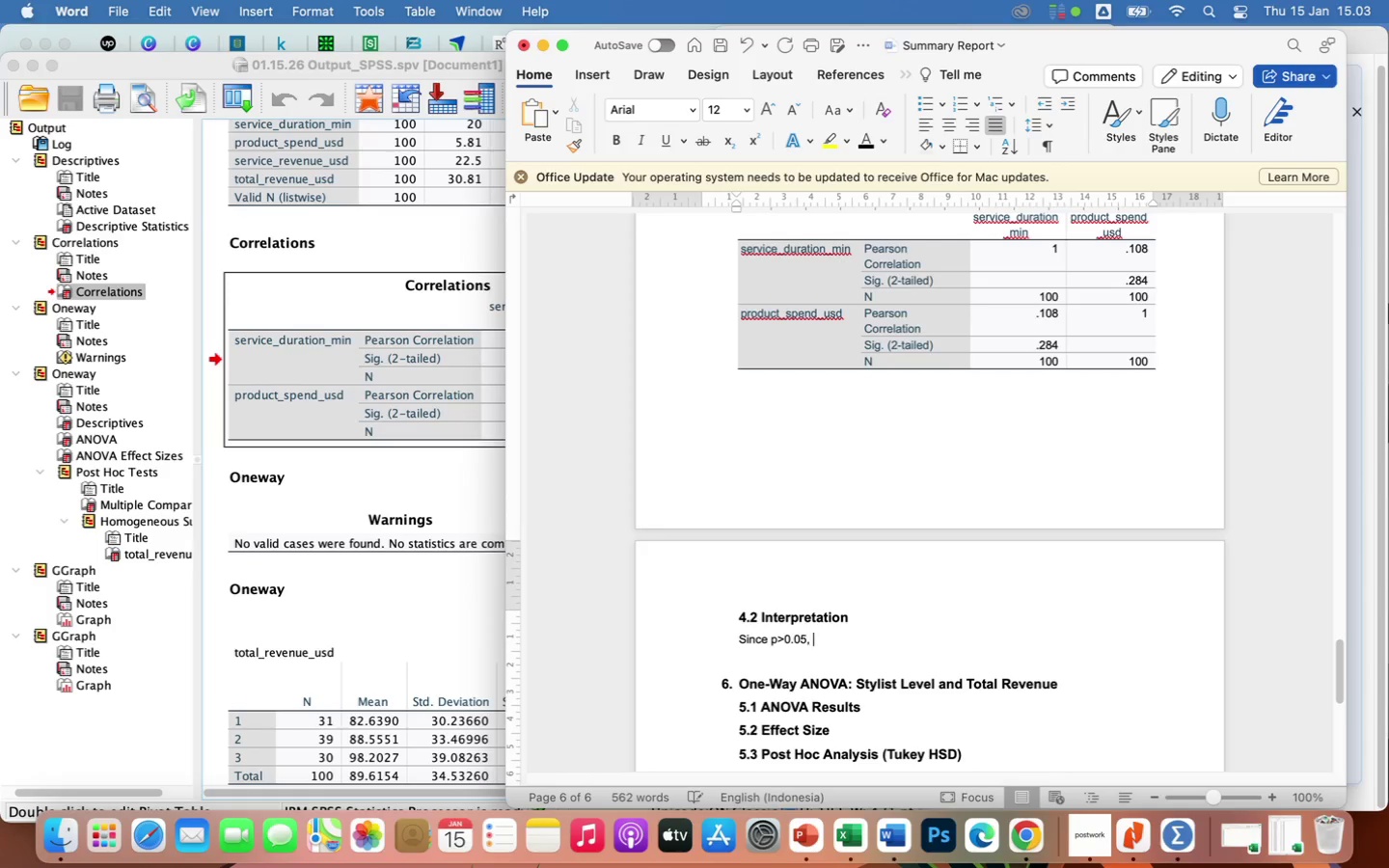 
key(Space)
 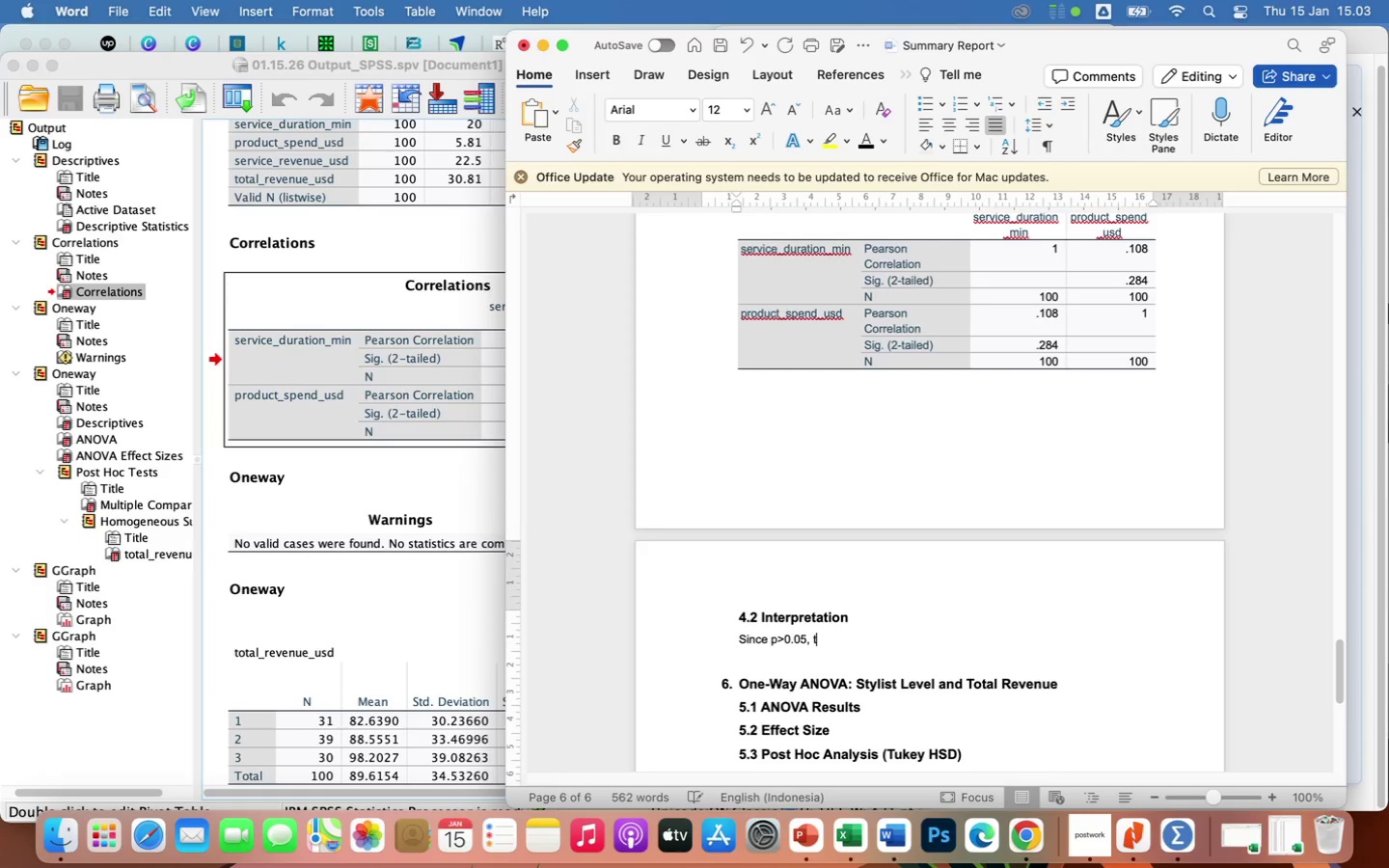 
key(T)
 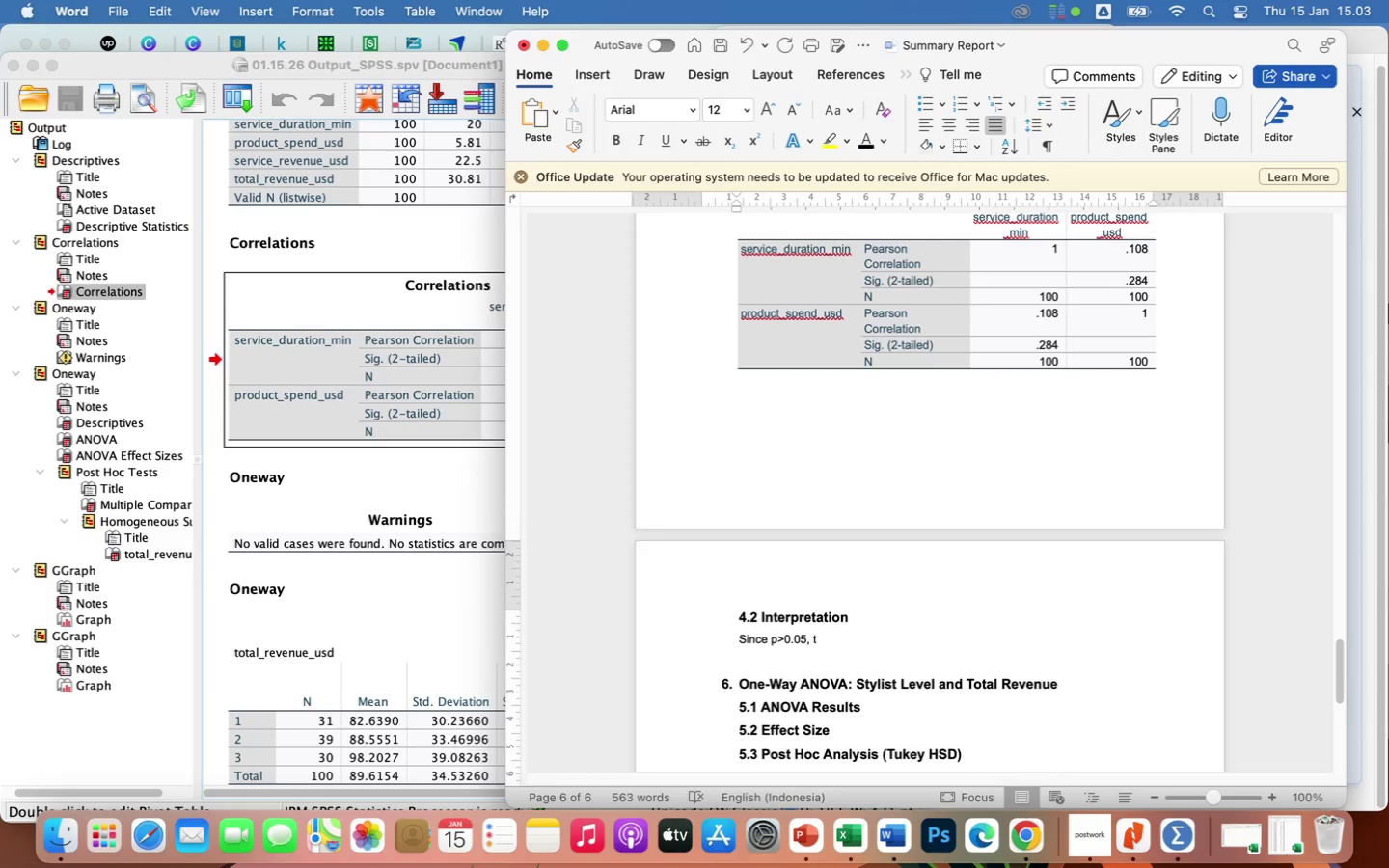 
wait(6.06)
 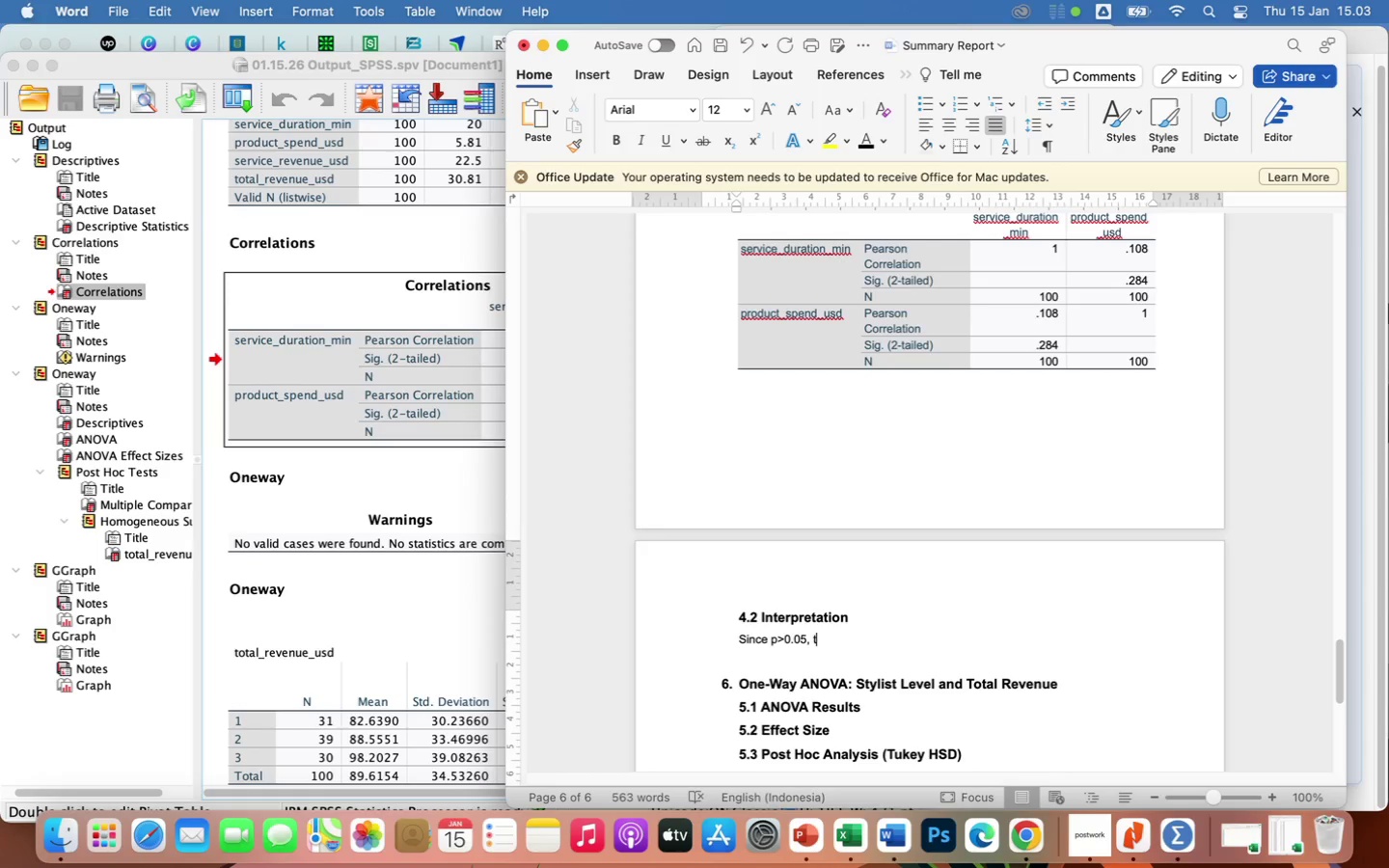 
type(here is no statistically significant relationship between service duration and product spending. )
 